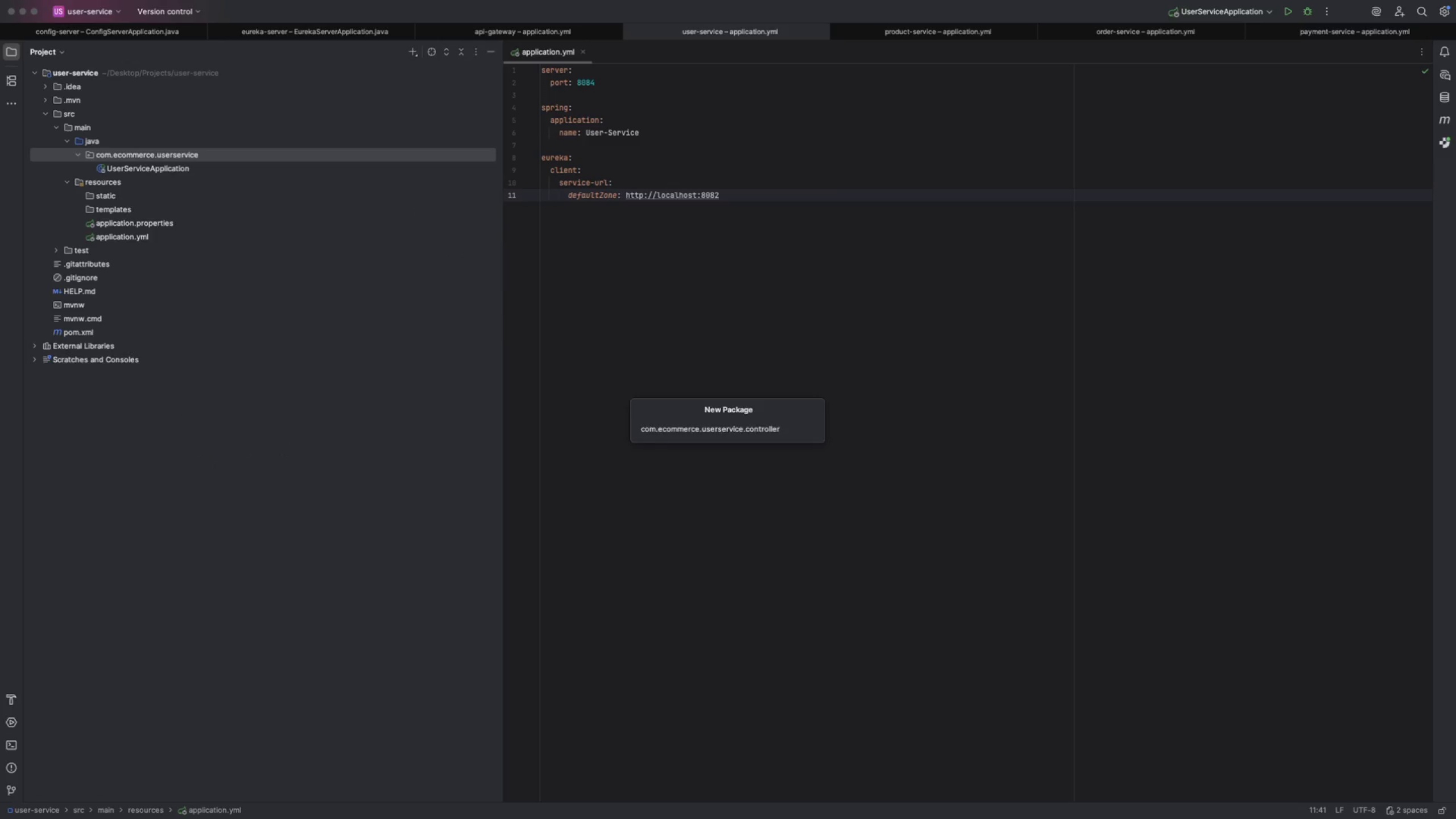 
key(Enter)
 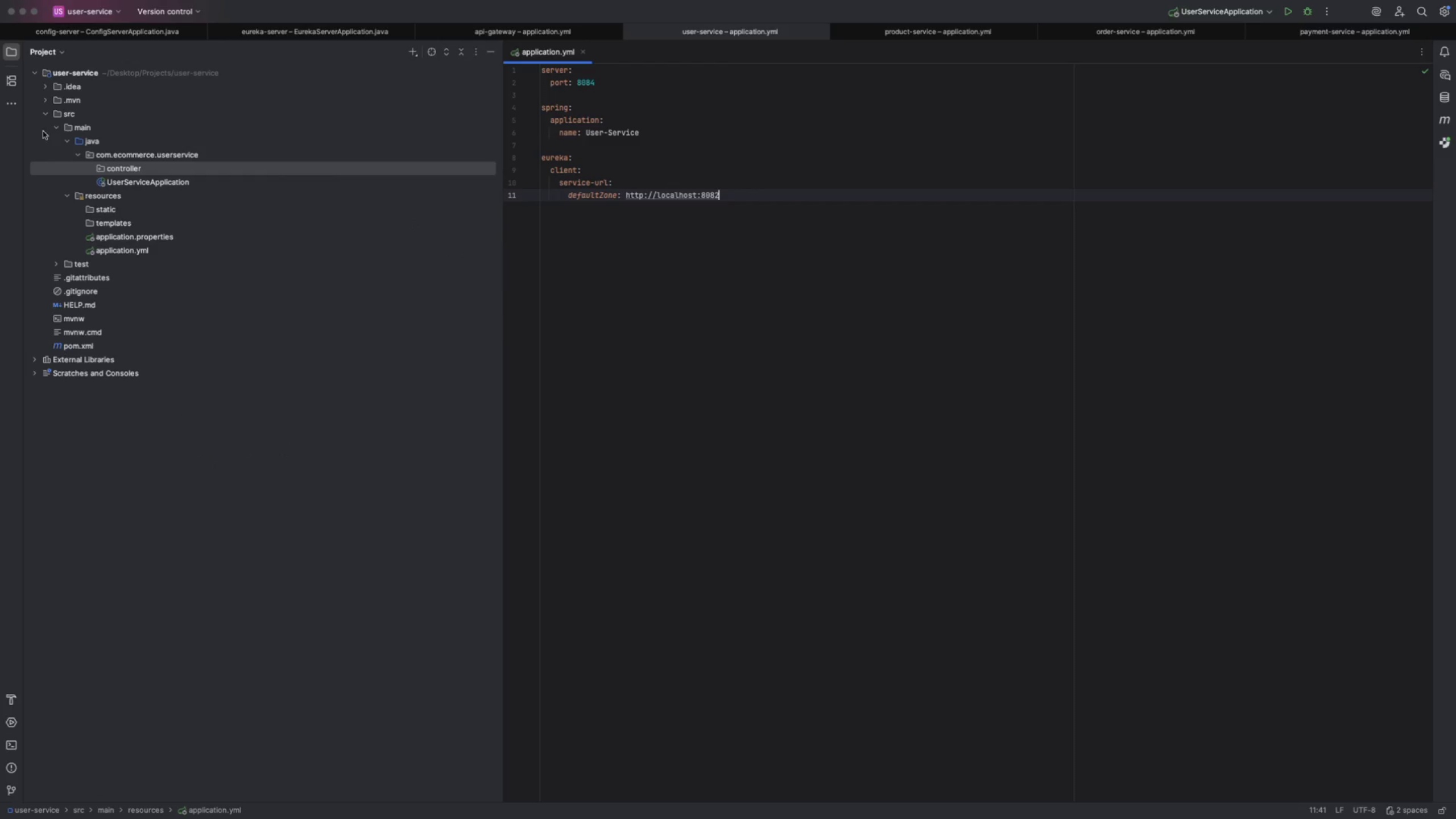 
right_click([118, 172])
 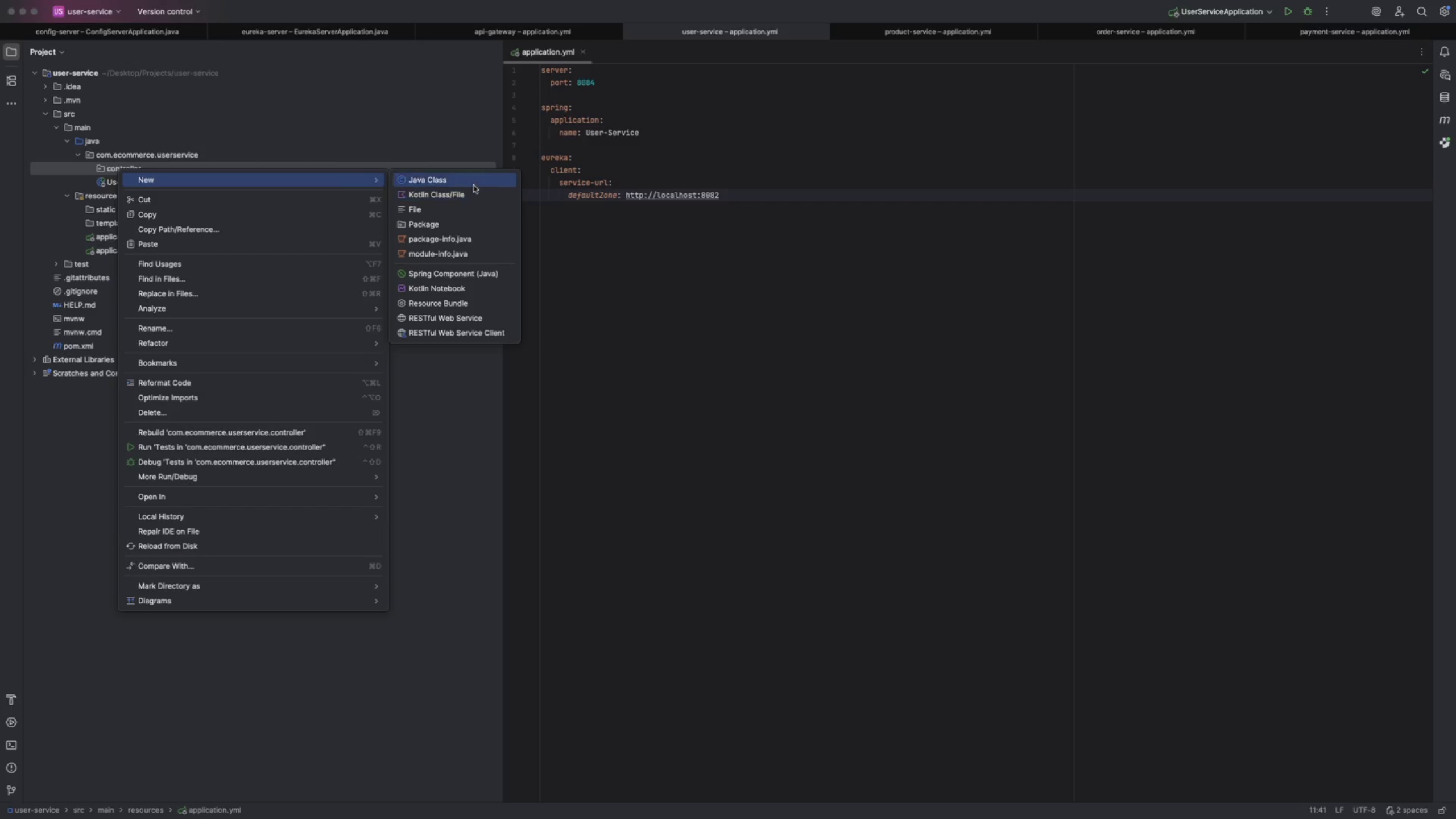 
left_click([474, 185])
 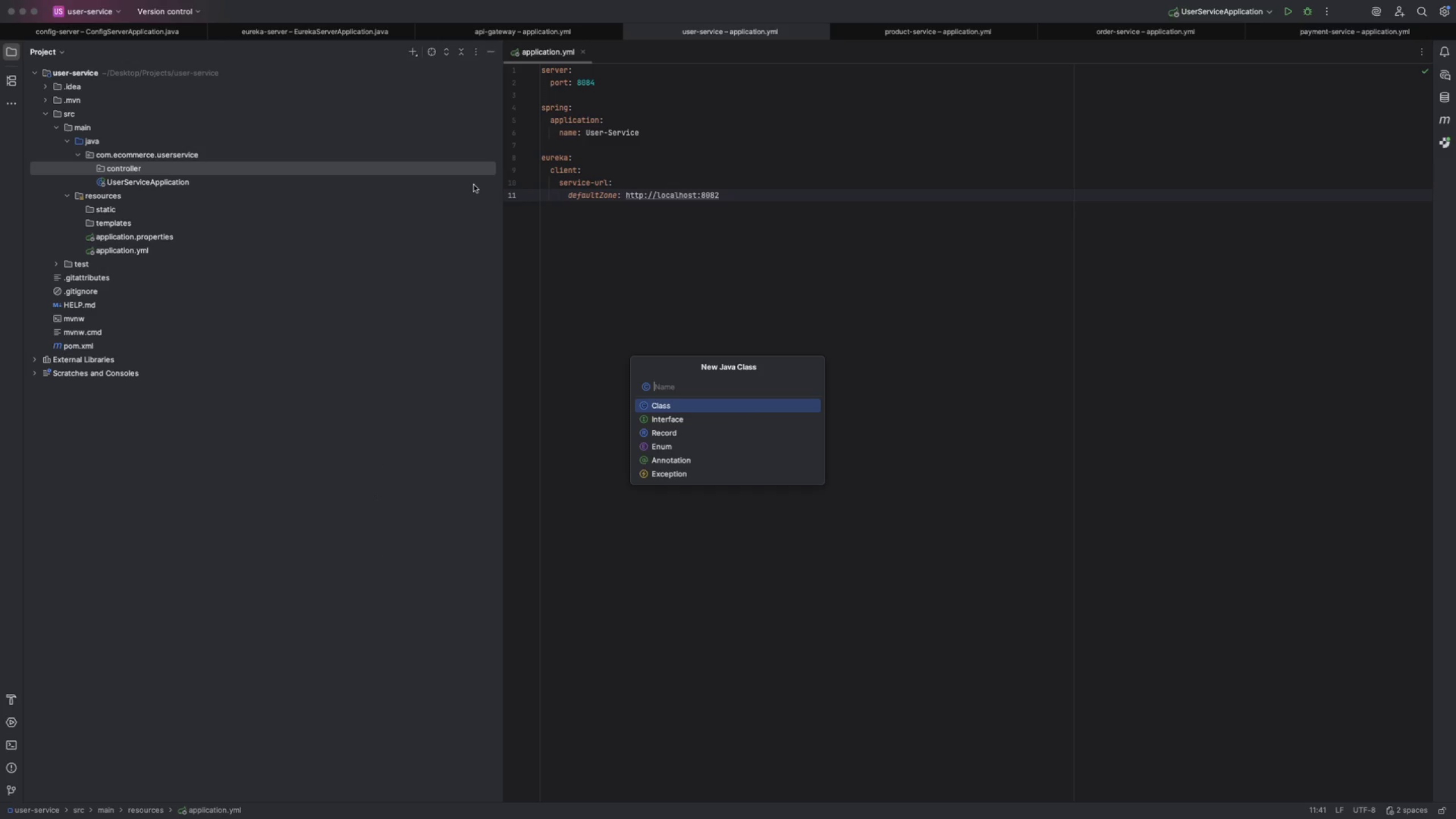 
type(UserComn)
key(Backspace)
key(Backspace)
type(ntroller)
 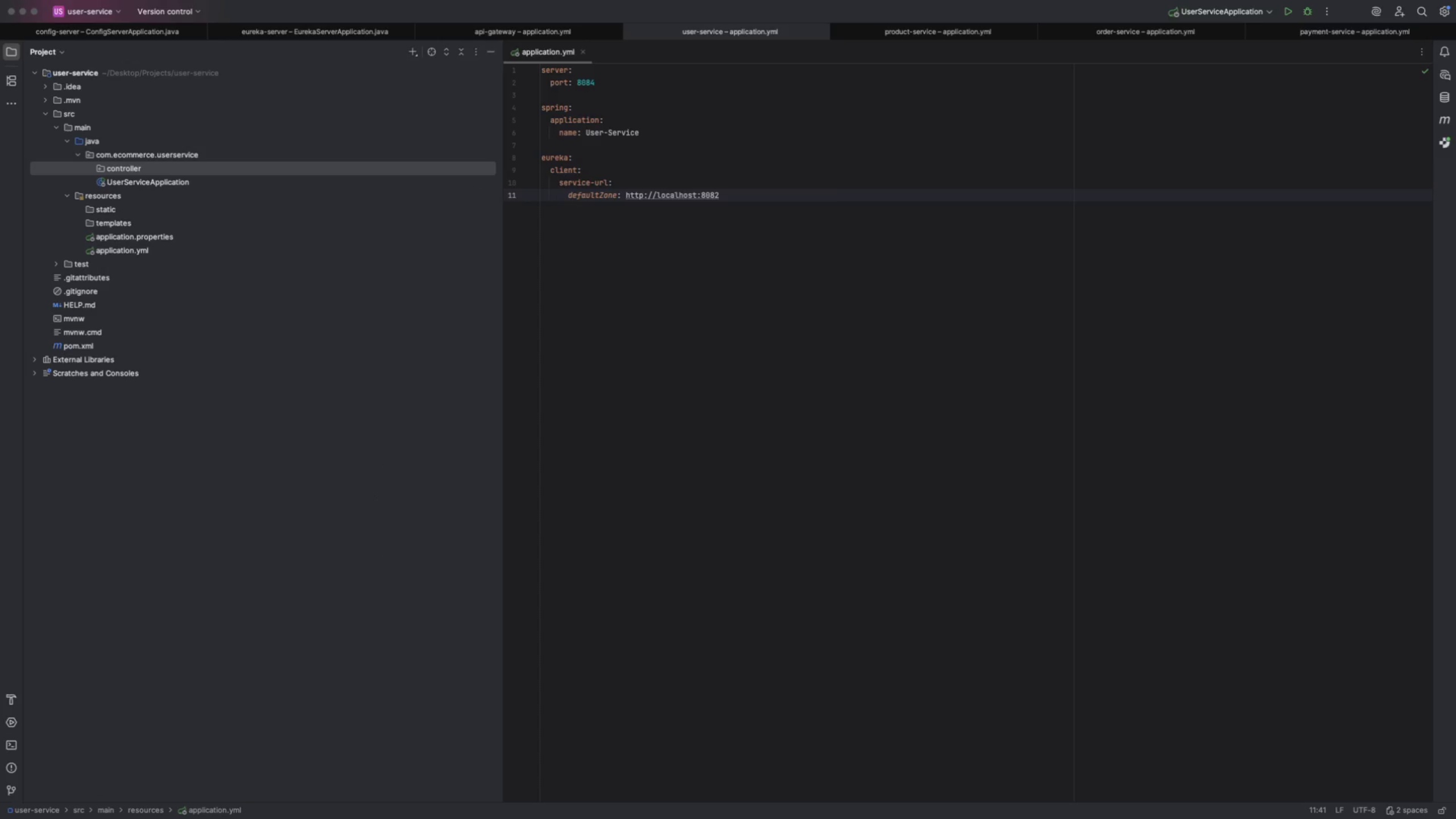 
key(Enter)
 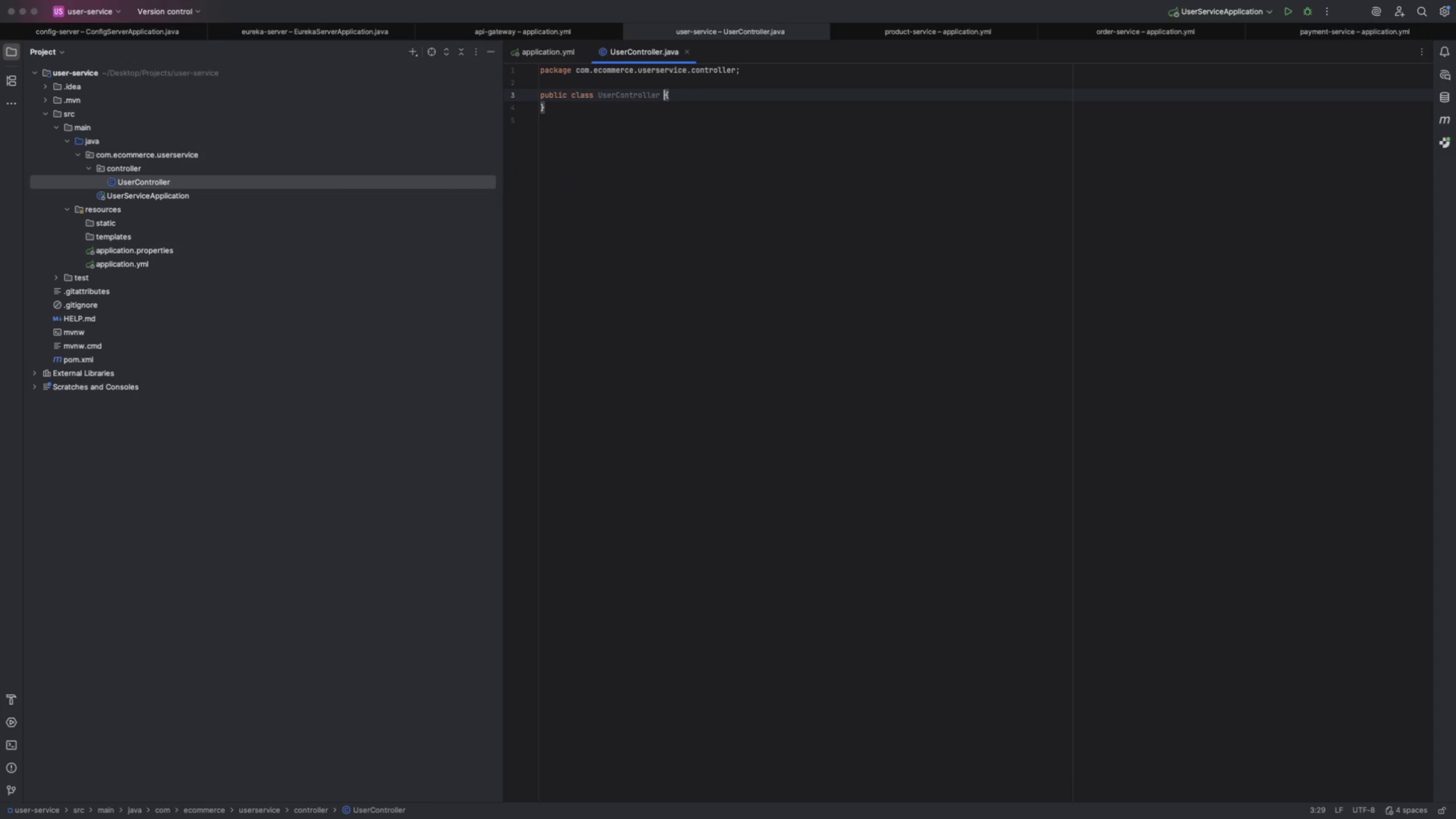 
key(ArrowUp)
 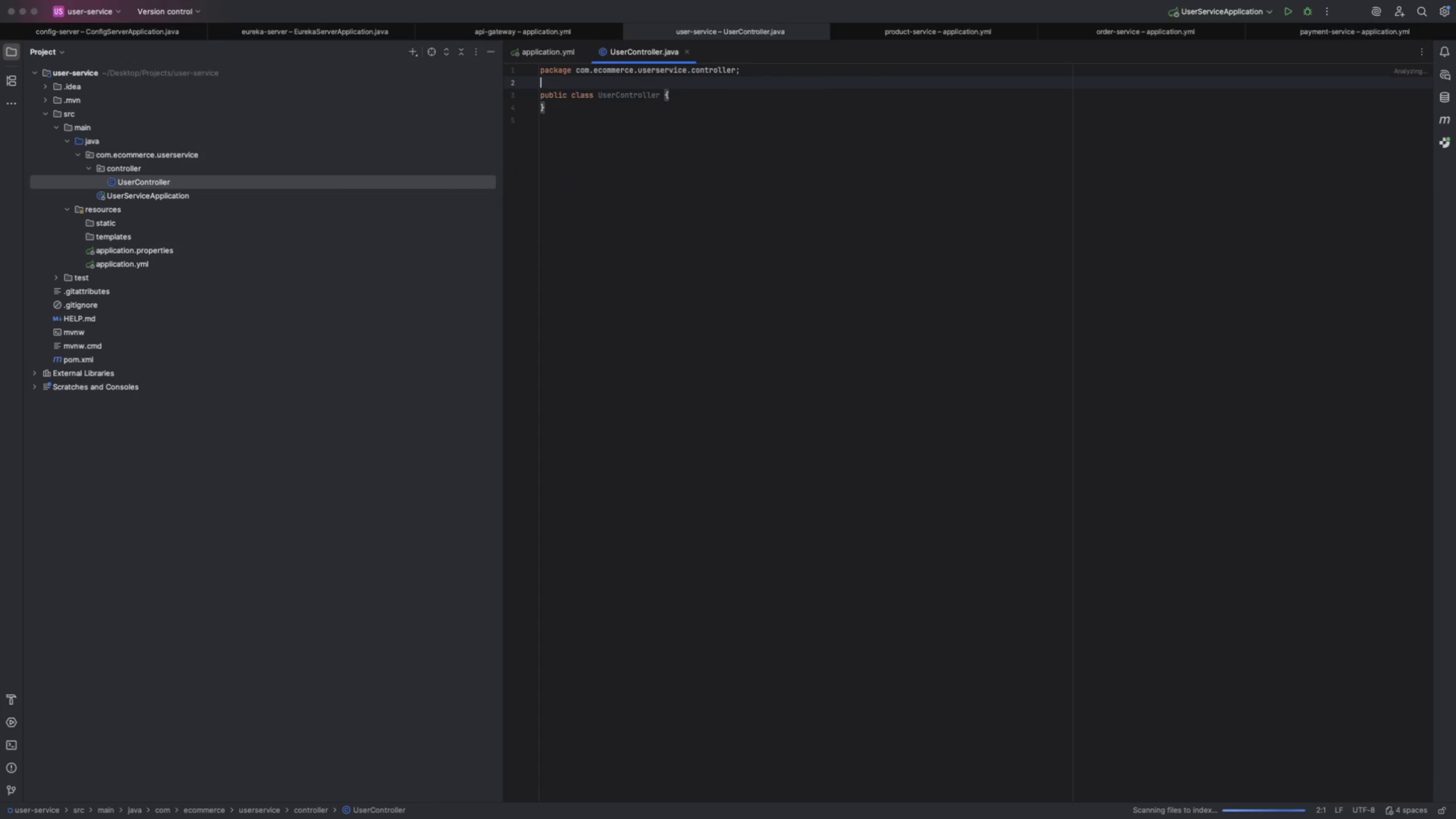 
key(Enter)
 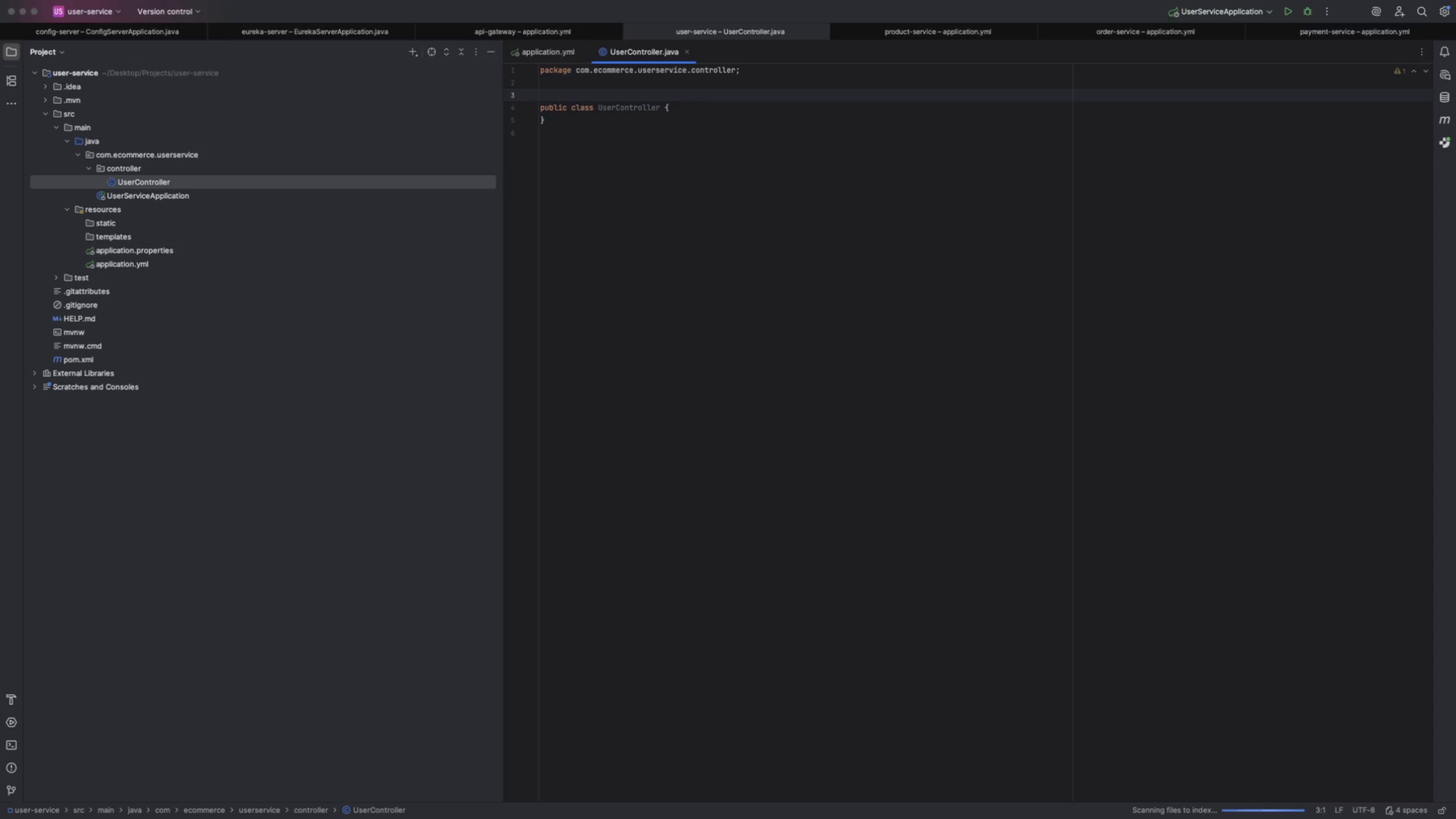 
type(@Res)
key(Tab)
 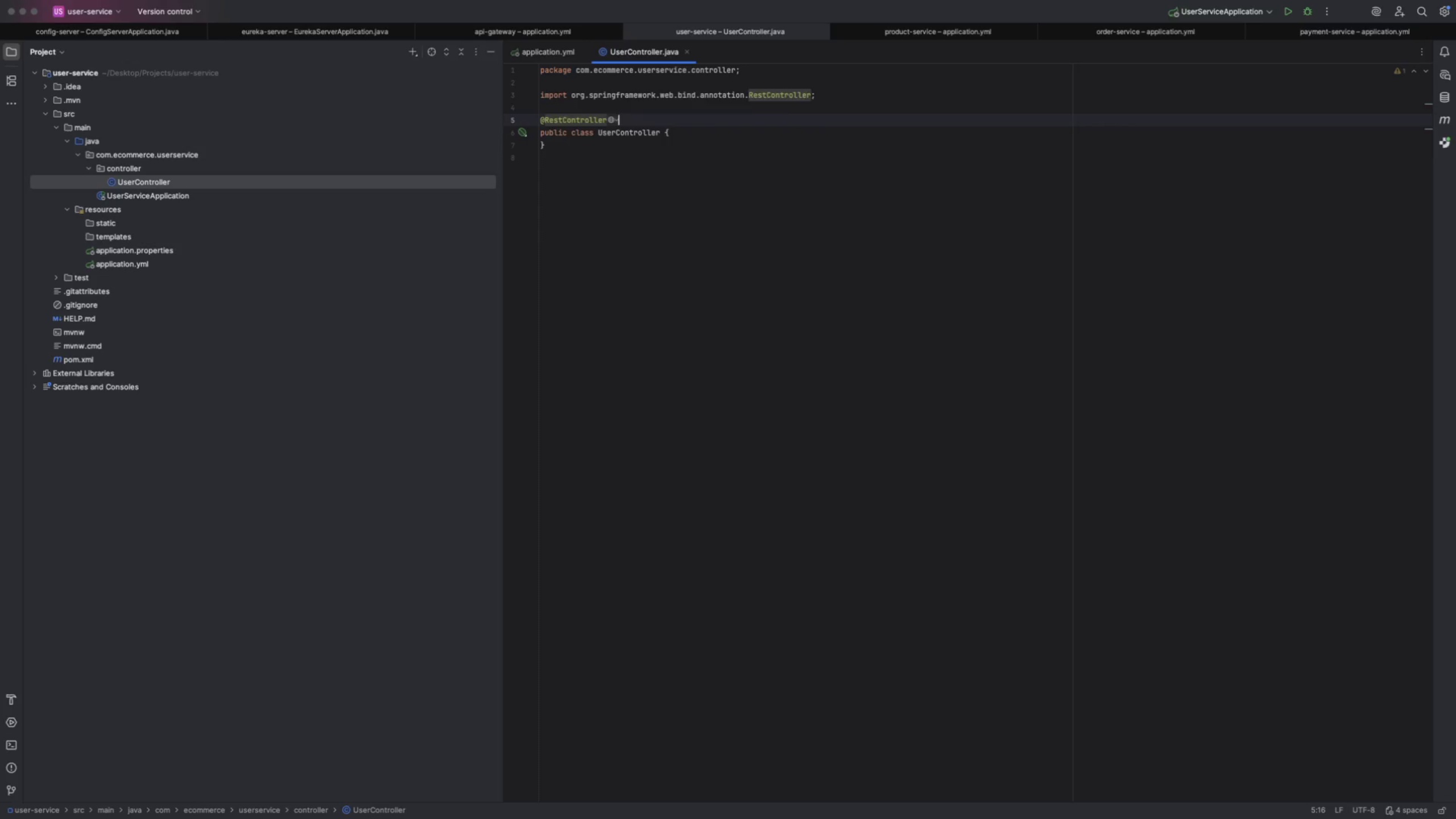 
key(Enter)
 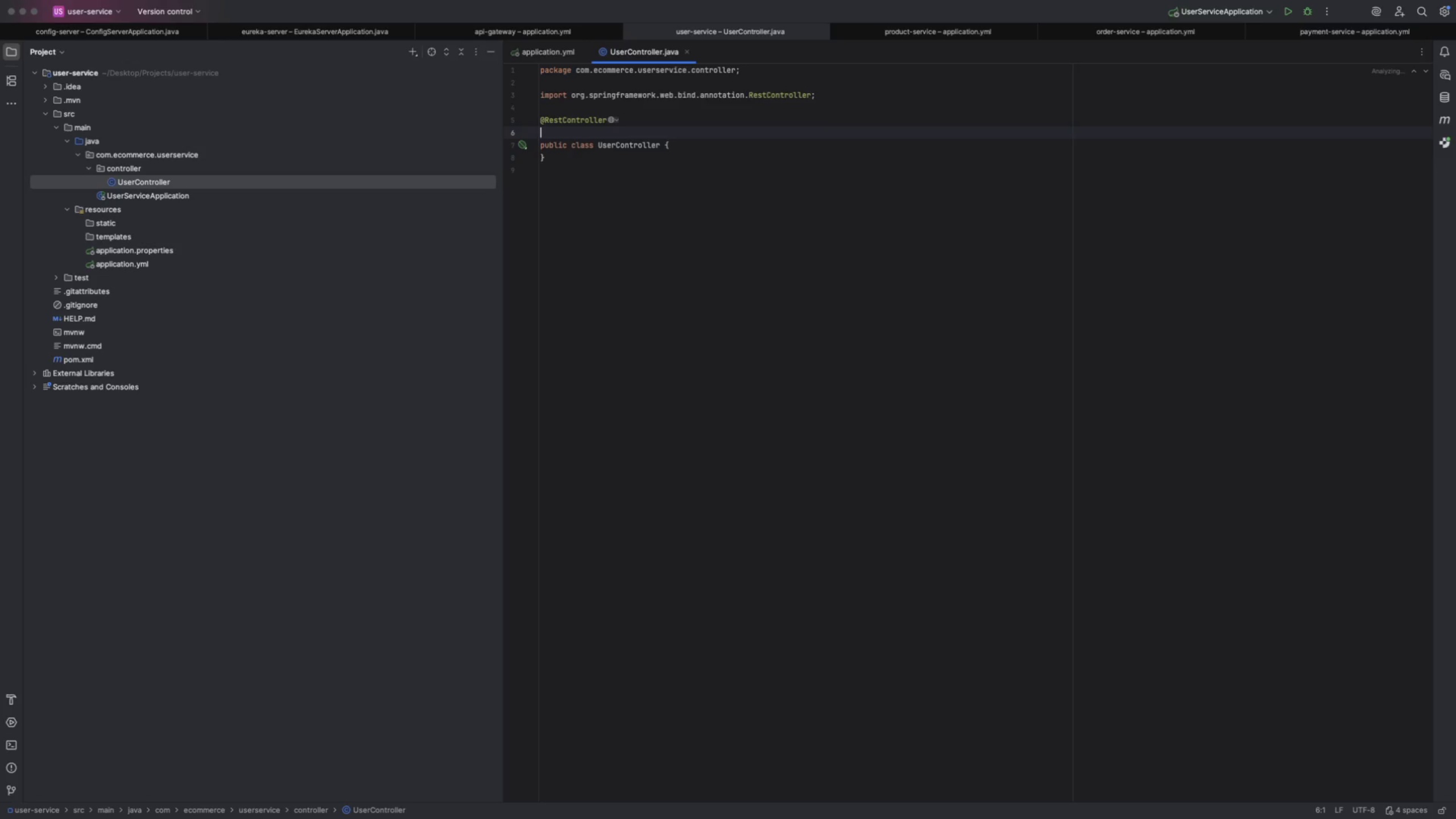 
type(@Re)
 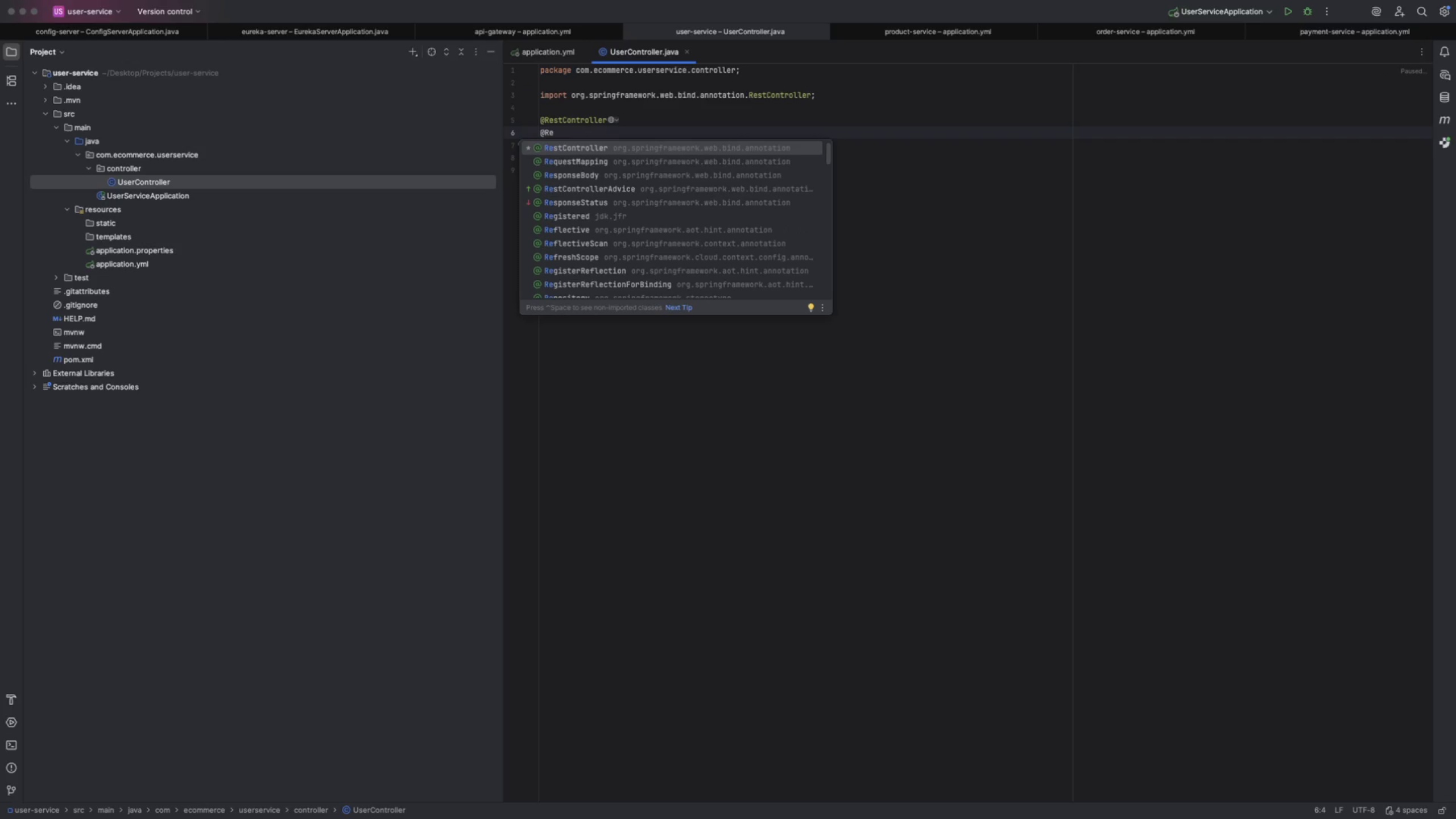 
key(ArrowDown)
 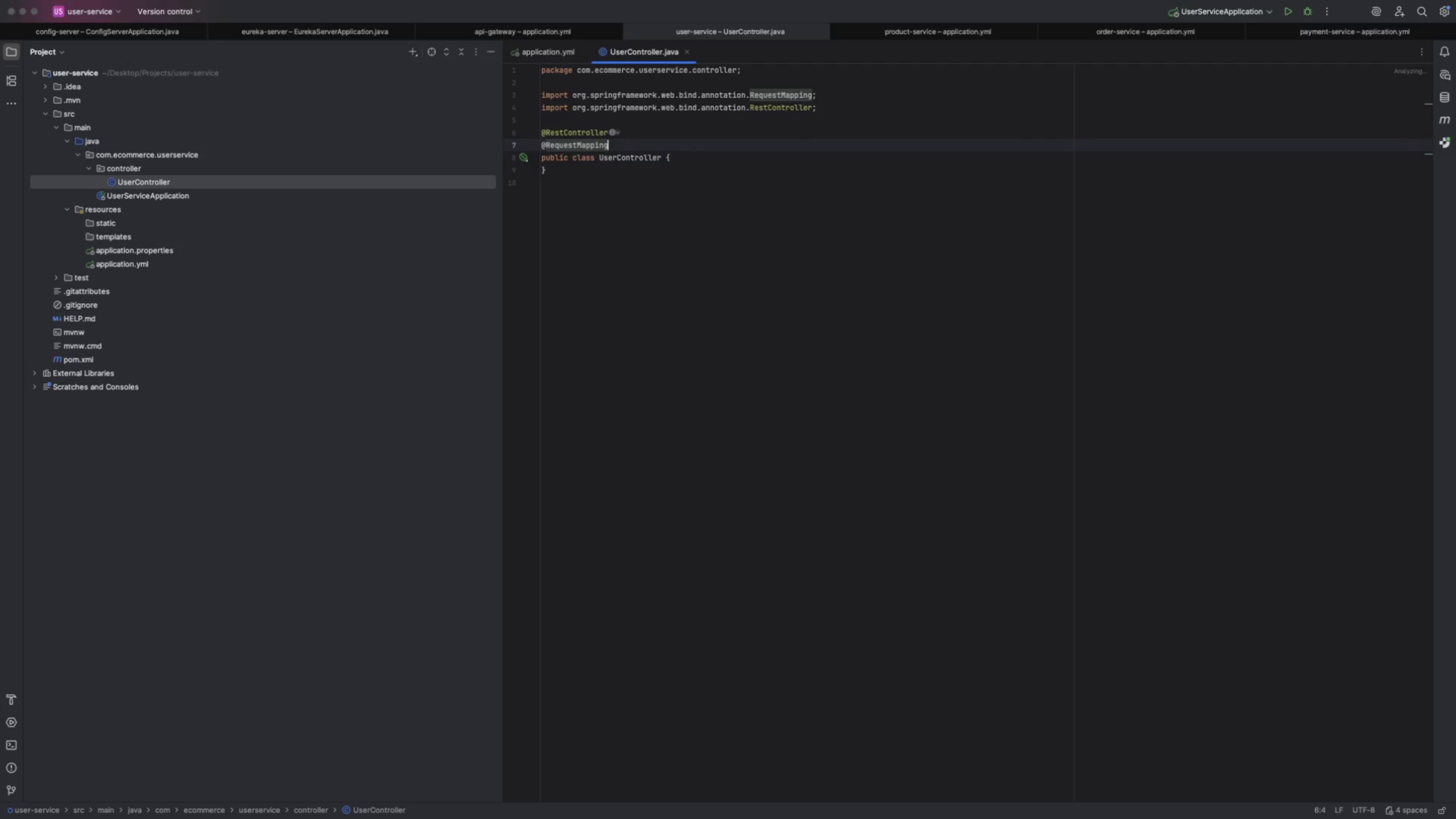 
key(Enter)
 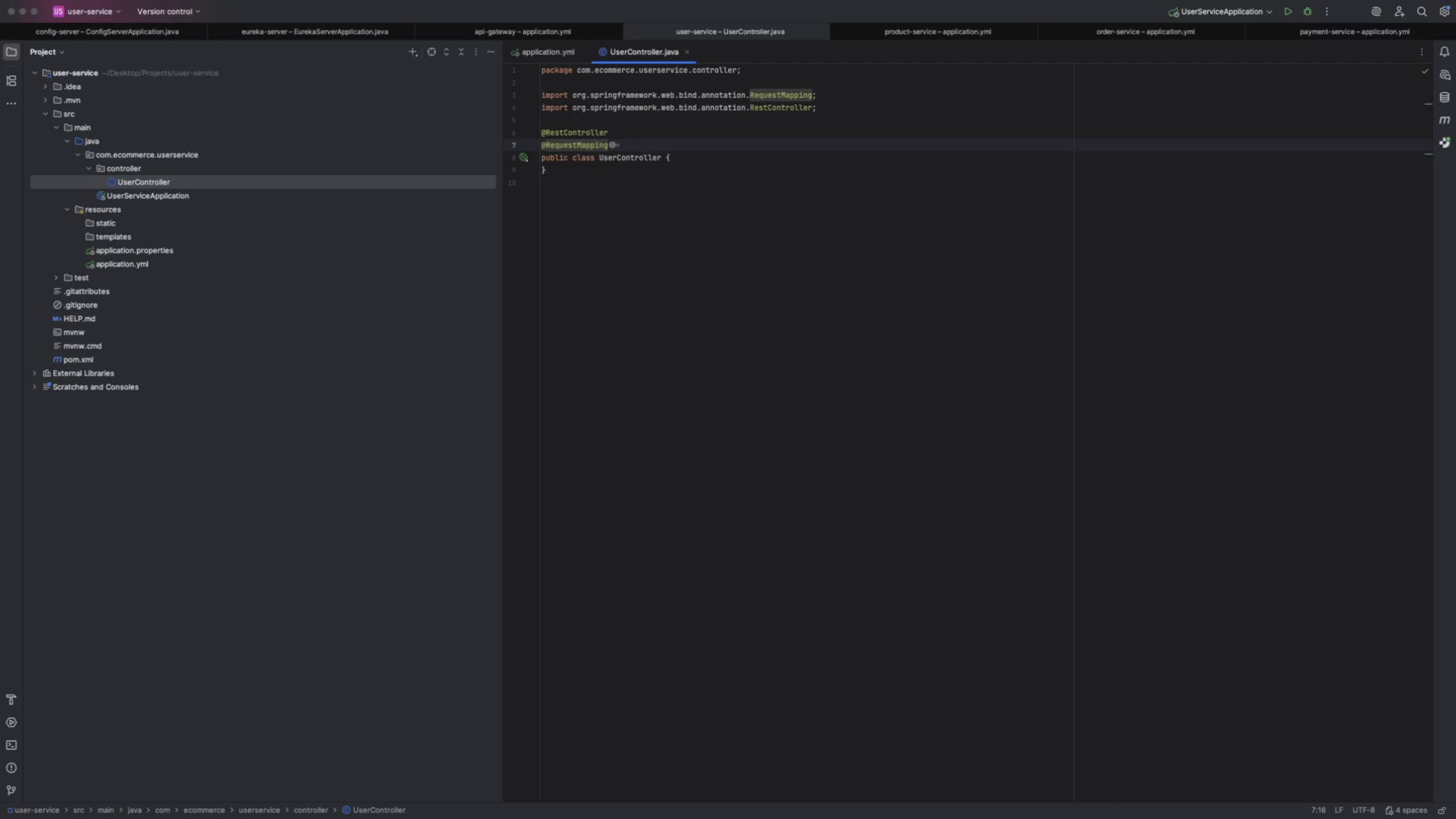 
type(("users)
 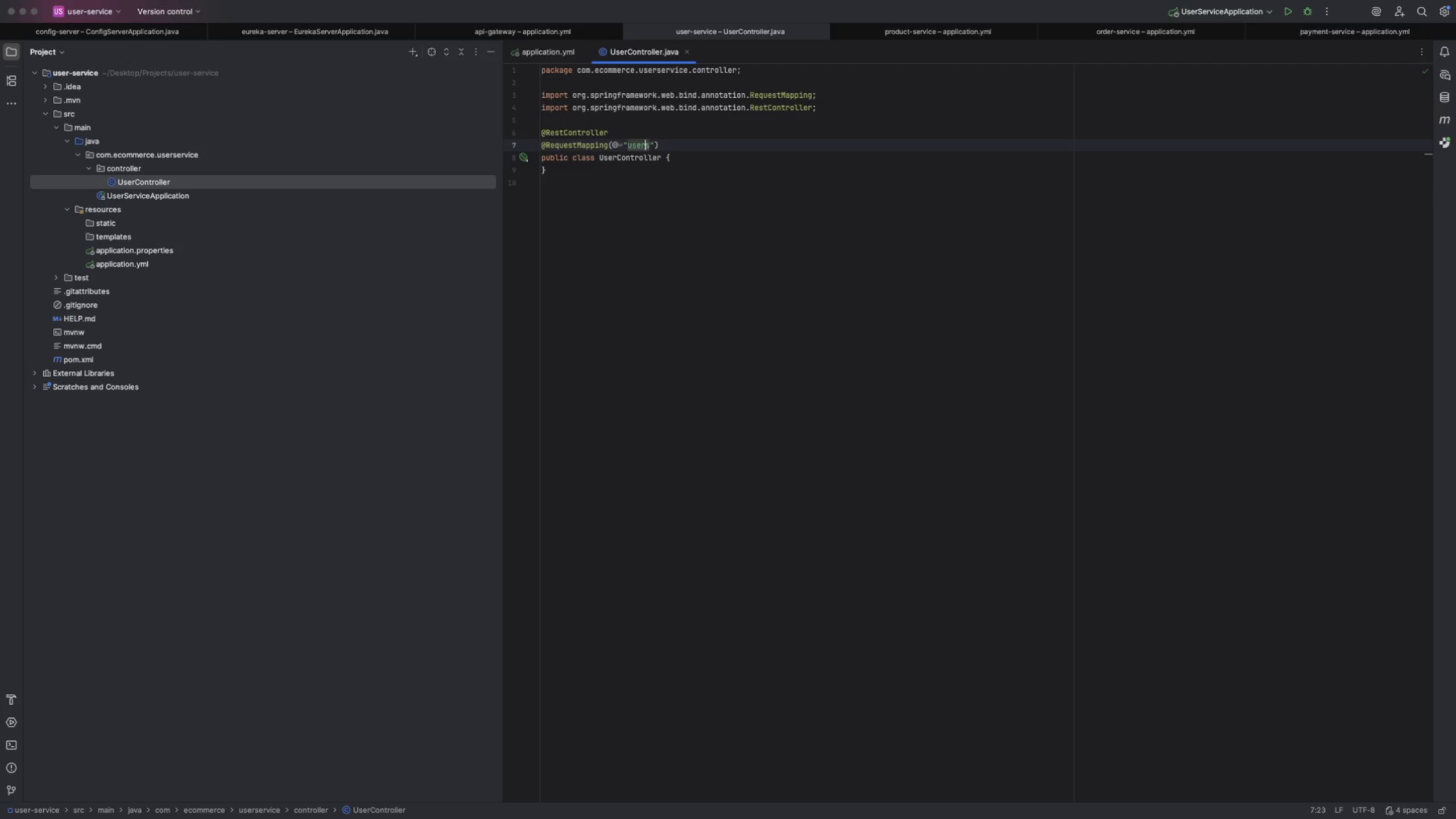 
key(ArrowLeft)
 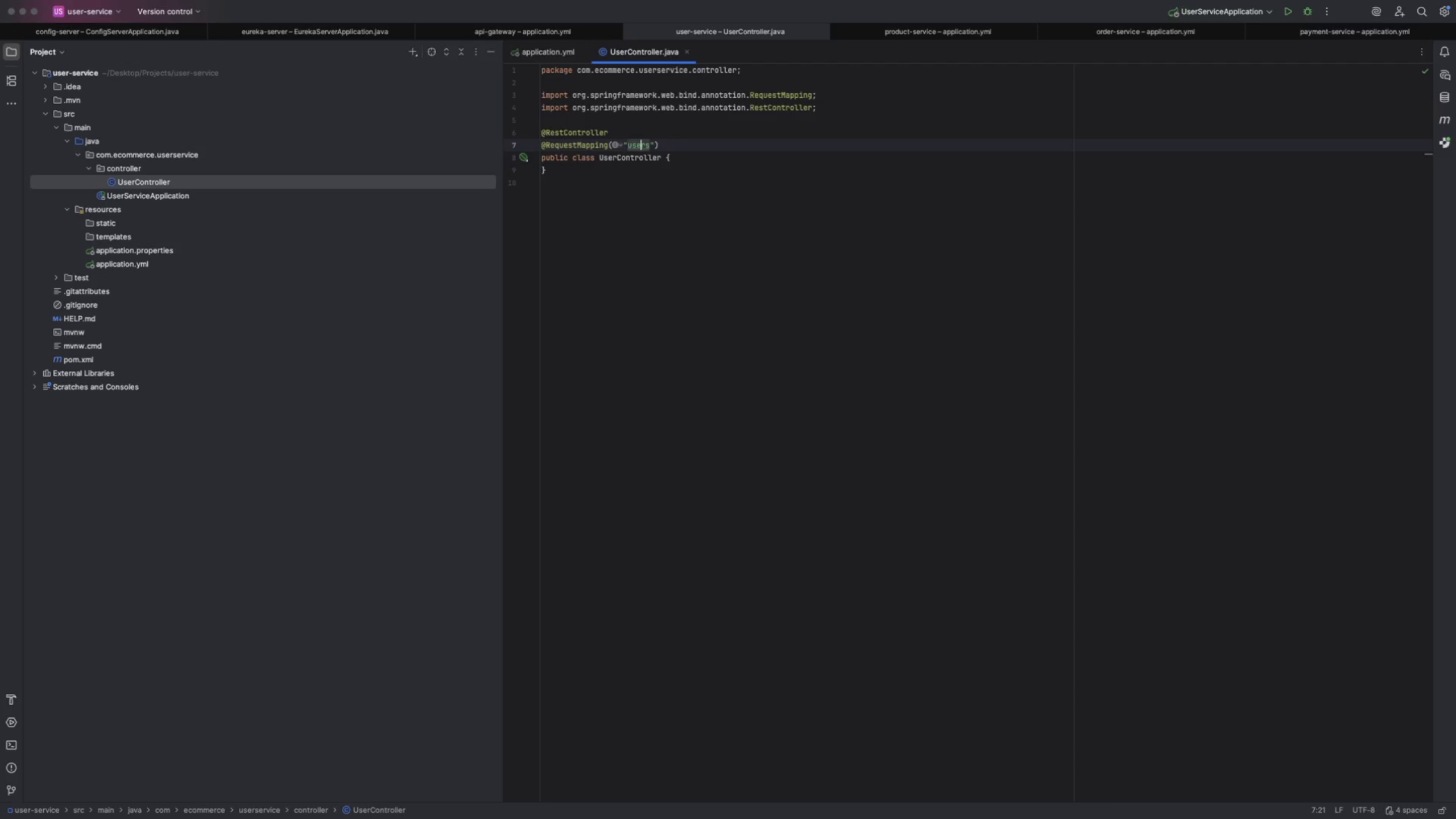 
key(ArrowLeft)
 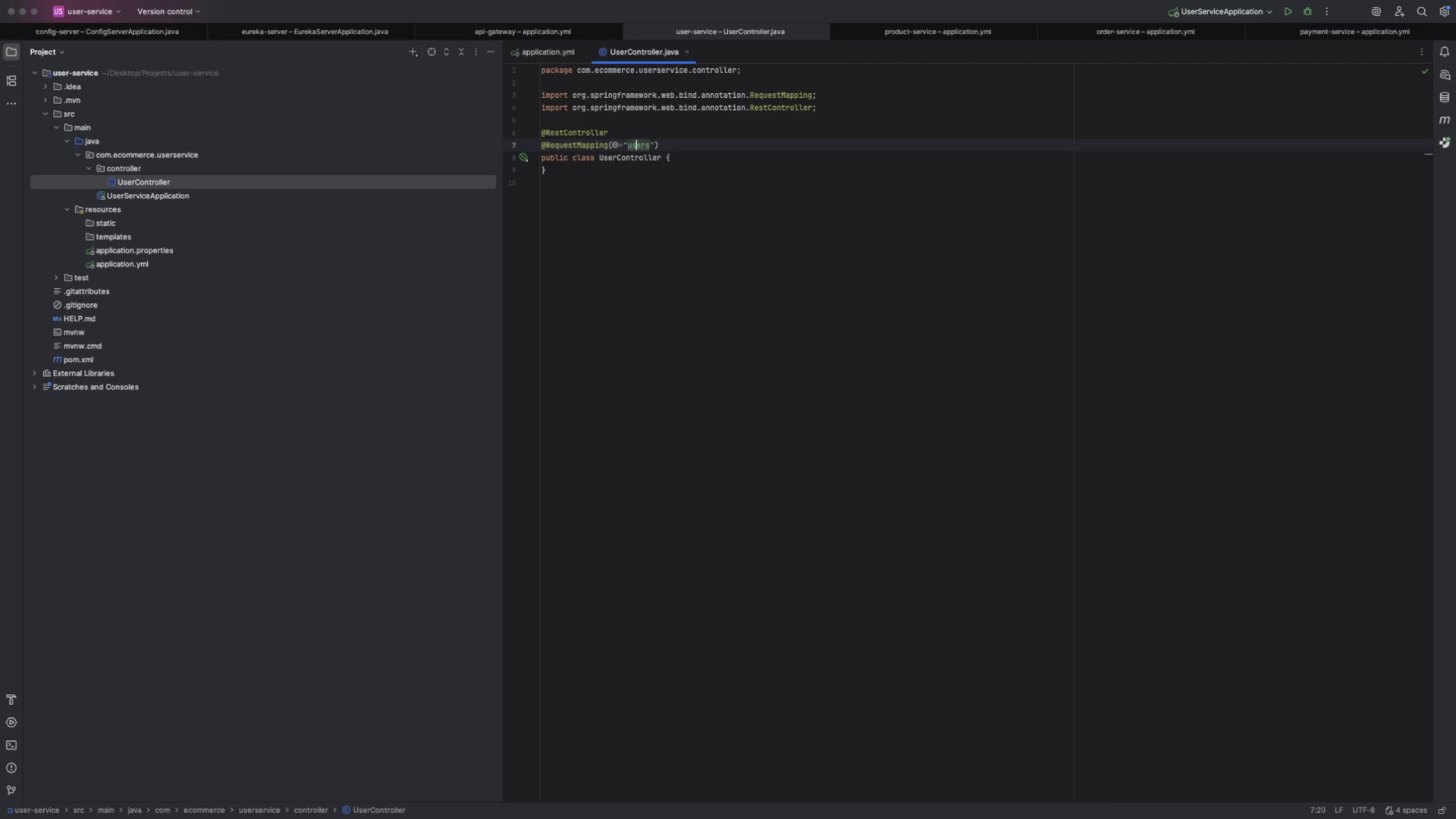 
key(ArrowLeft)
 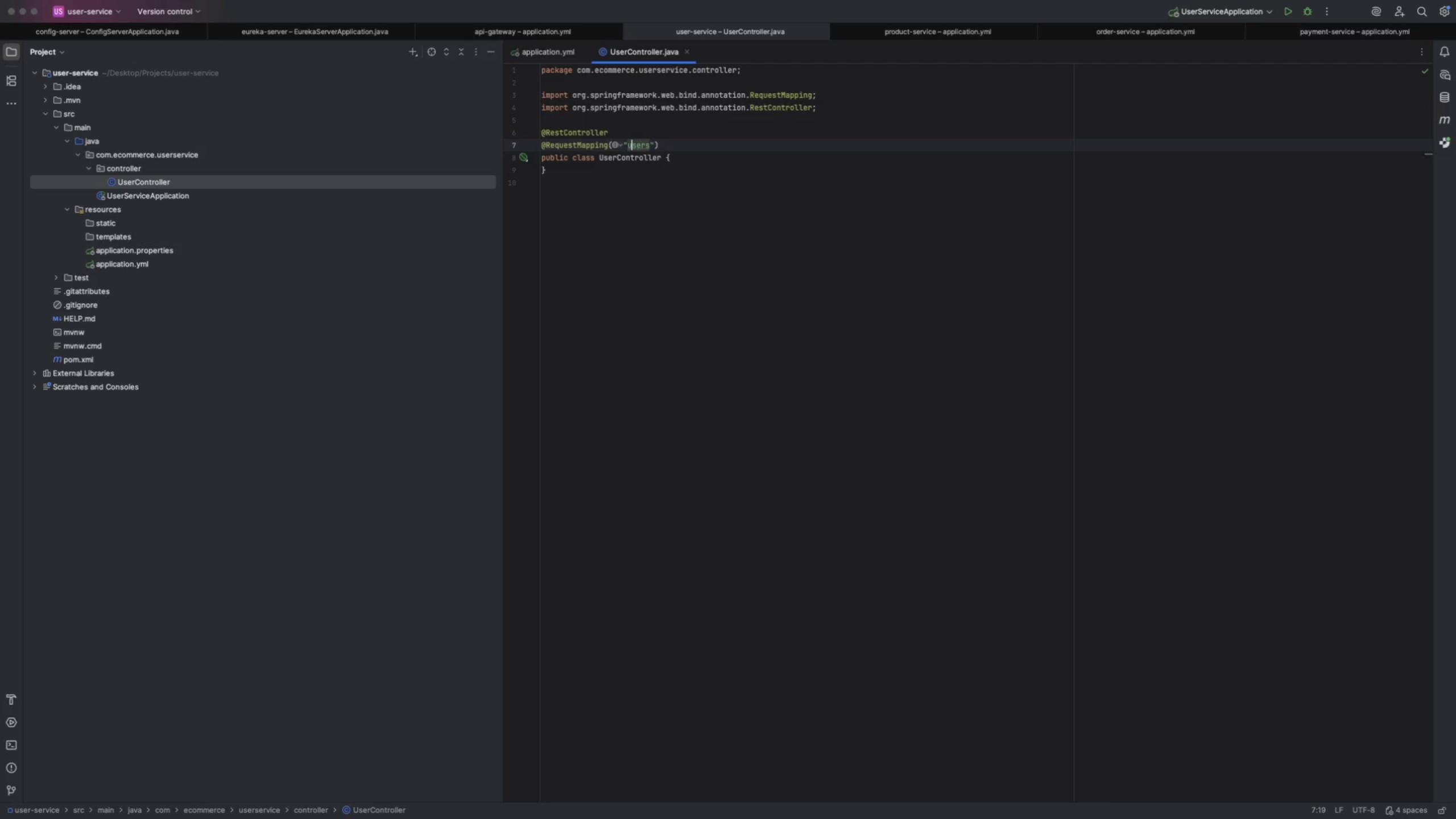 
key(ArrowLeft)
 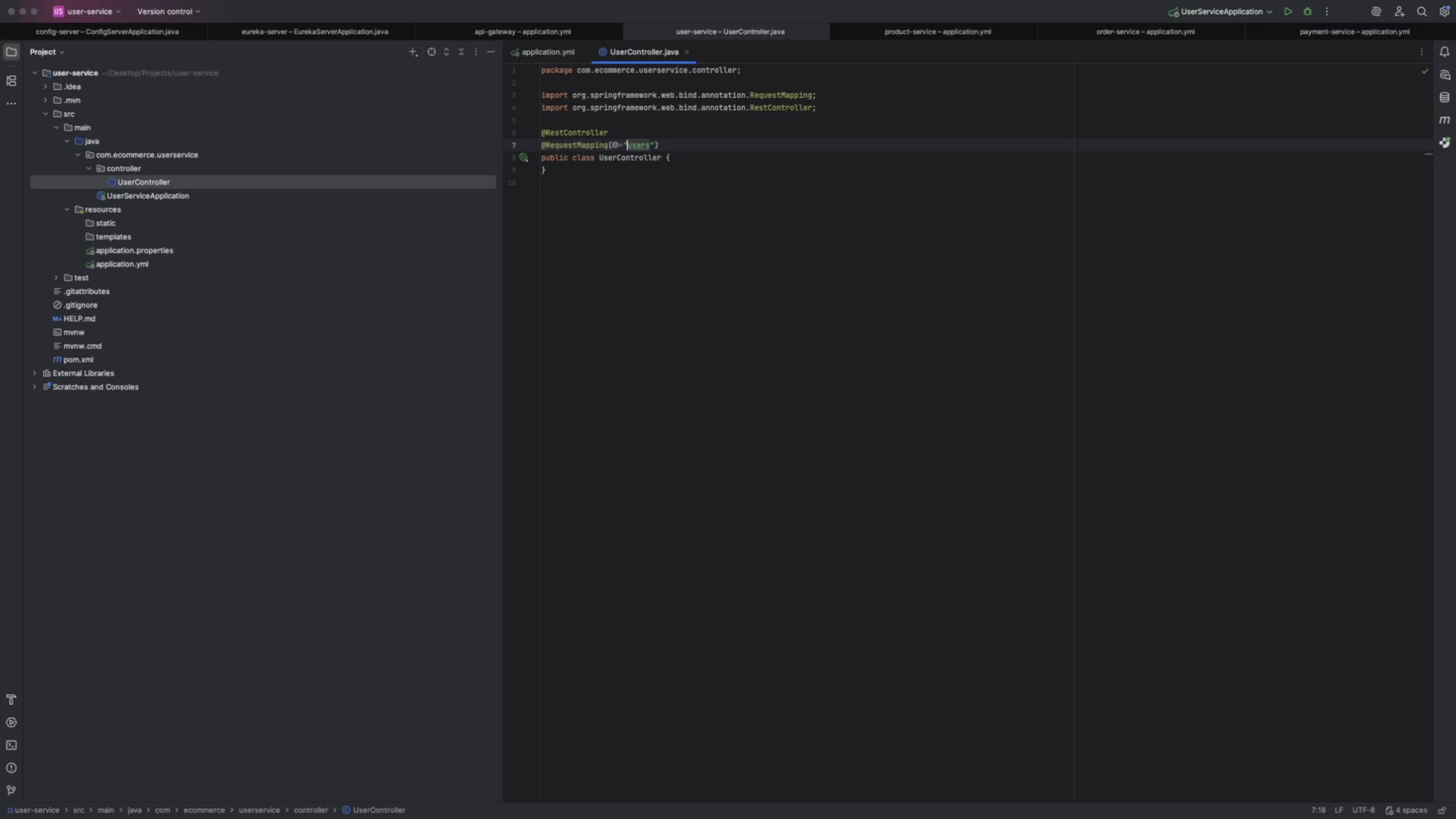 
key(ArrowLeft)
 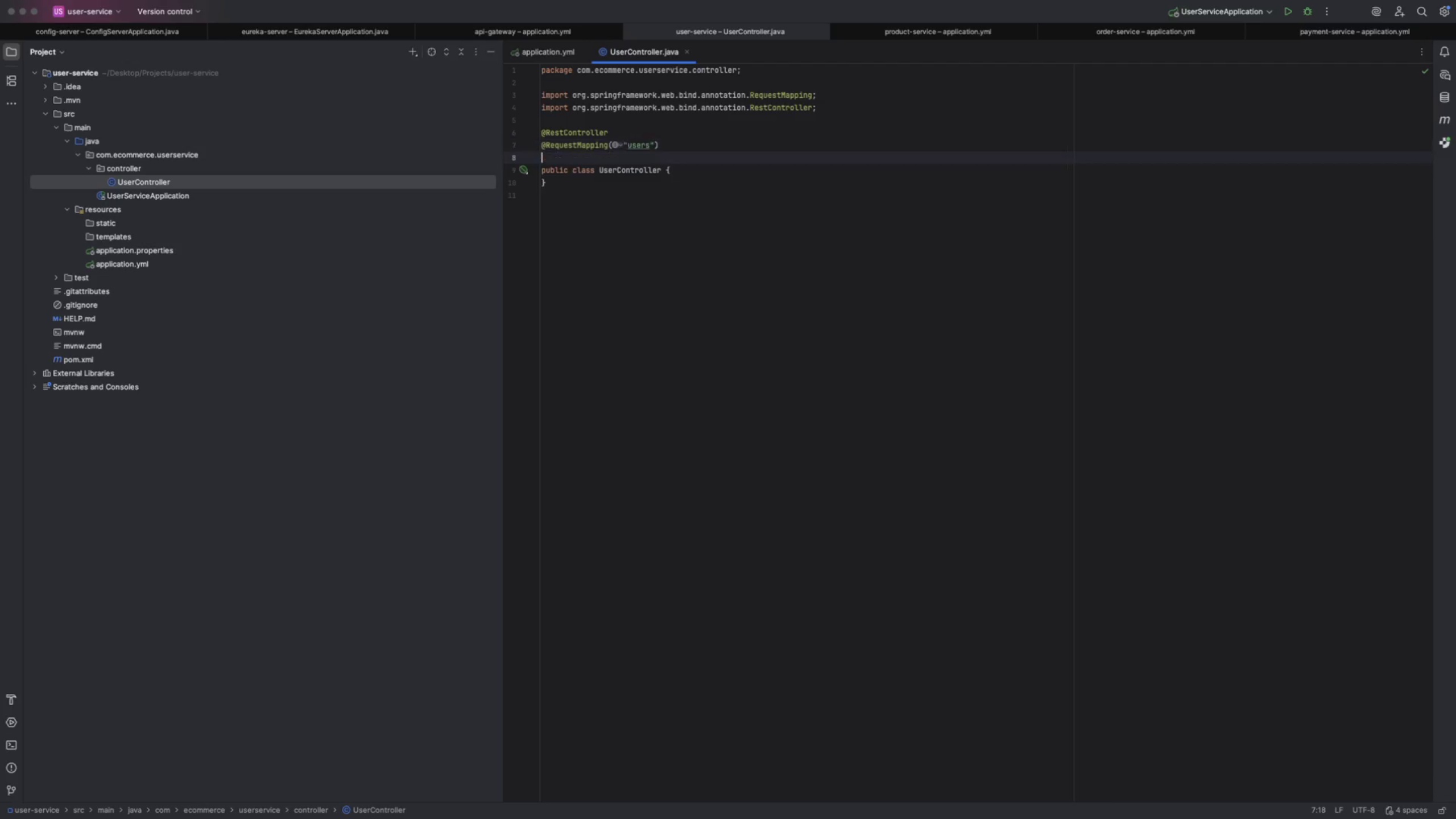 
key(Shift+ShiftRight)
 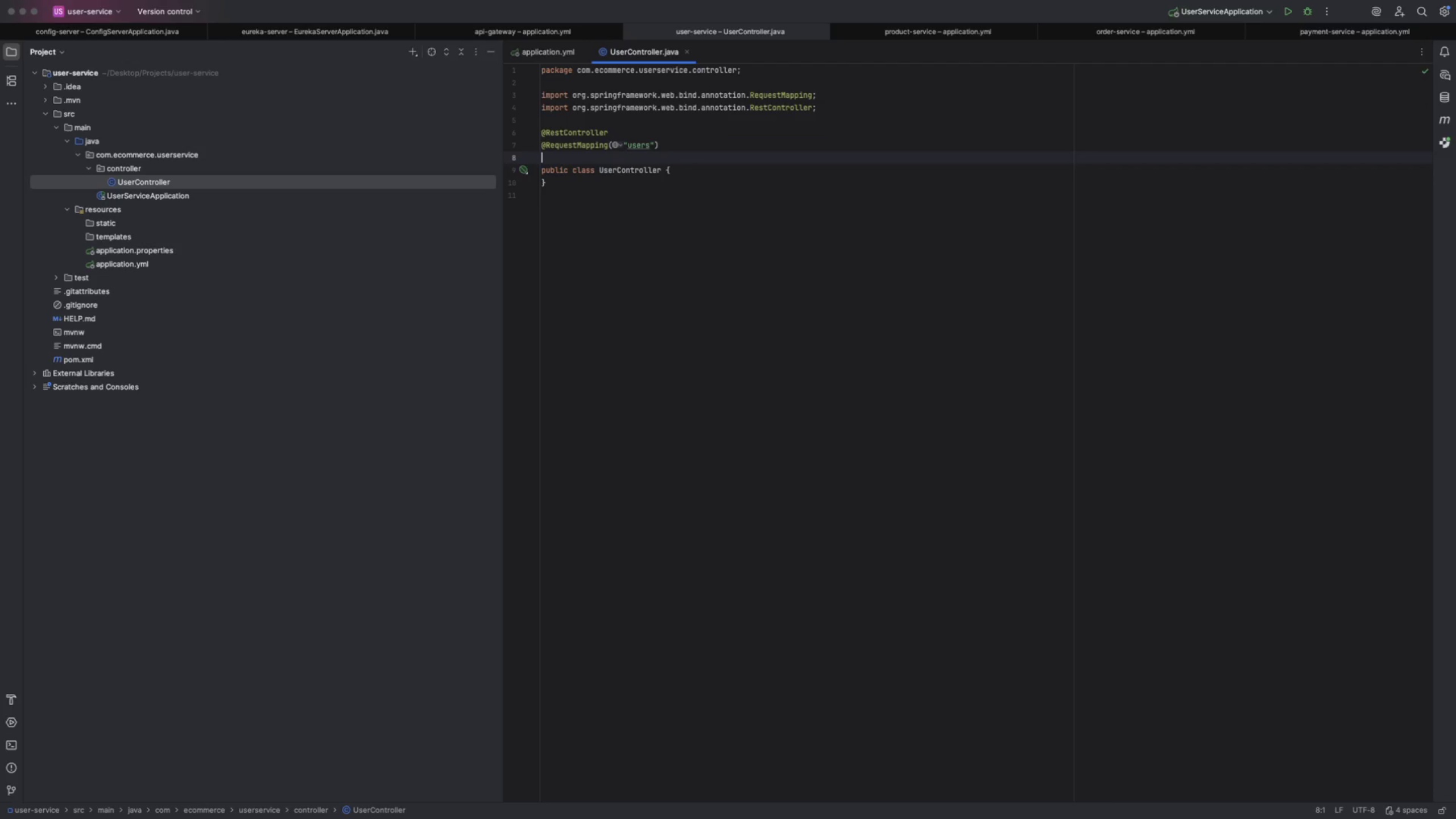 
key(Shift+Enter)
 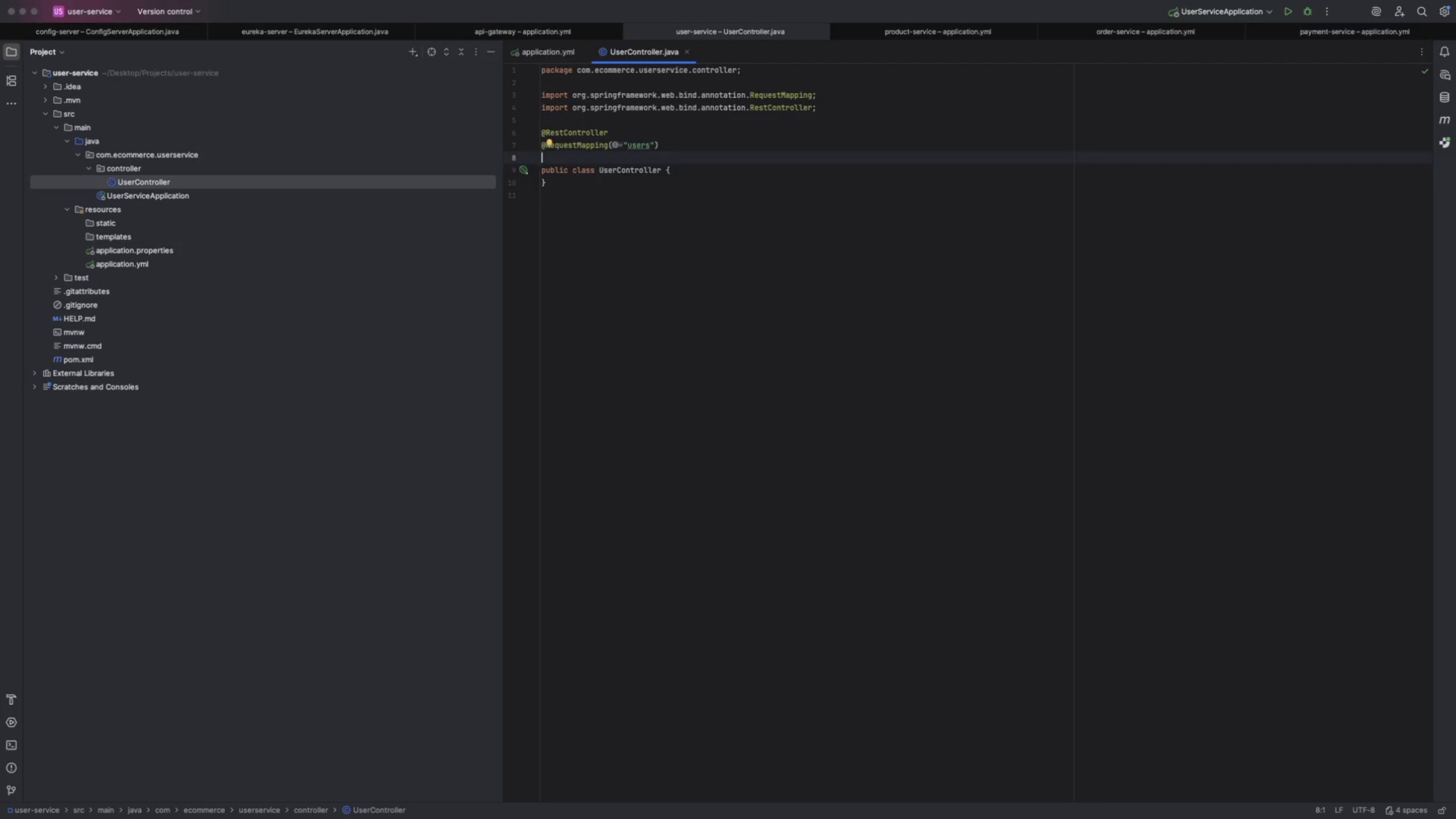 
key(Meta+Z)
 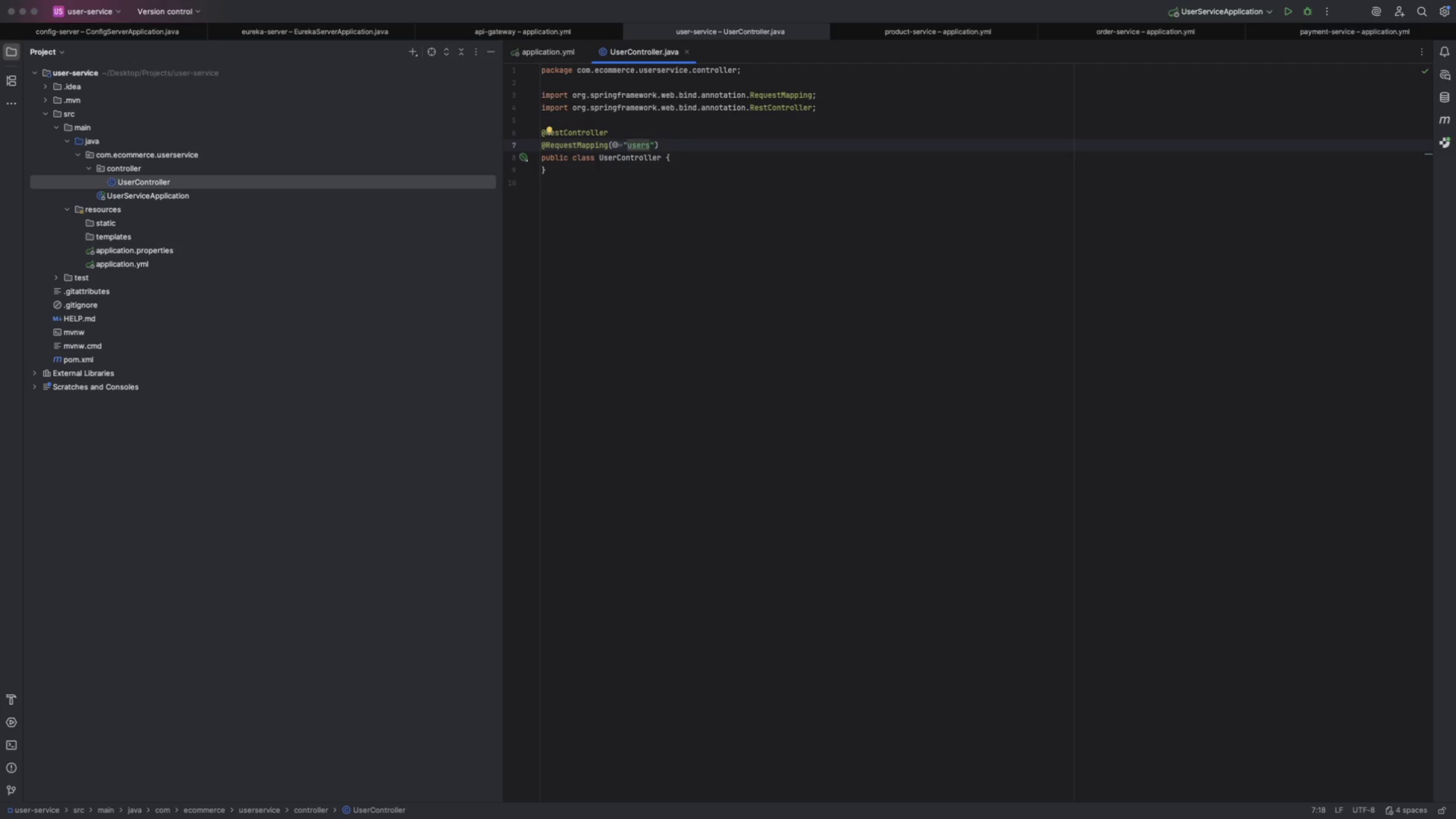 
key(Slash)
 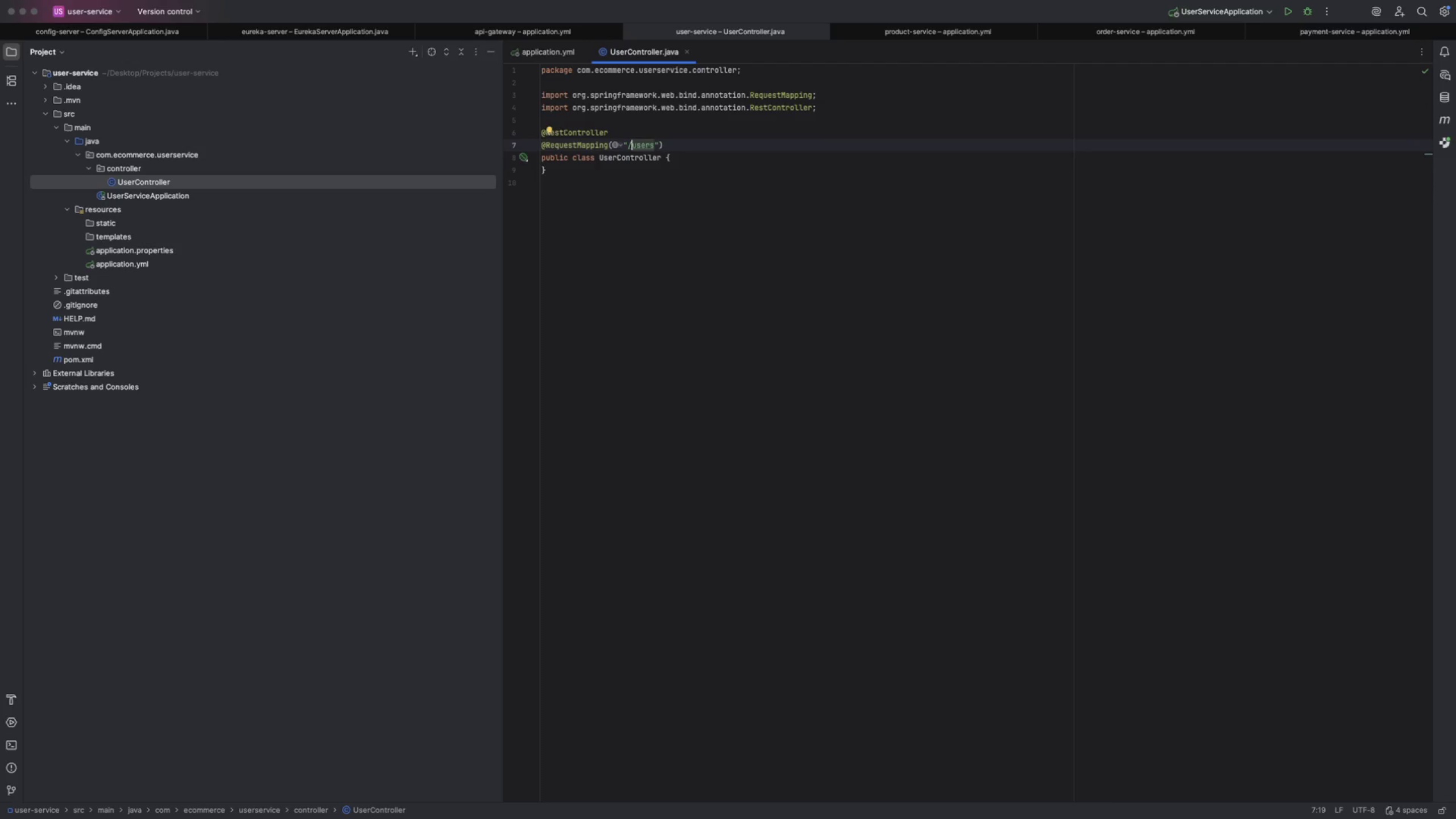 
key(ArrowRight)
 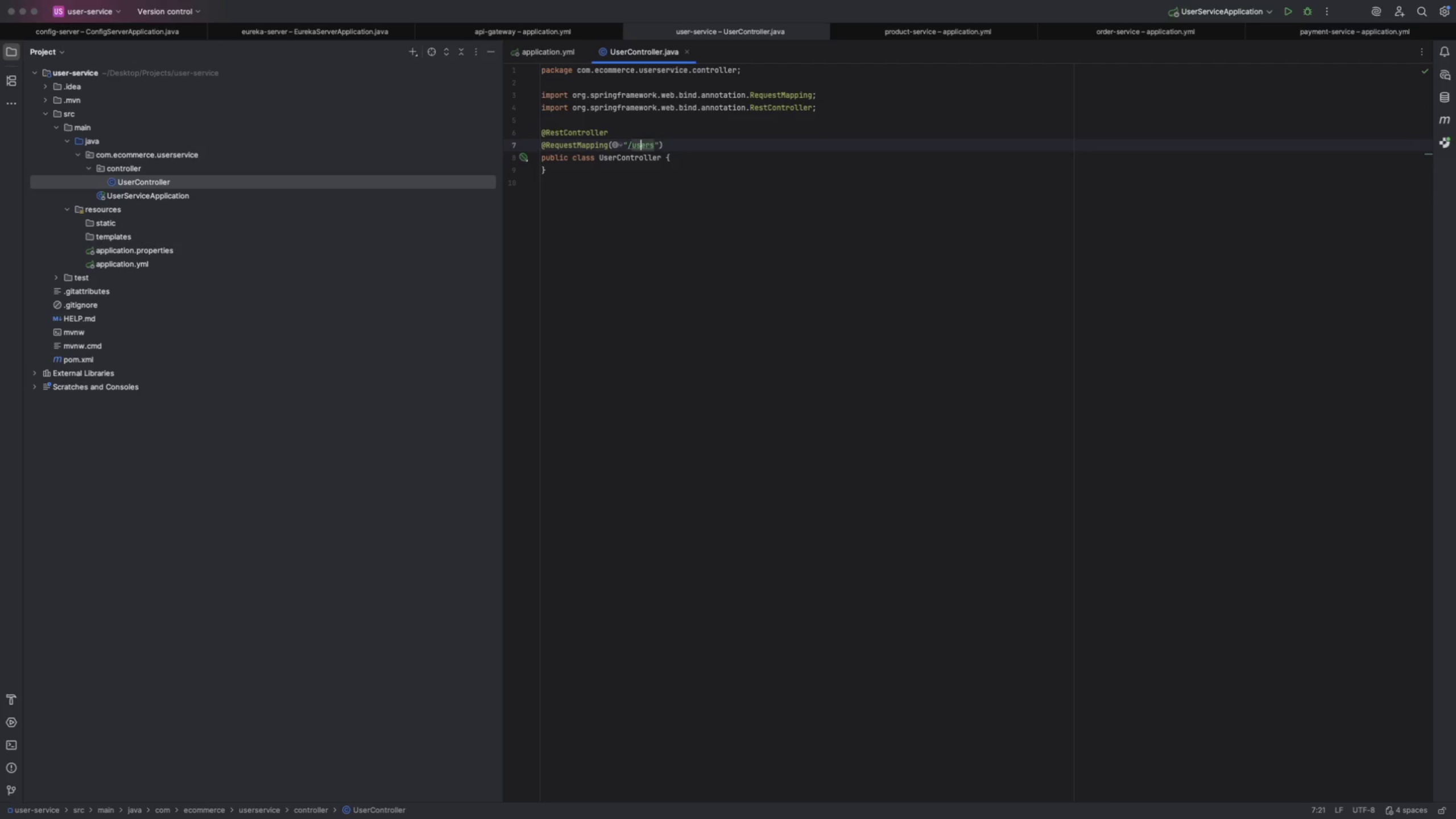 
key(ArrowRight)
 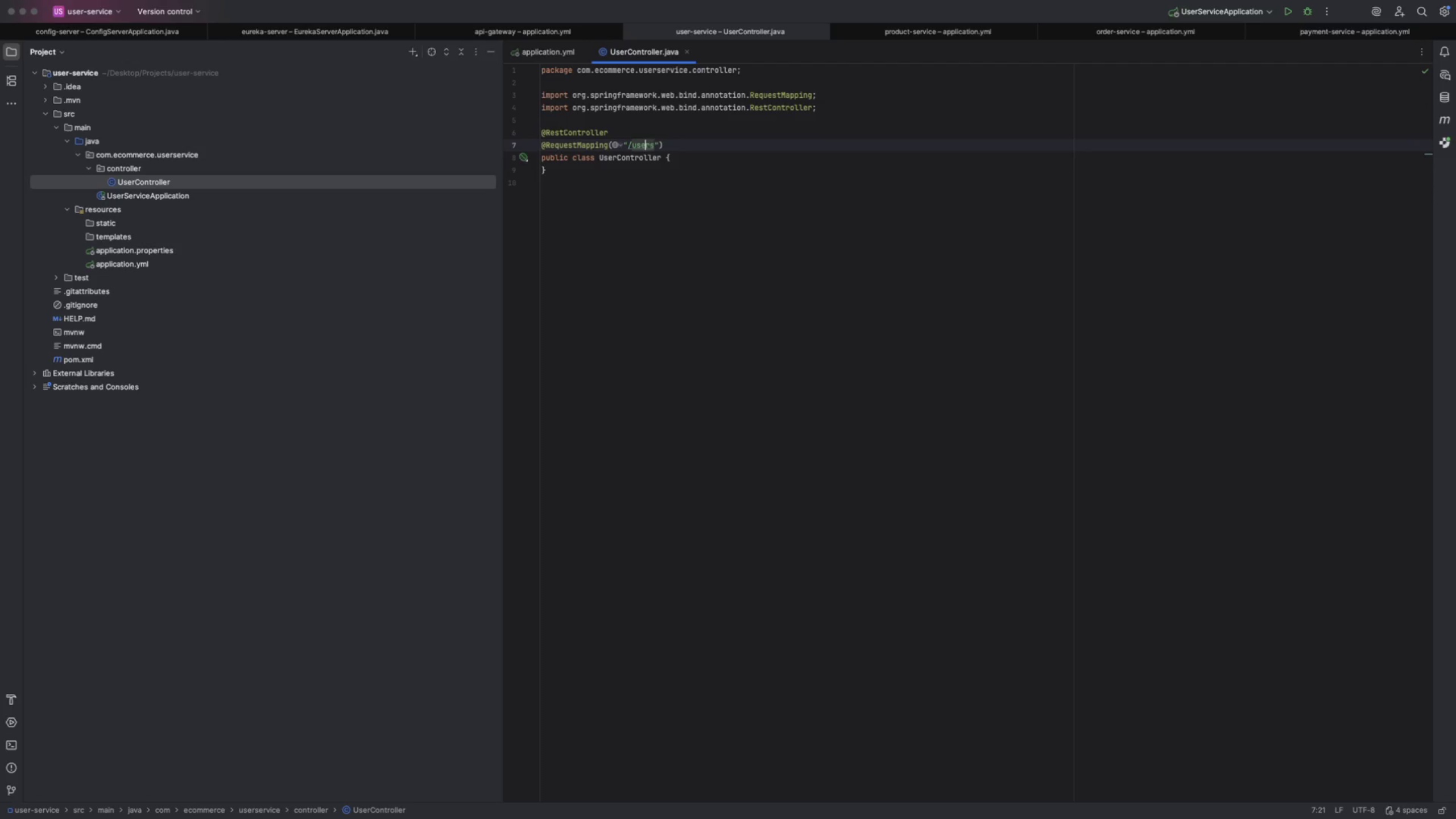 
key(ArrowRight)
 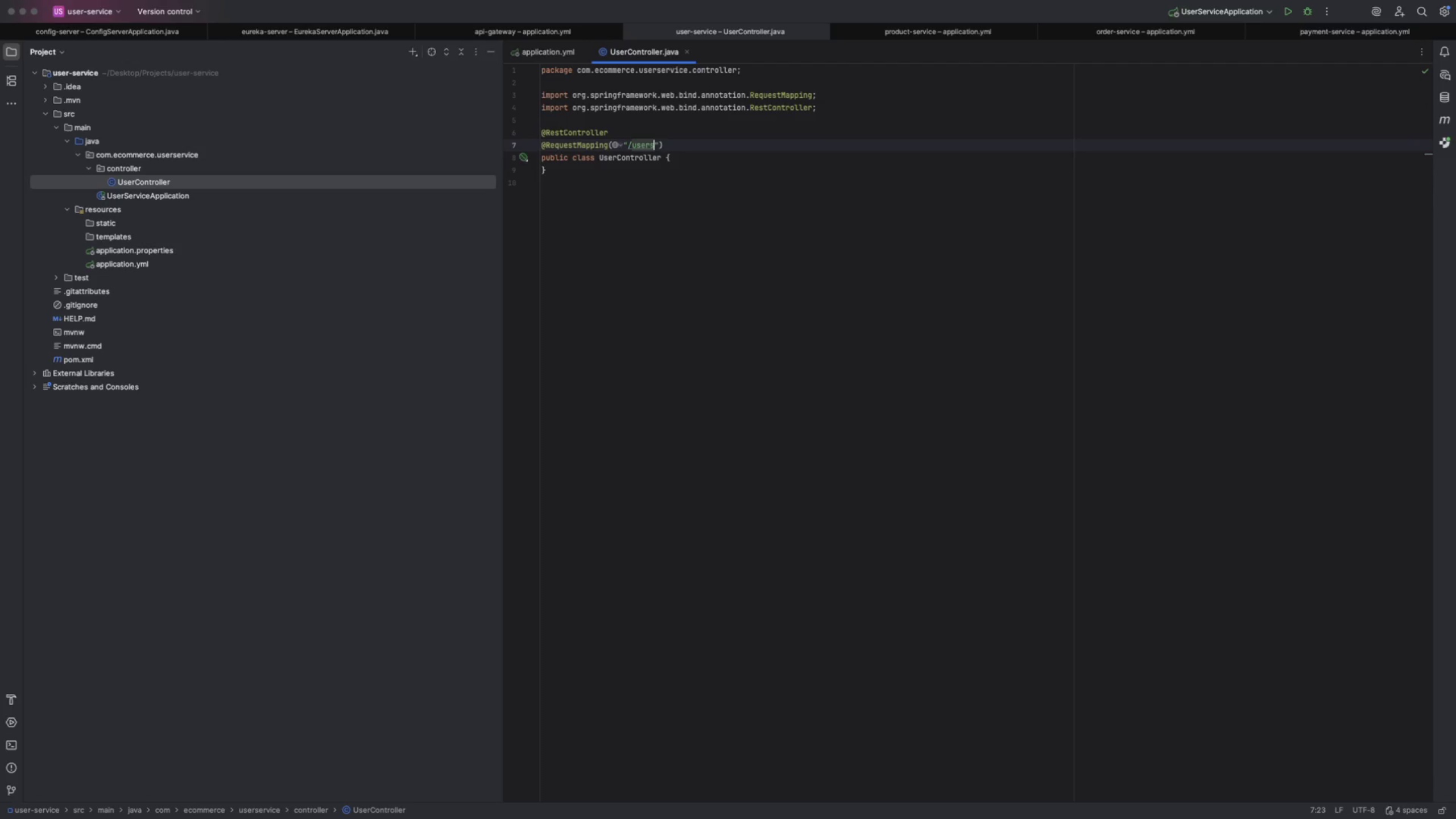 
key(ArrowRight)
 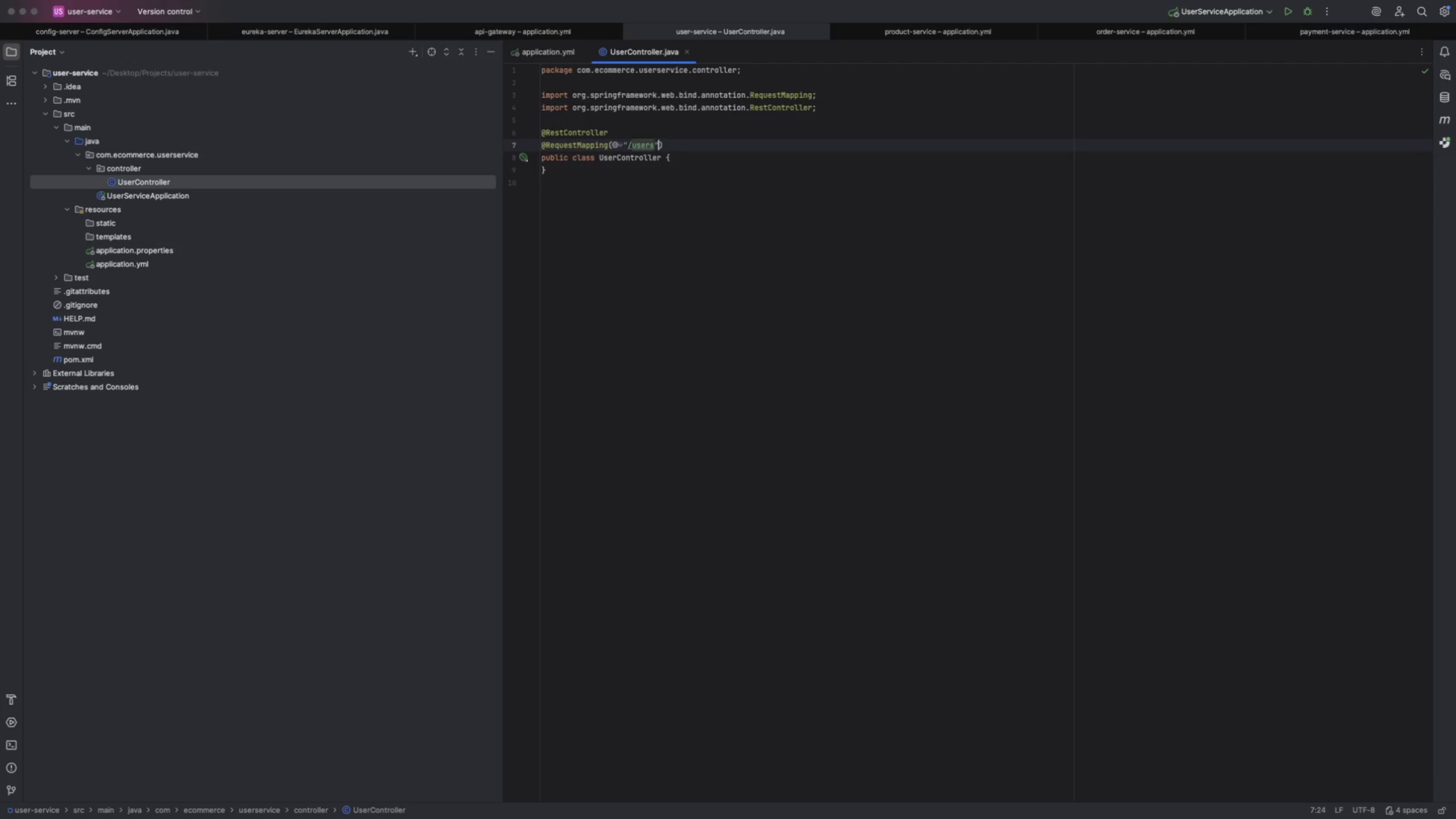 
key(ArrowRight)
 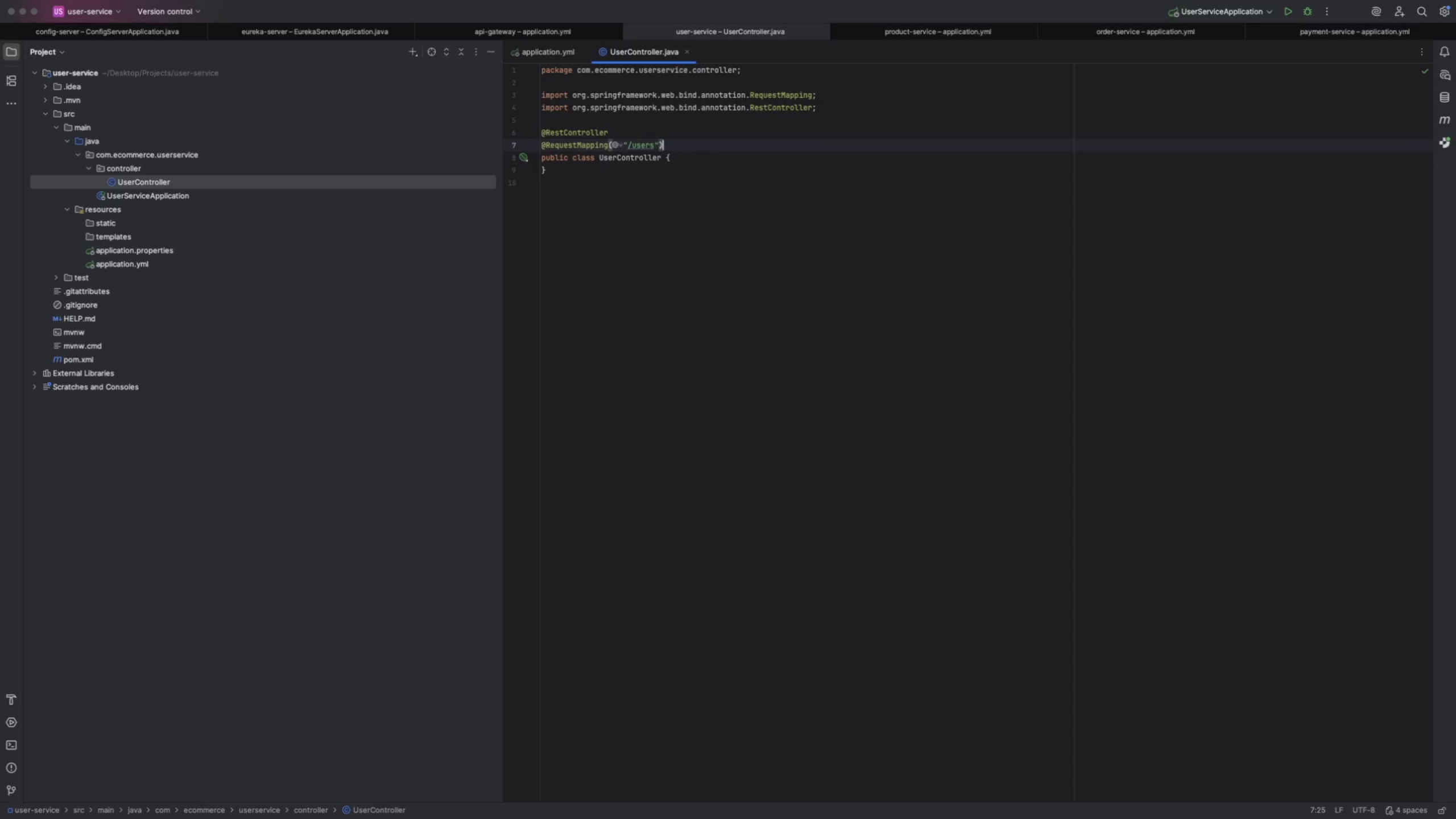 
key(ArrowRight)
 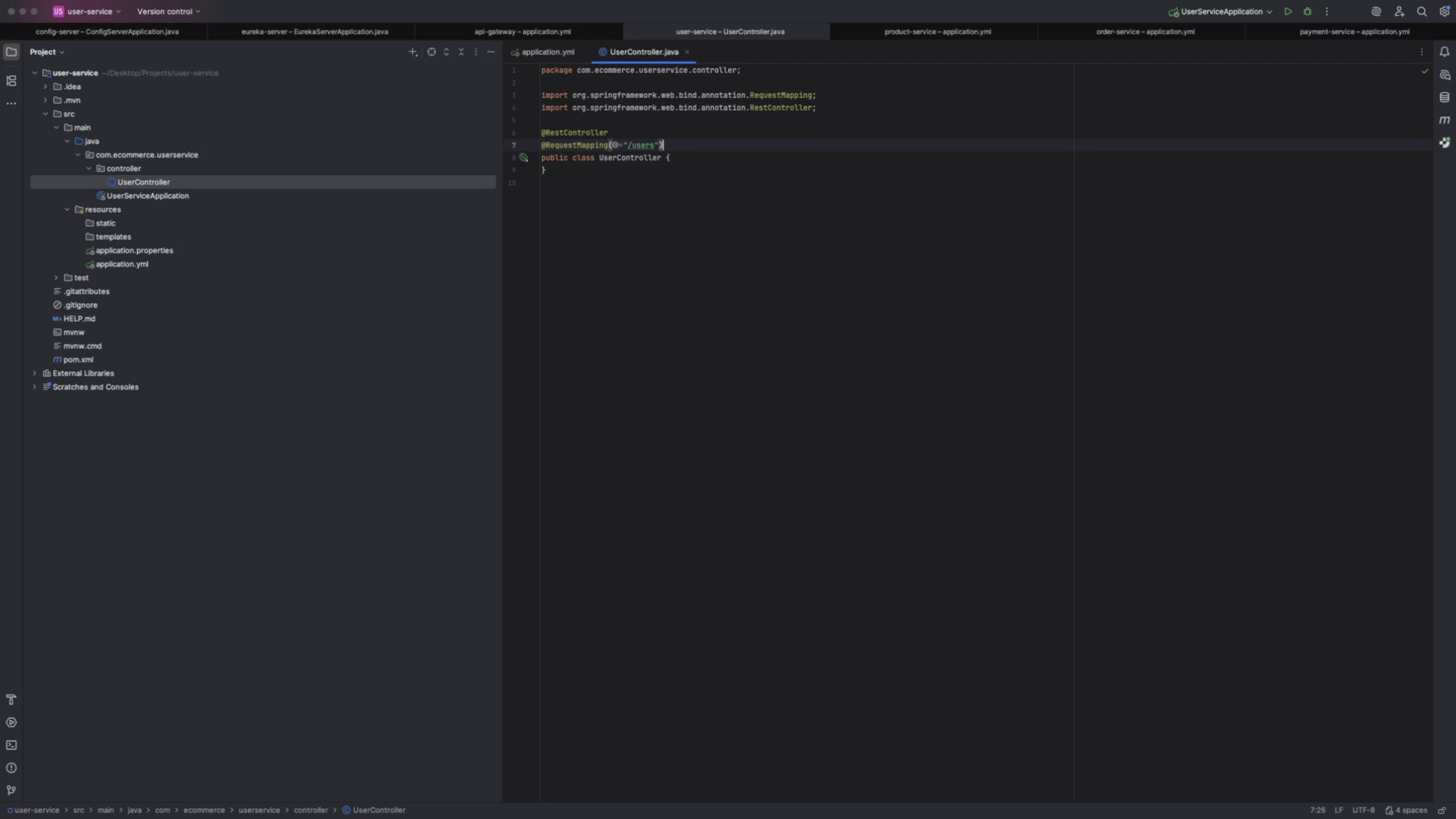 
key(ArrowRight)
 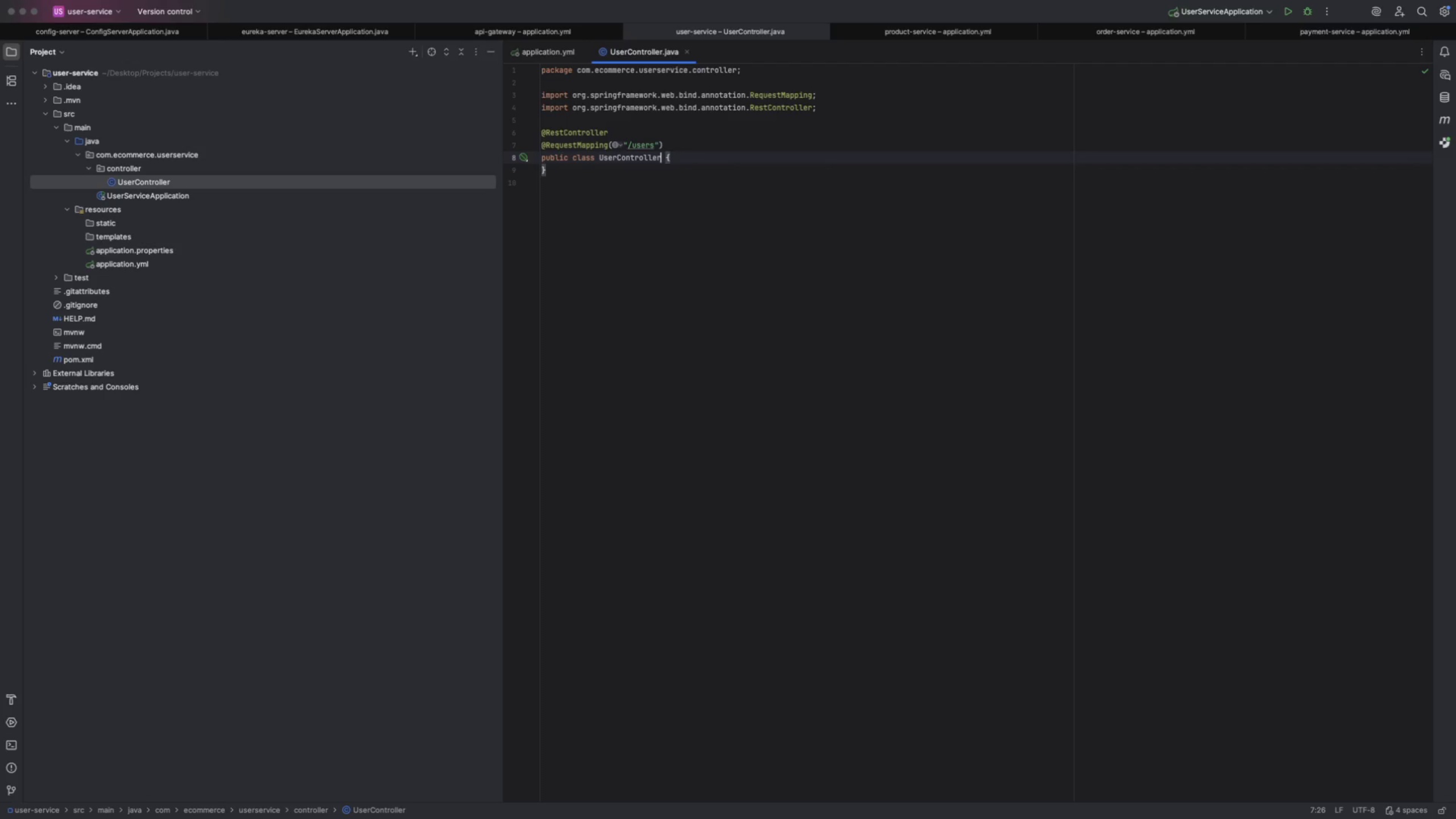 
key(ArrowDown)
 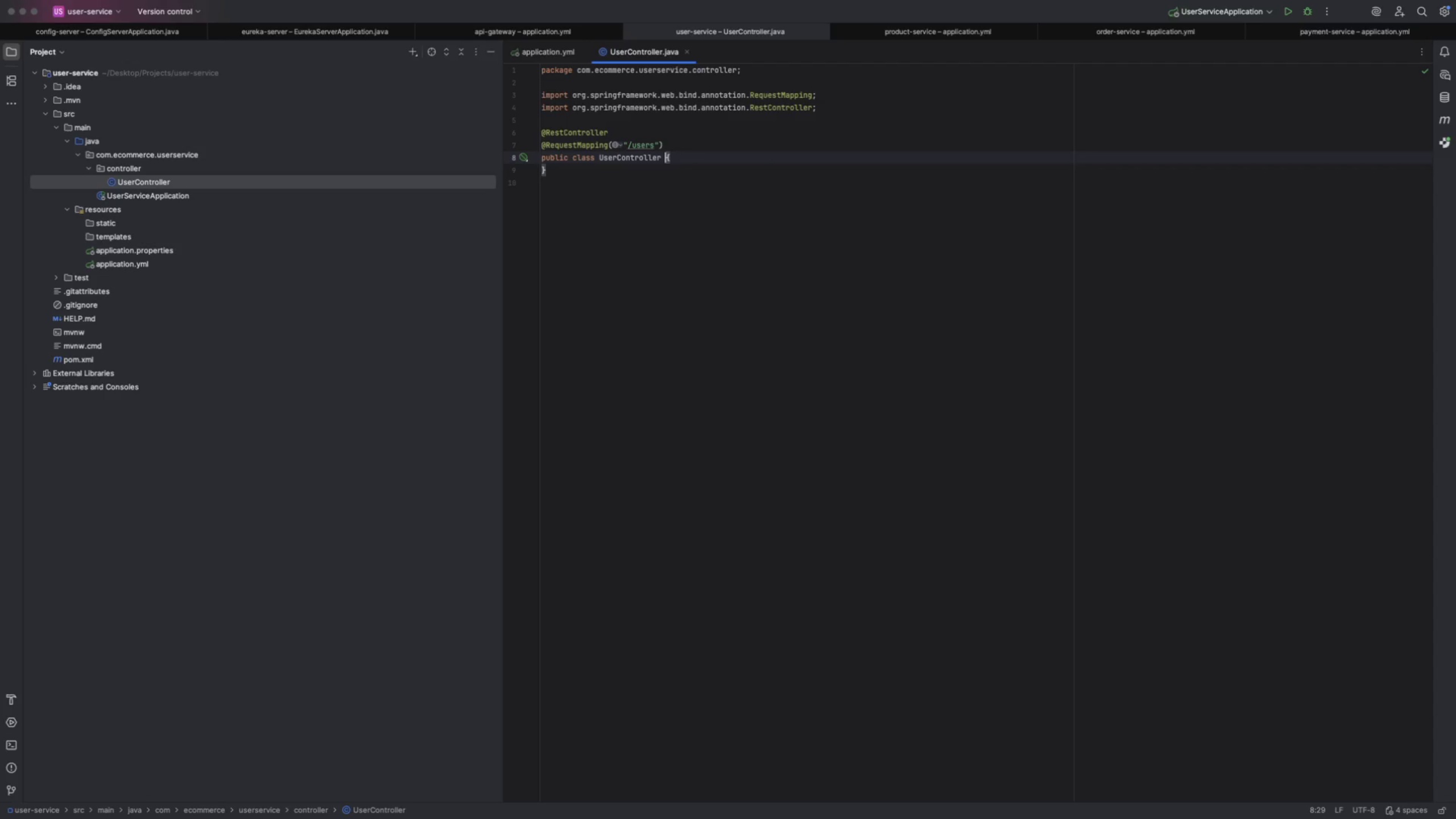 
key(ArrowRight)
 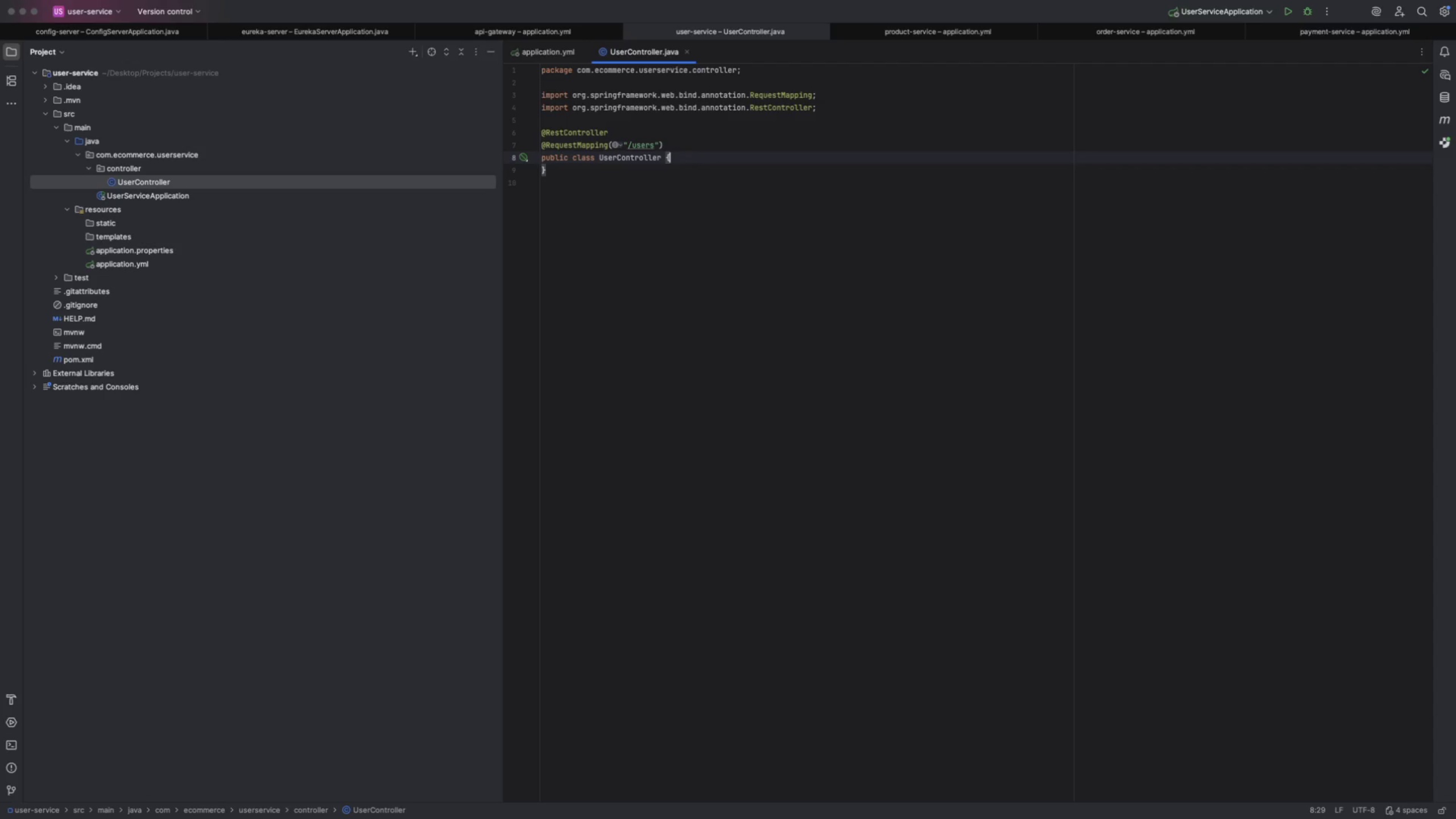 
key(ArrowRight)
 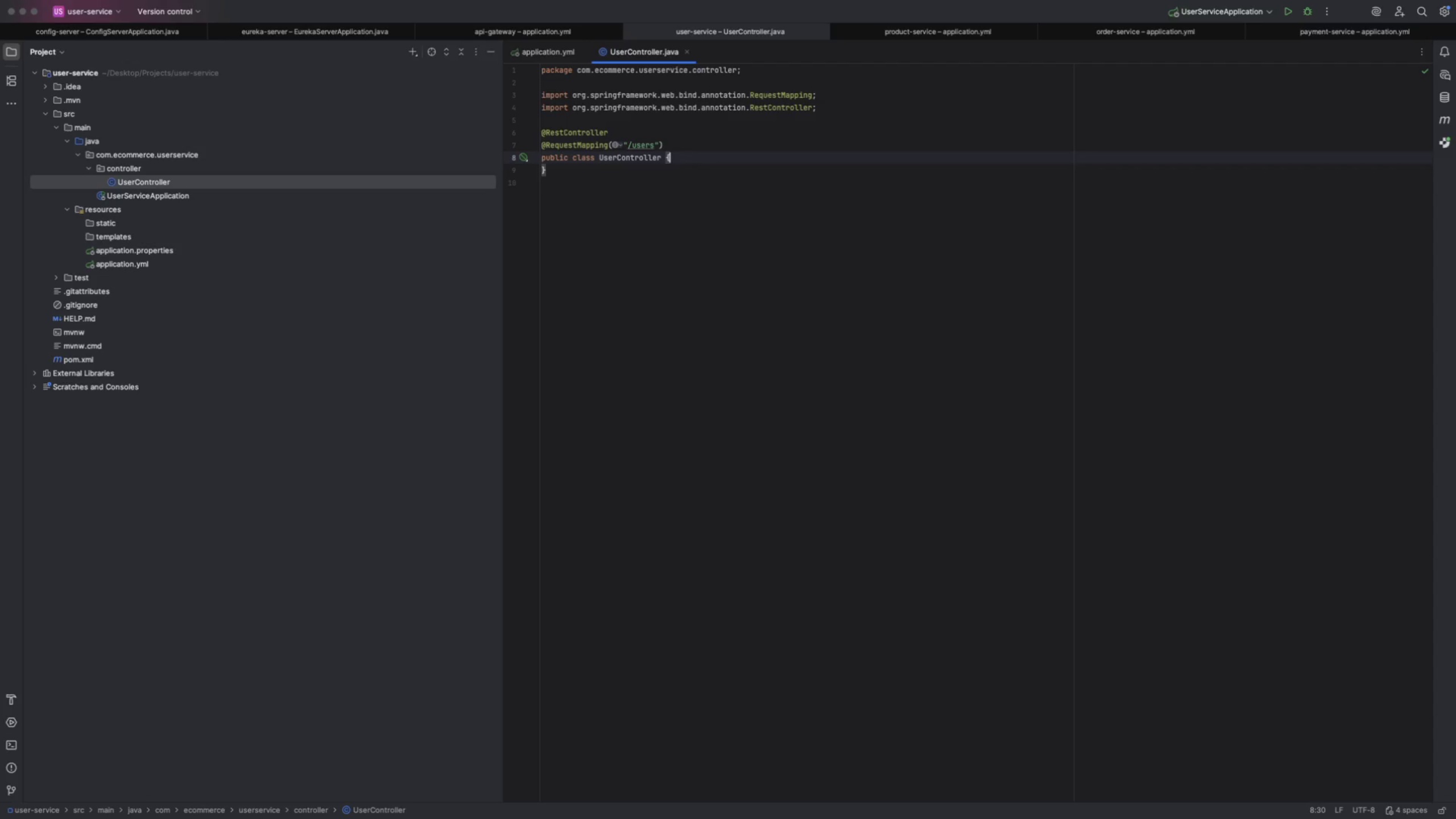 
wait(5.68)
 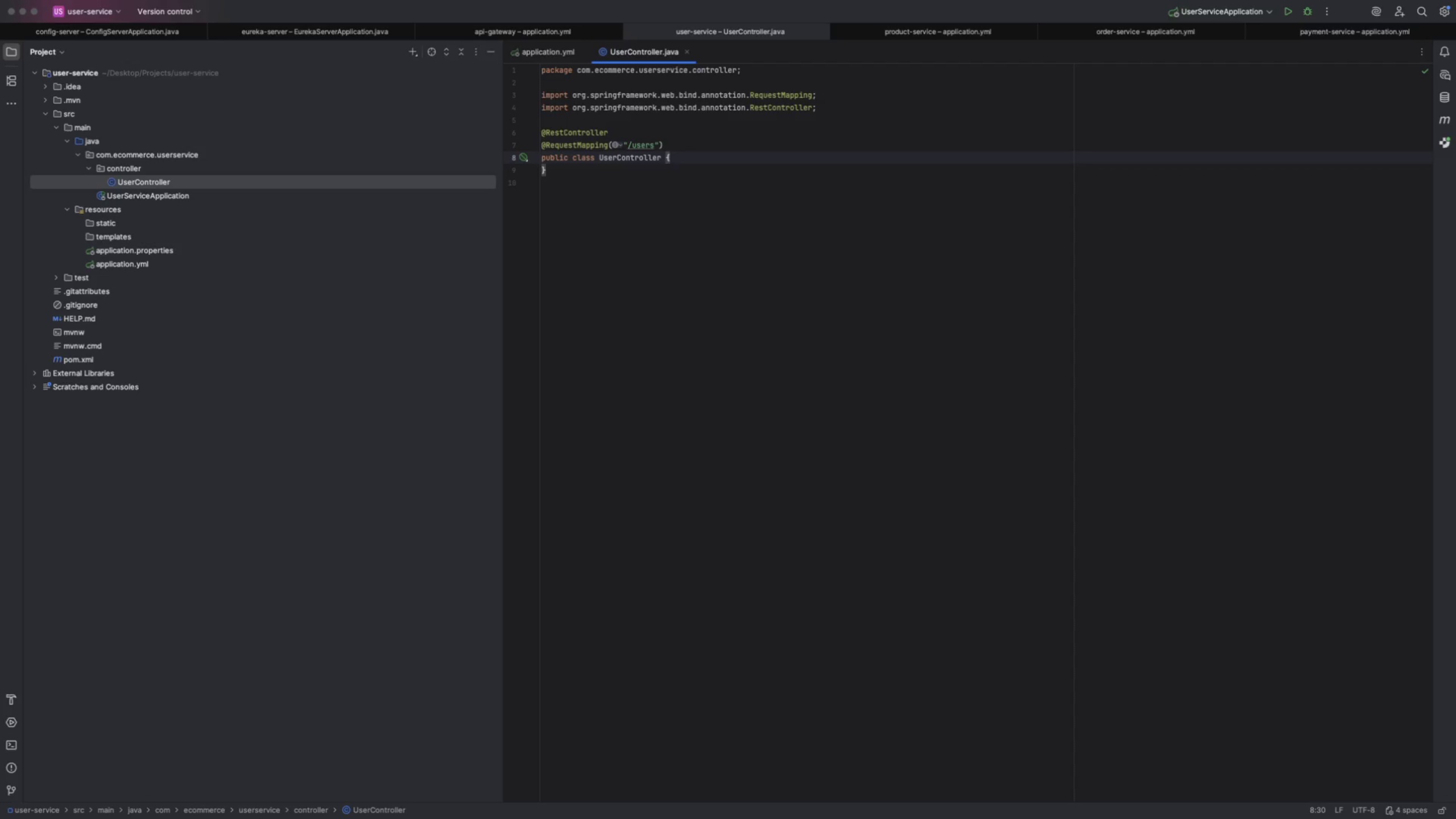 
key(Enter)
 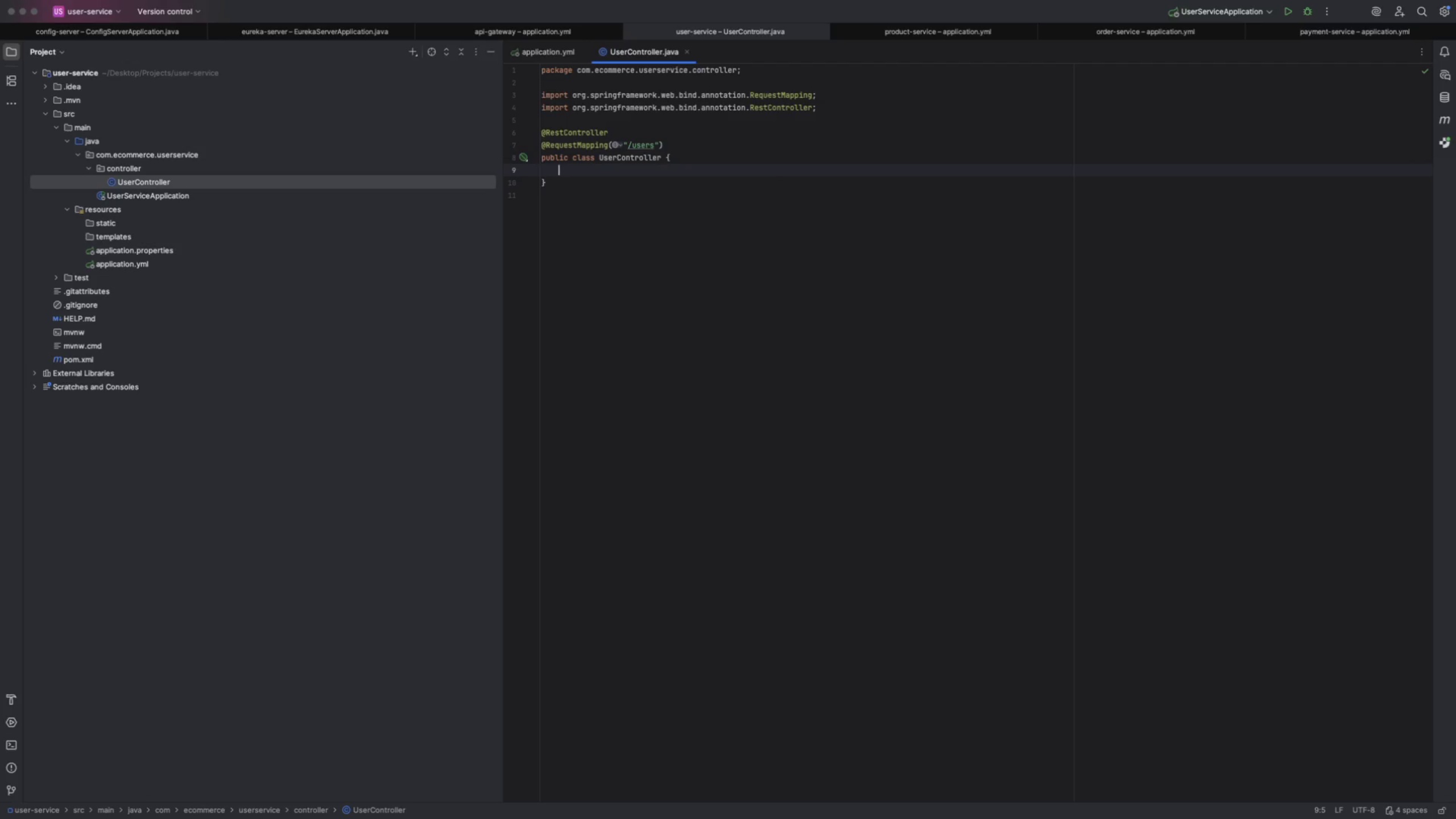 
key(Enter)
 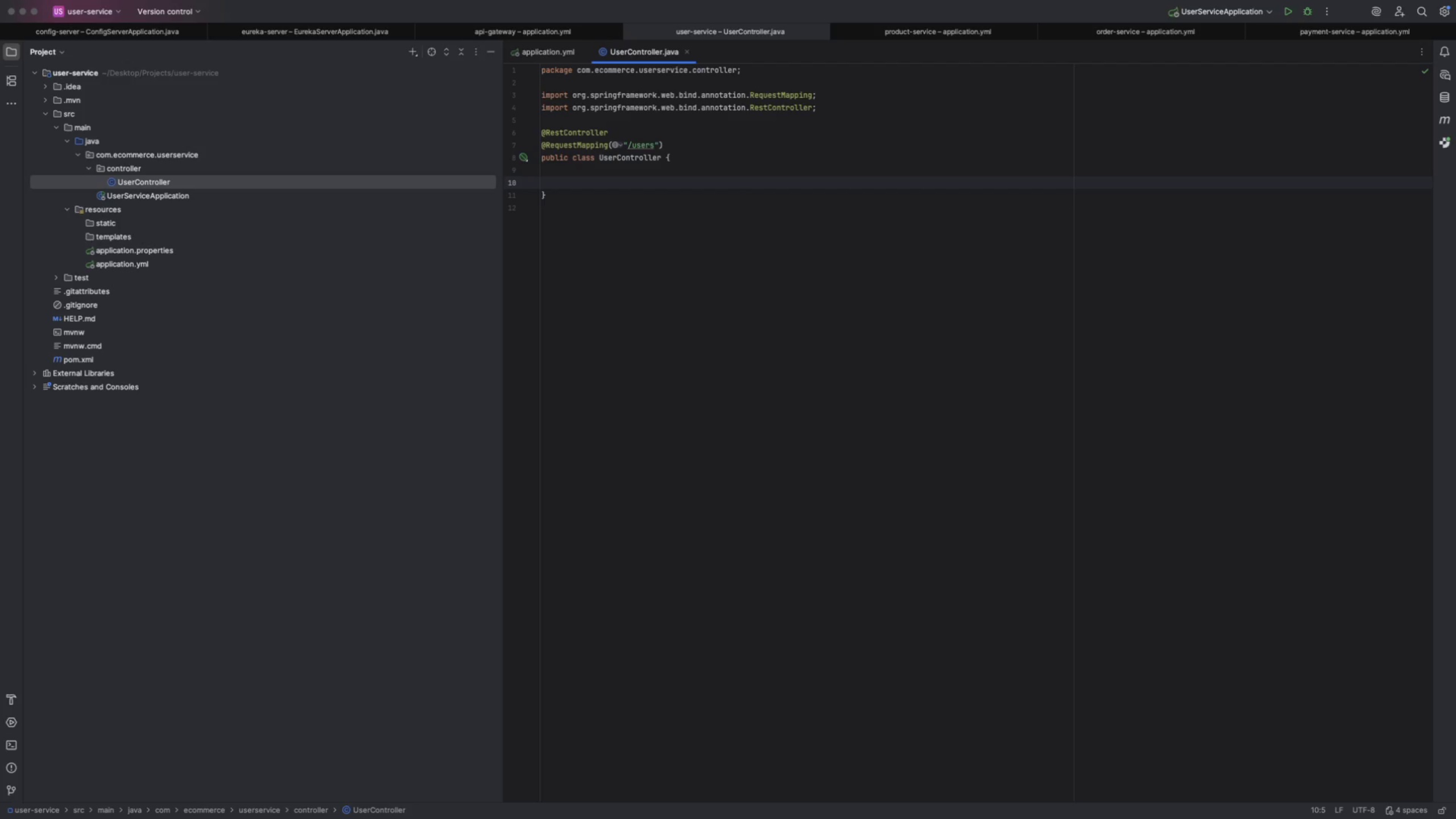 
type(@Ger)
key(Backspace)
 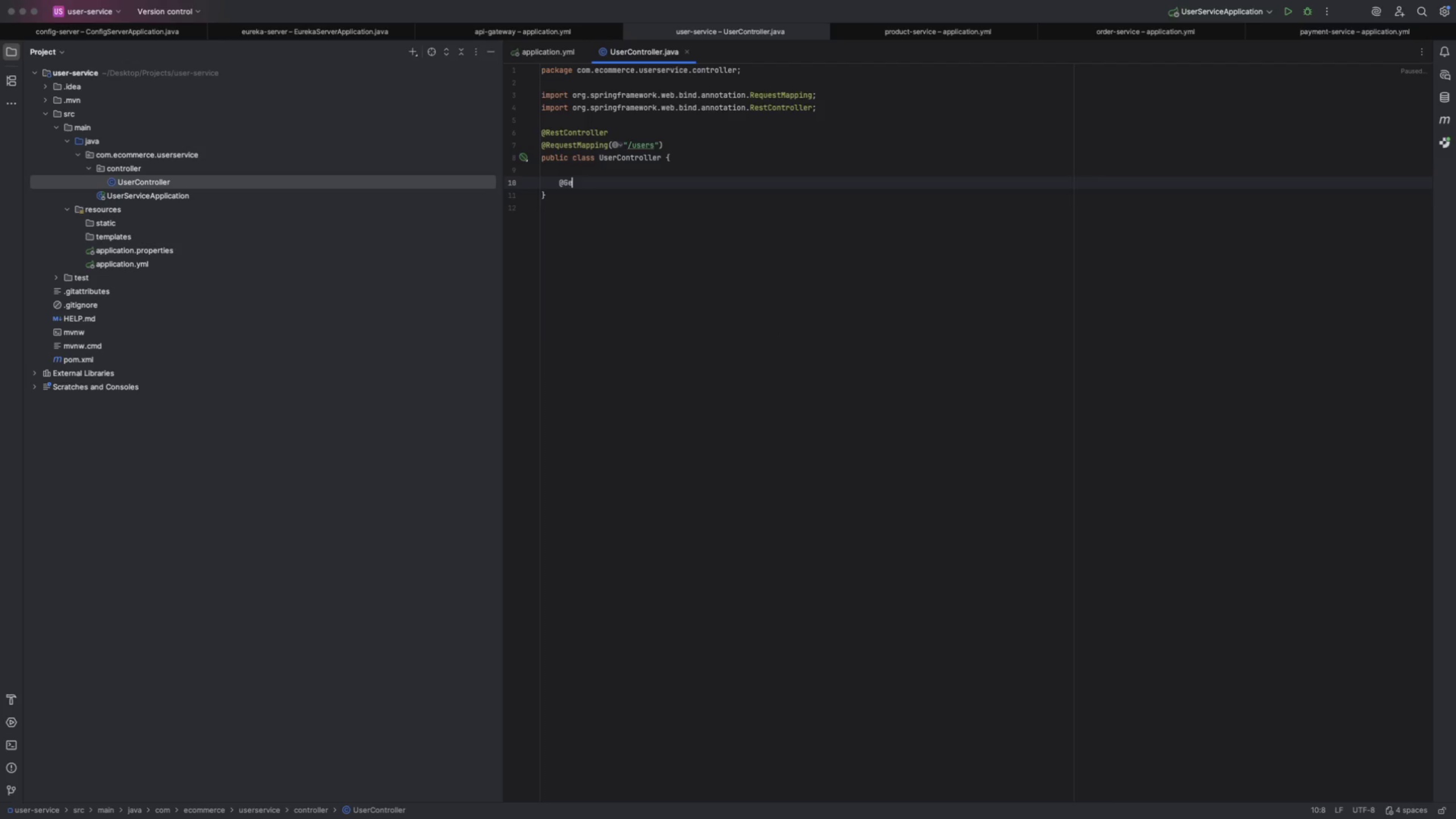 
key(Enter)
 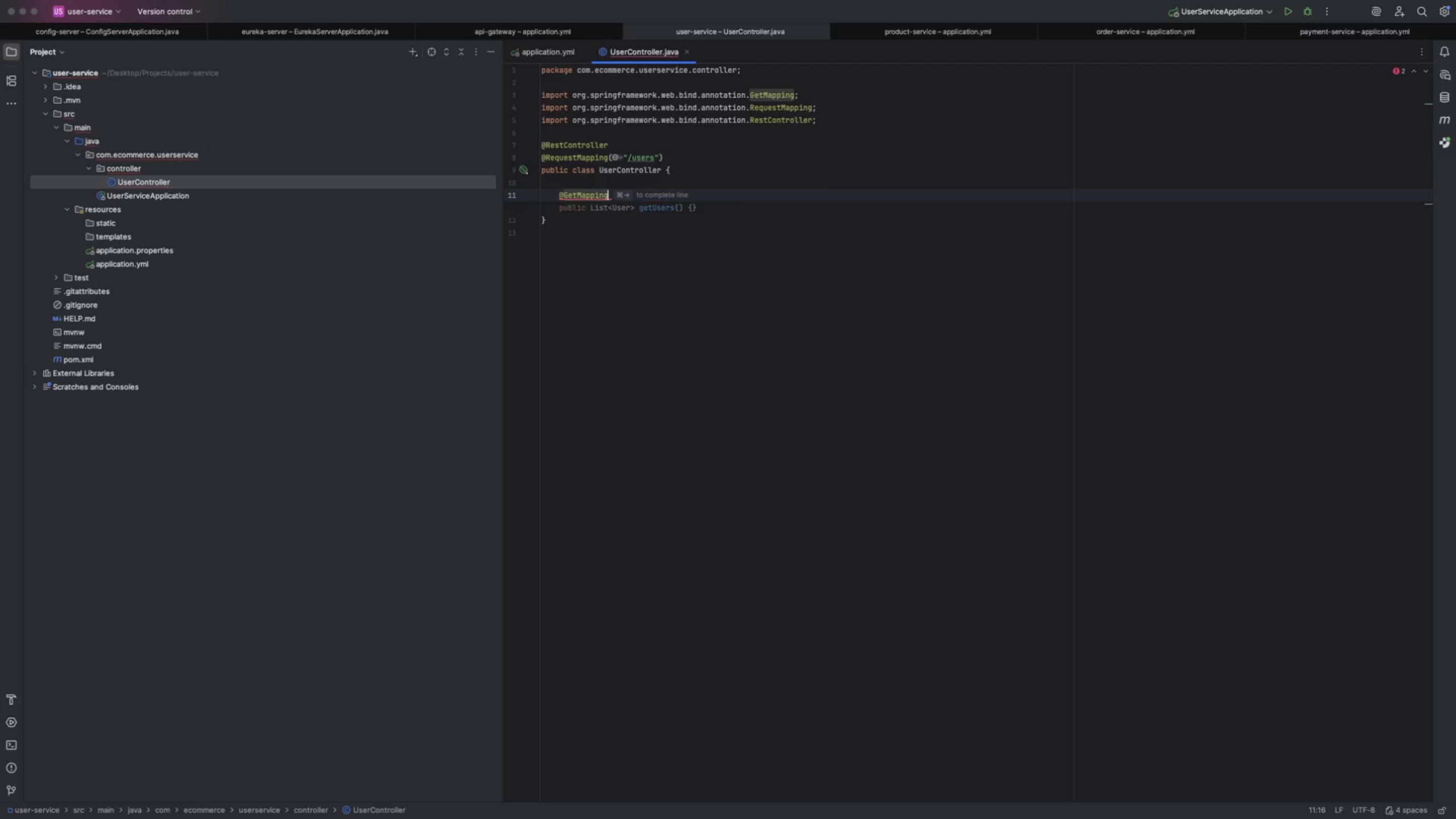 
type(("/getUser)
 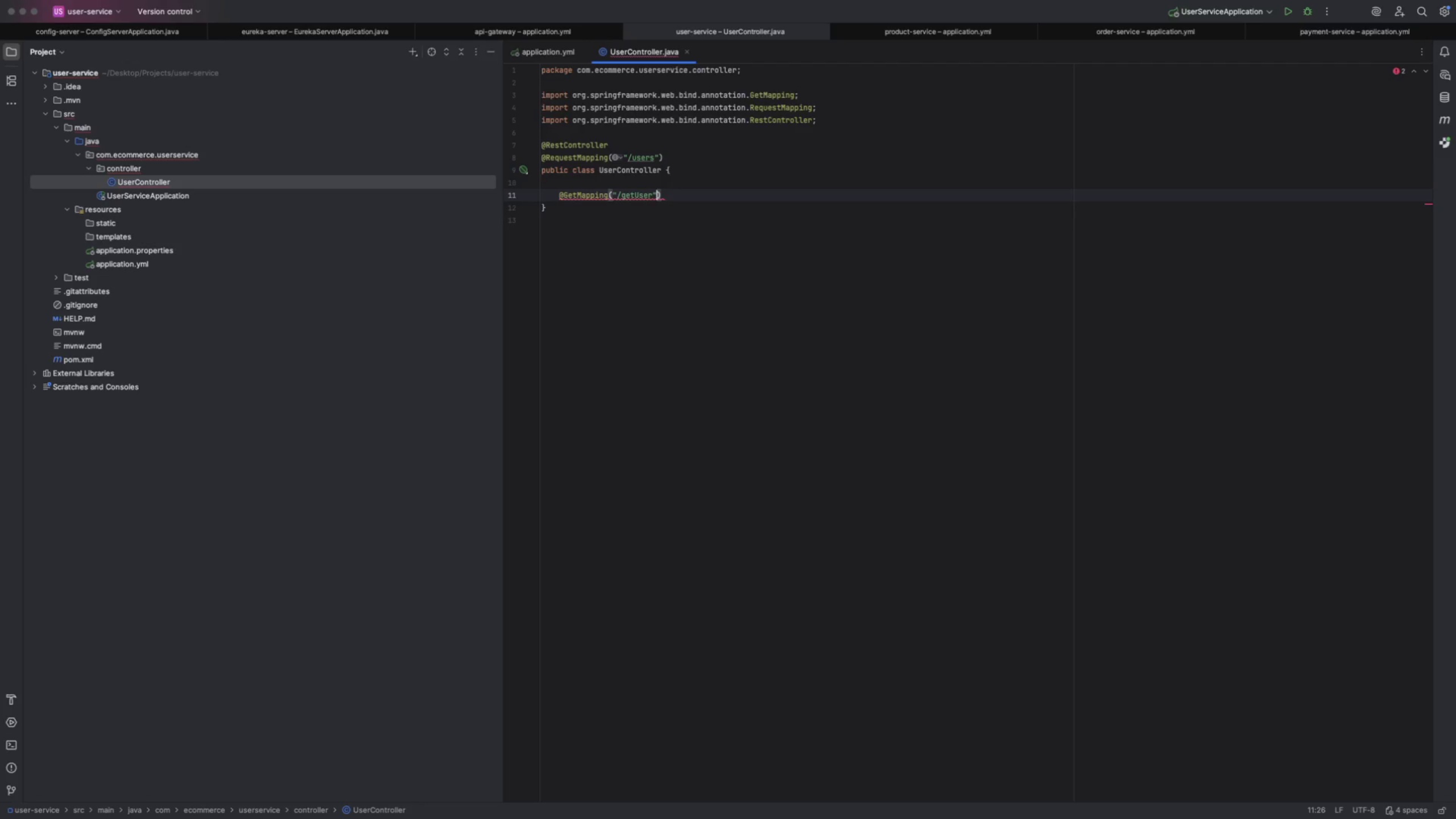 
key(ArrowRight)
 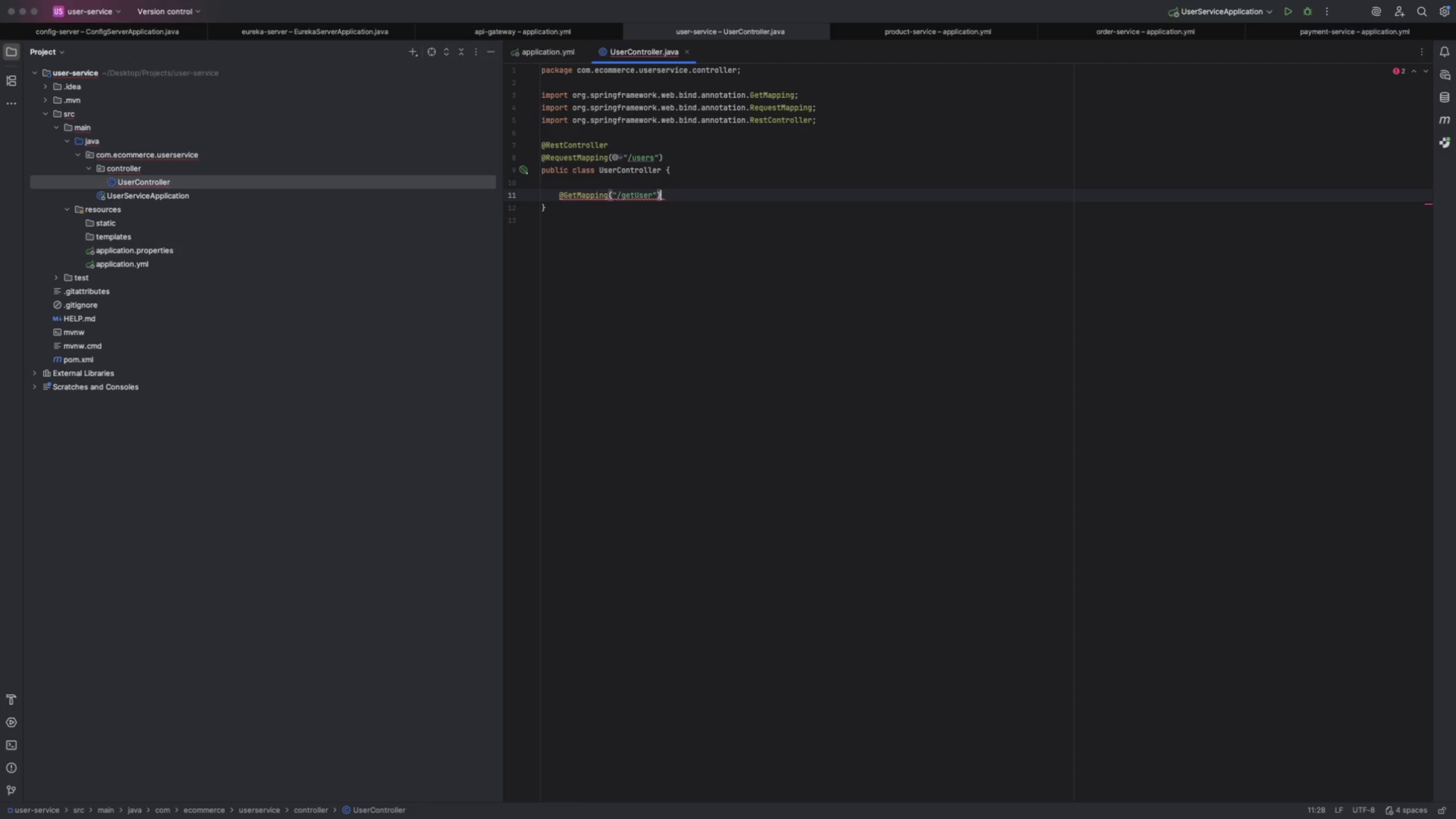 
key(ArrowRight)
 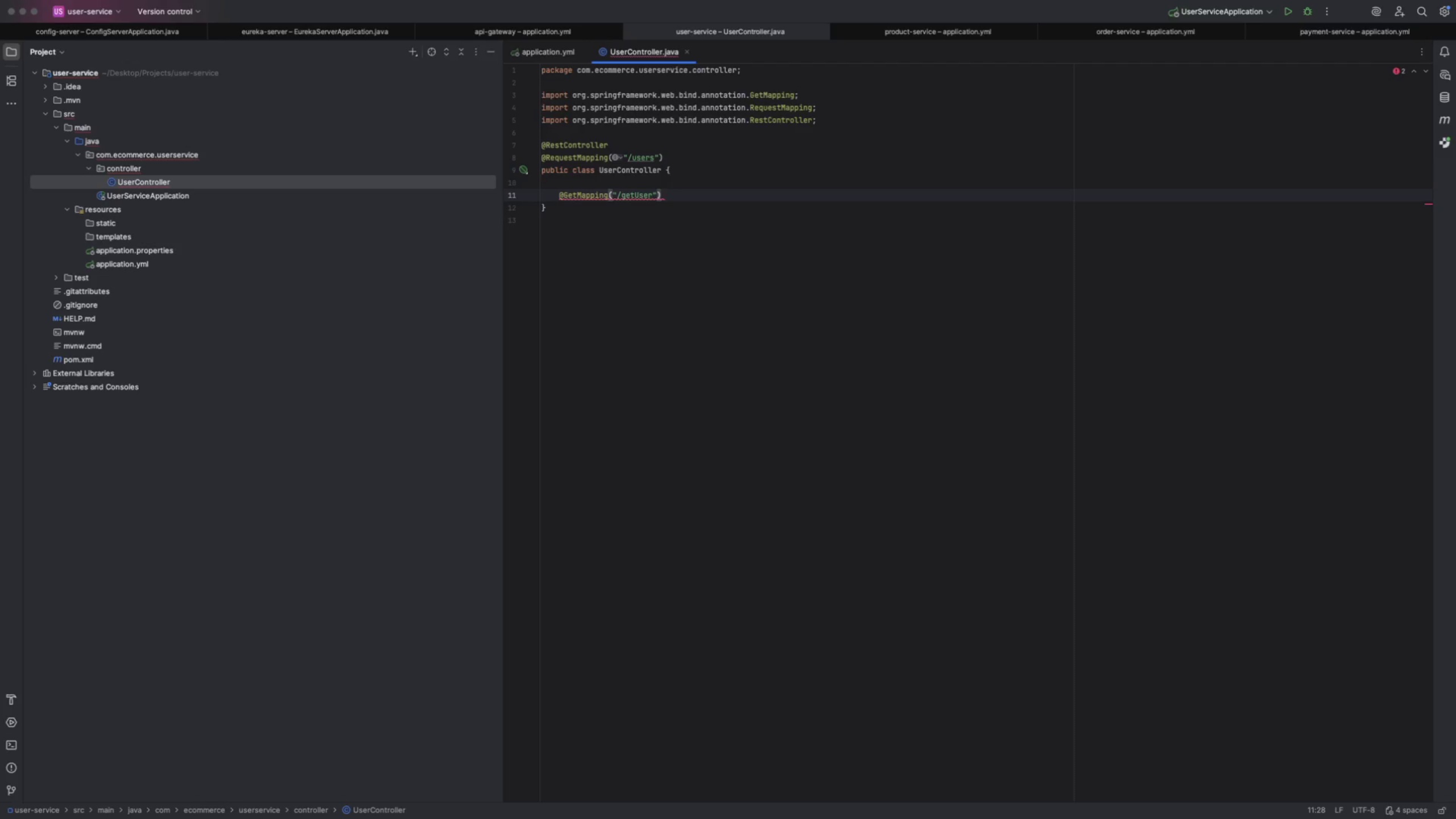 
hold_key(key=ShiftRight, duration=0.75)
 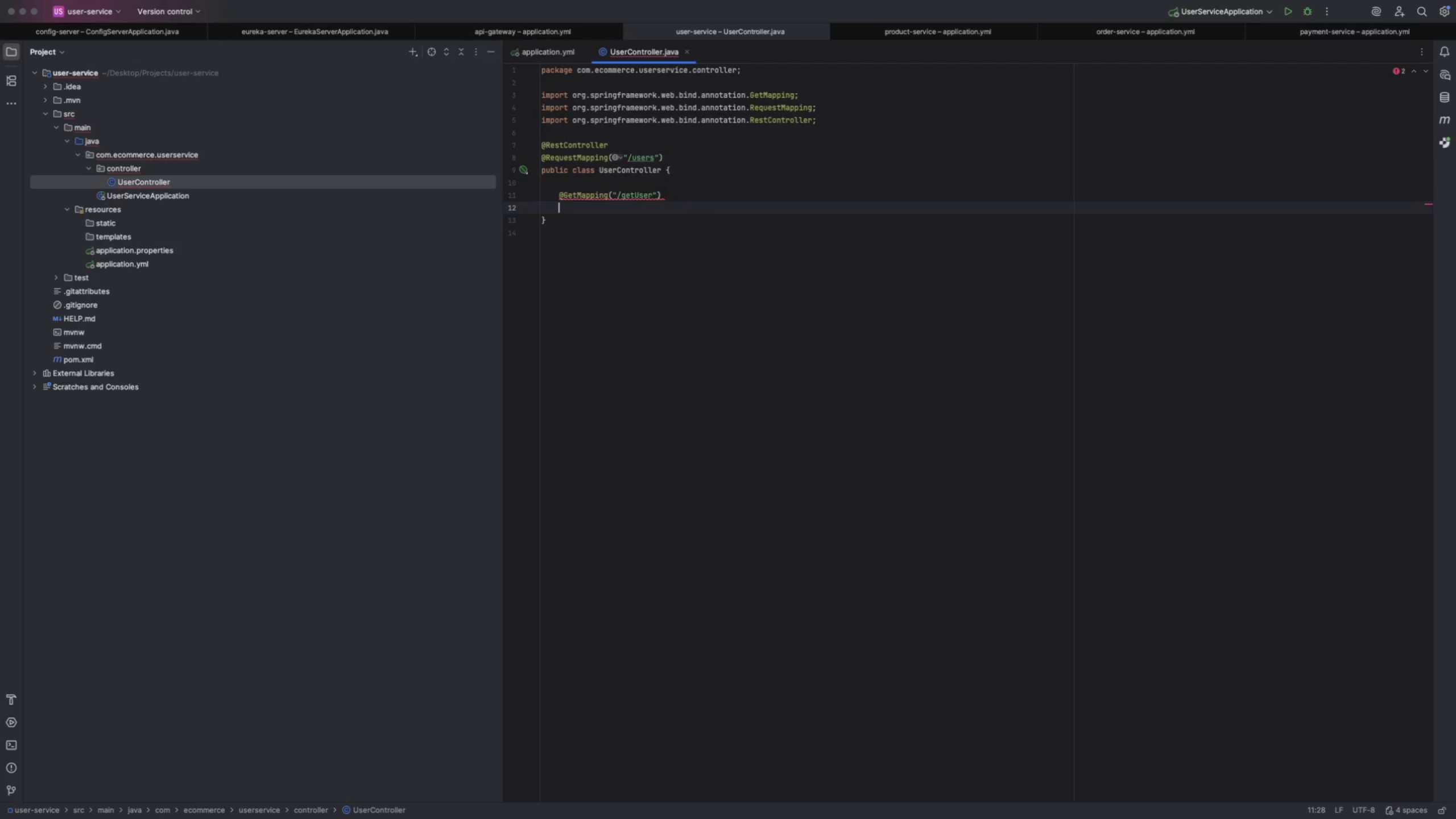 
key(Enter)
 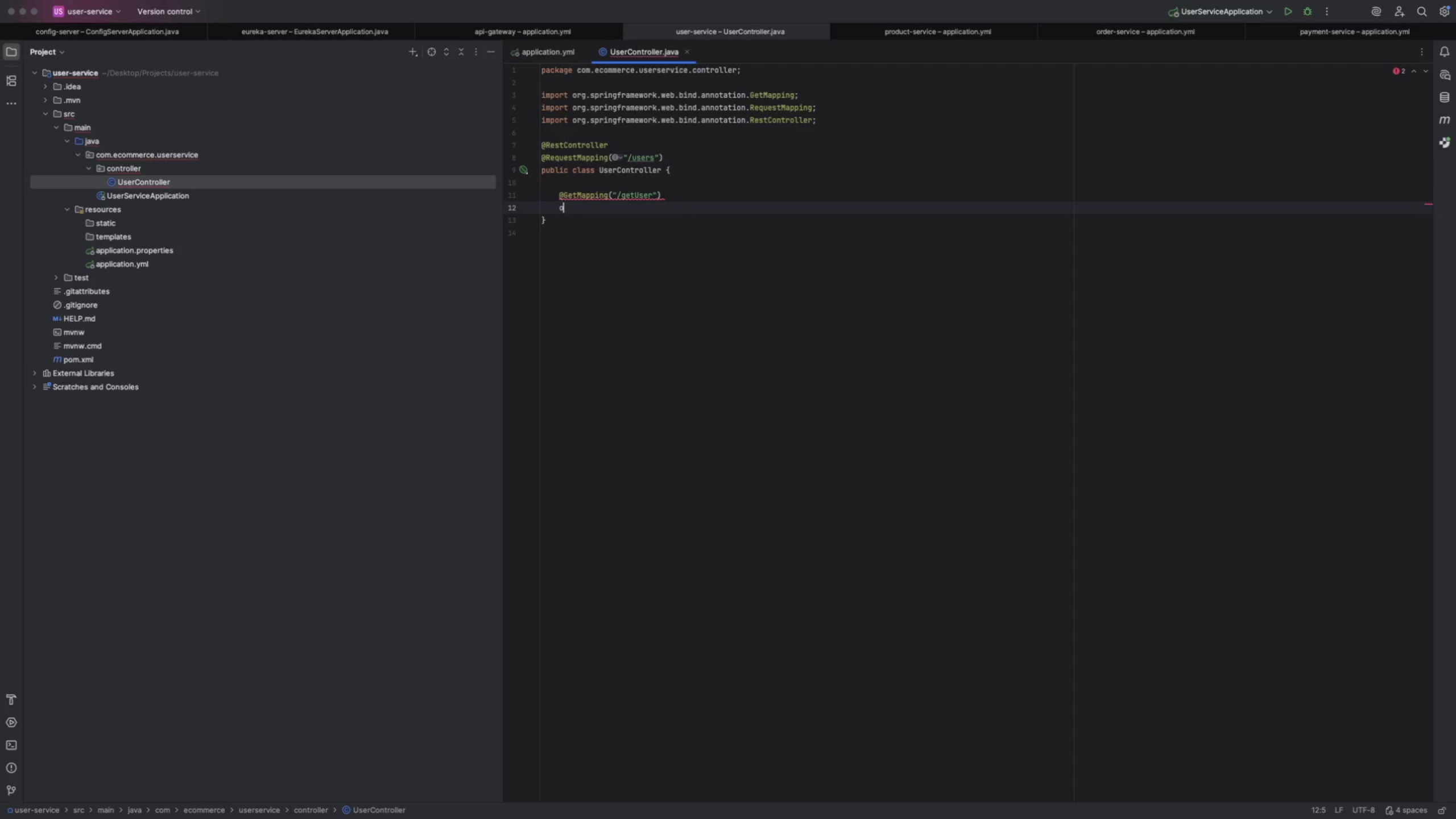 
type(ou)
key(Backspace)
key(Backspace)
type(pub)
 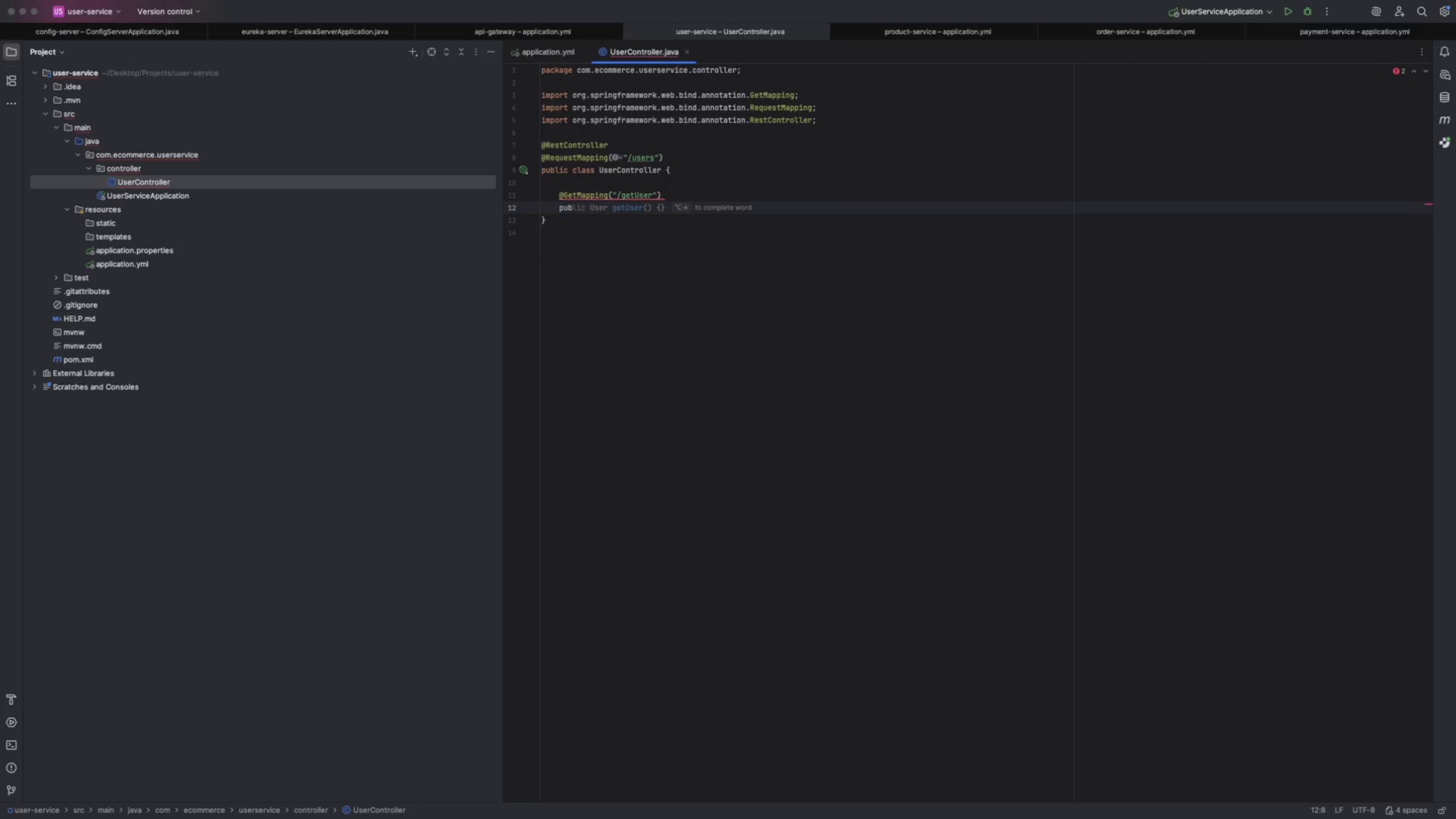 
key(Enter)
 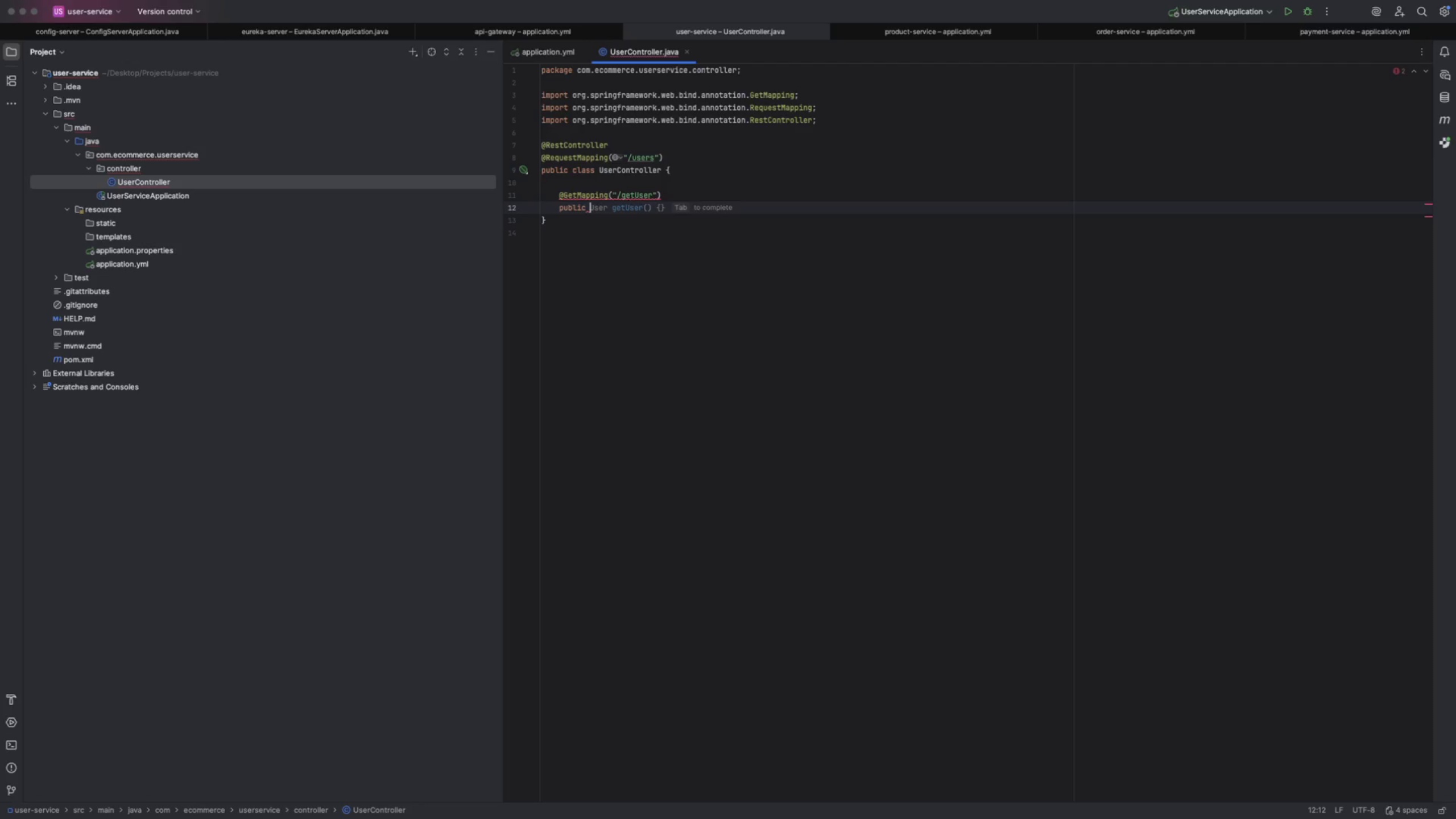 
key(Tab)
 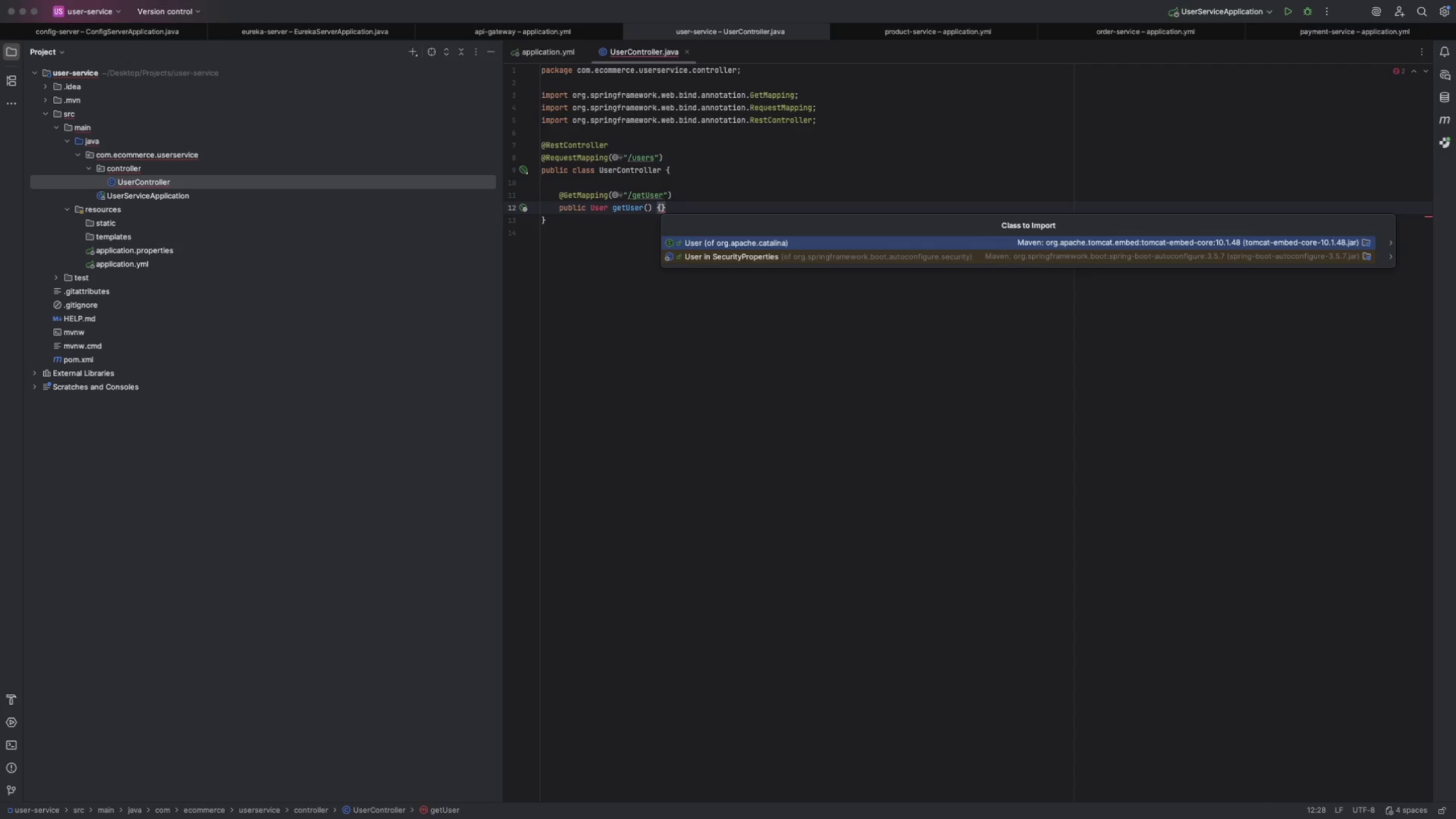 
key(Enter)
 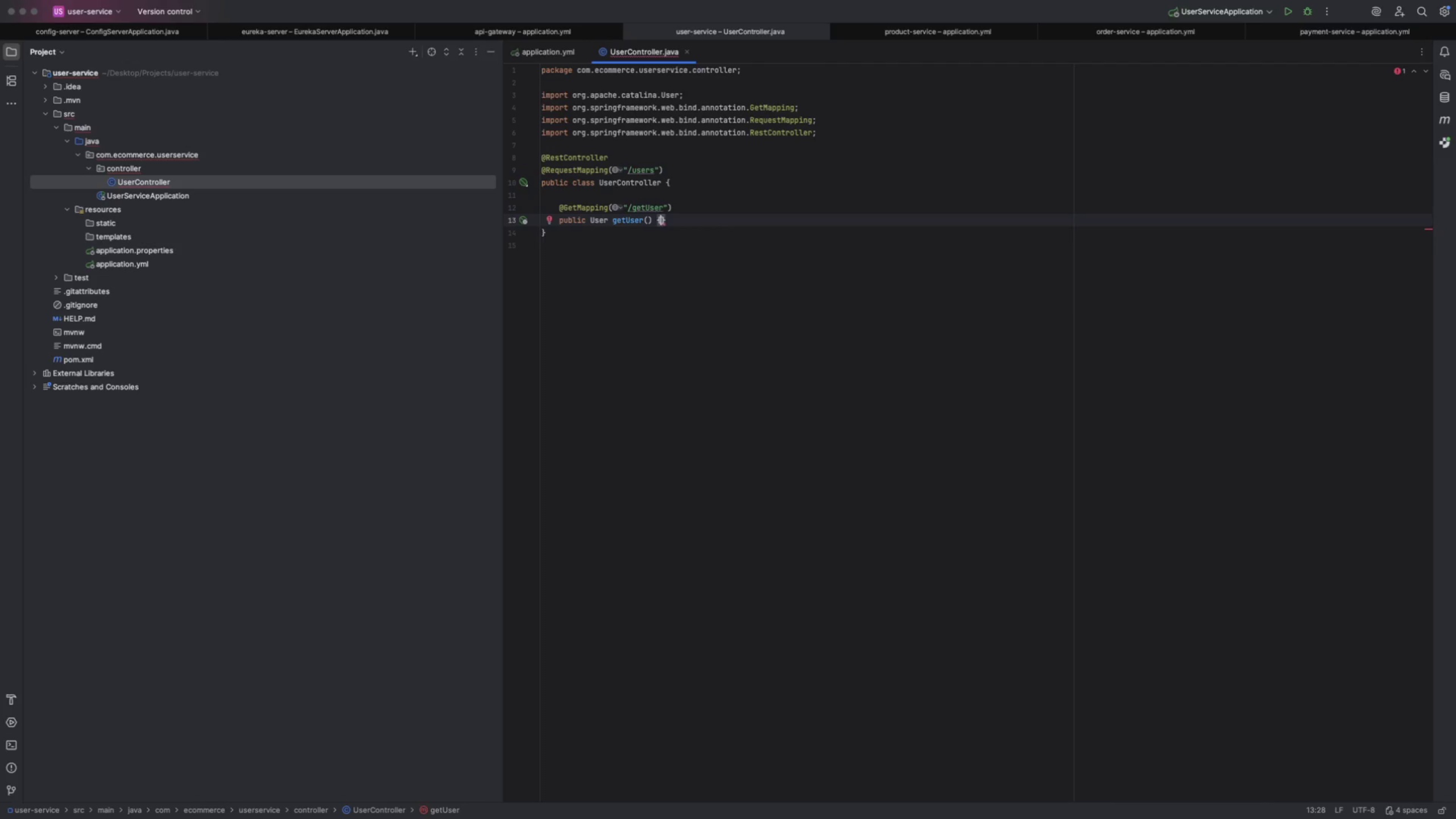 
key(Enter)
 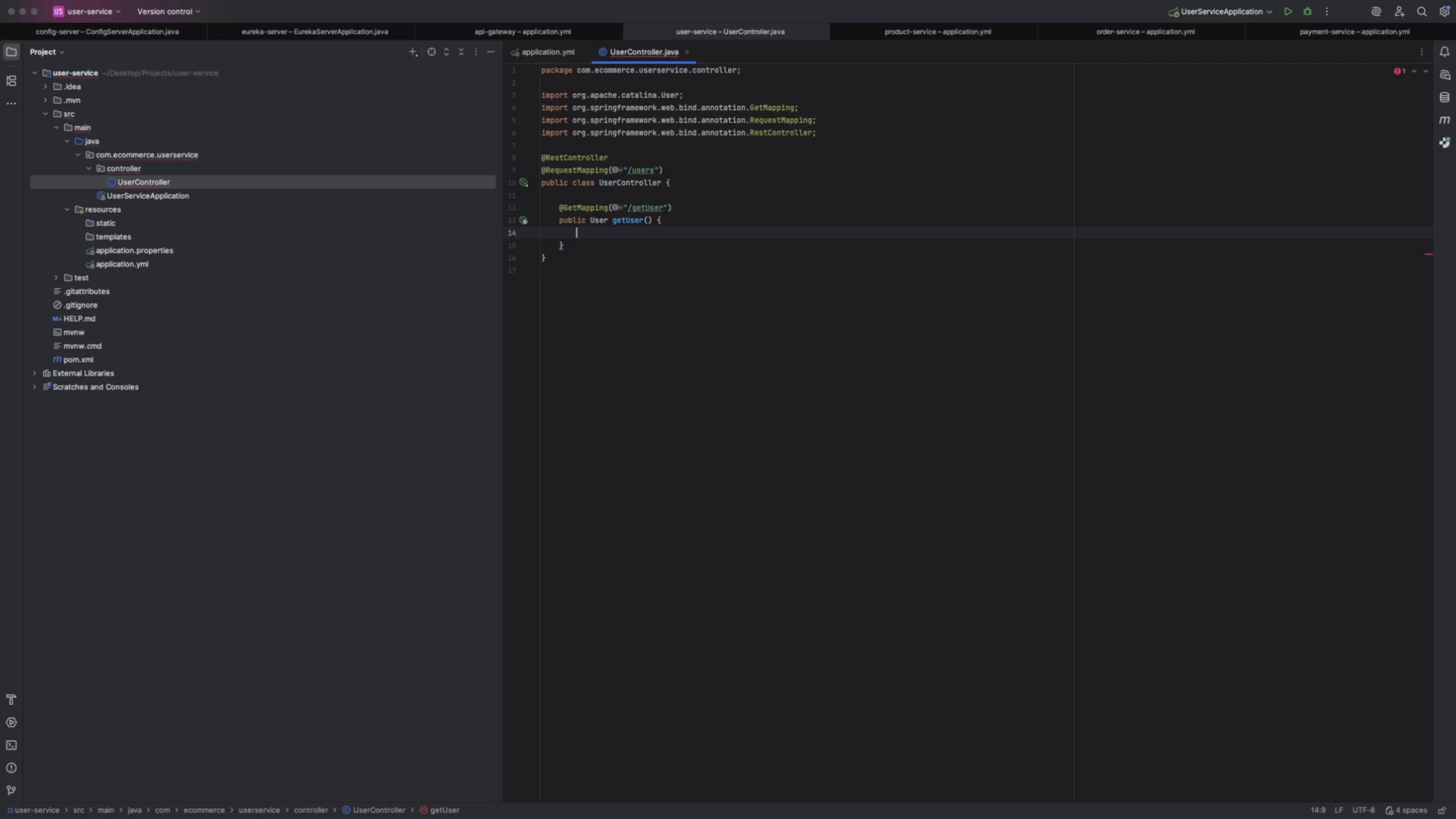 
type(re)
 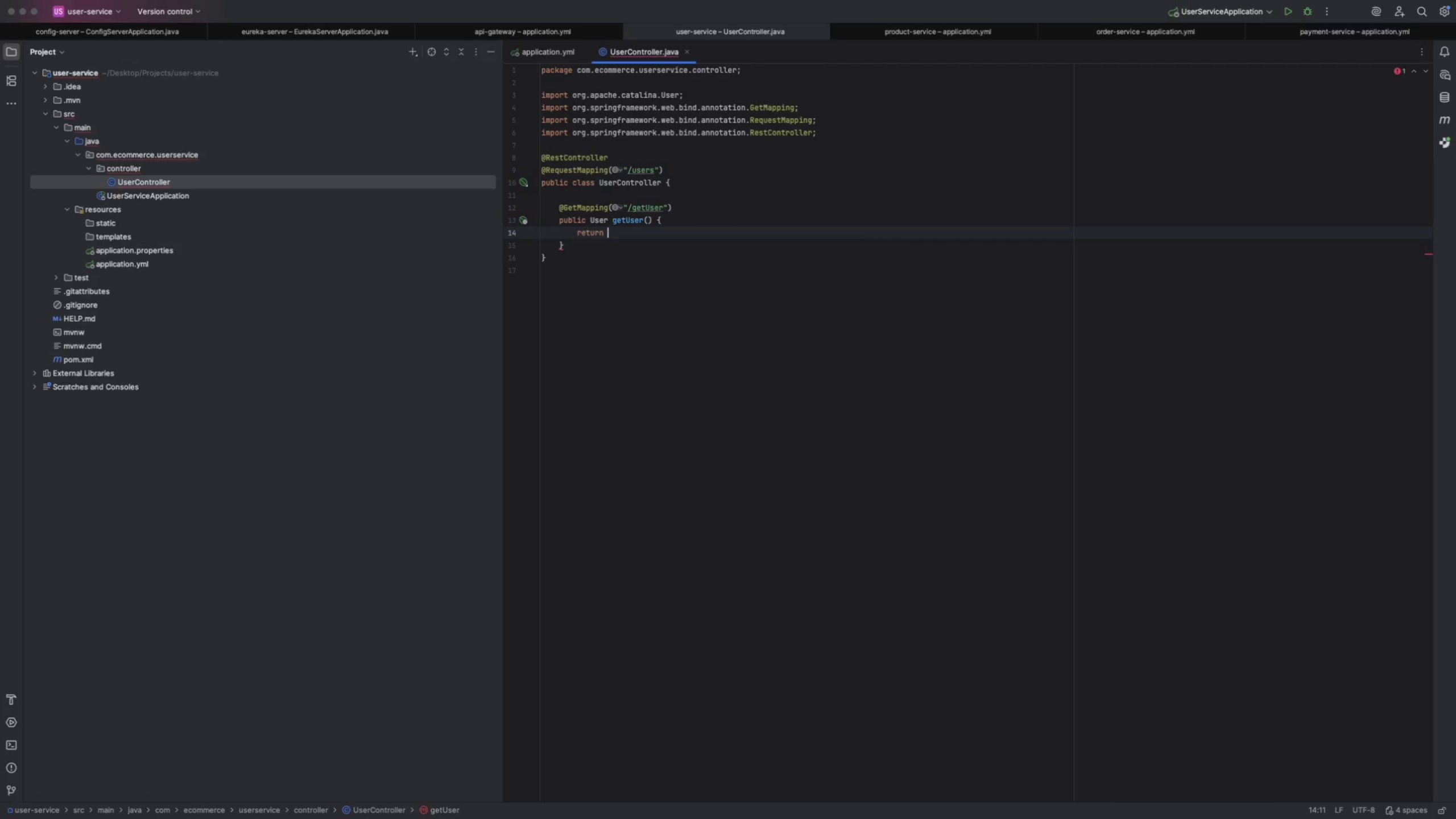 
key(Enter)
 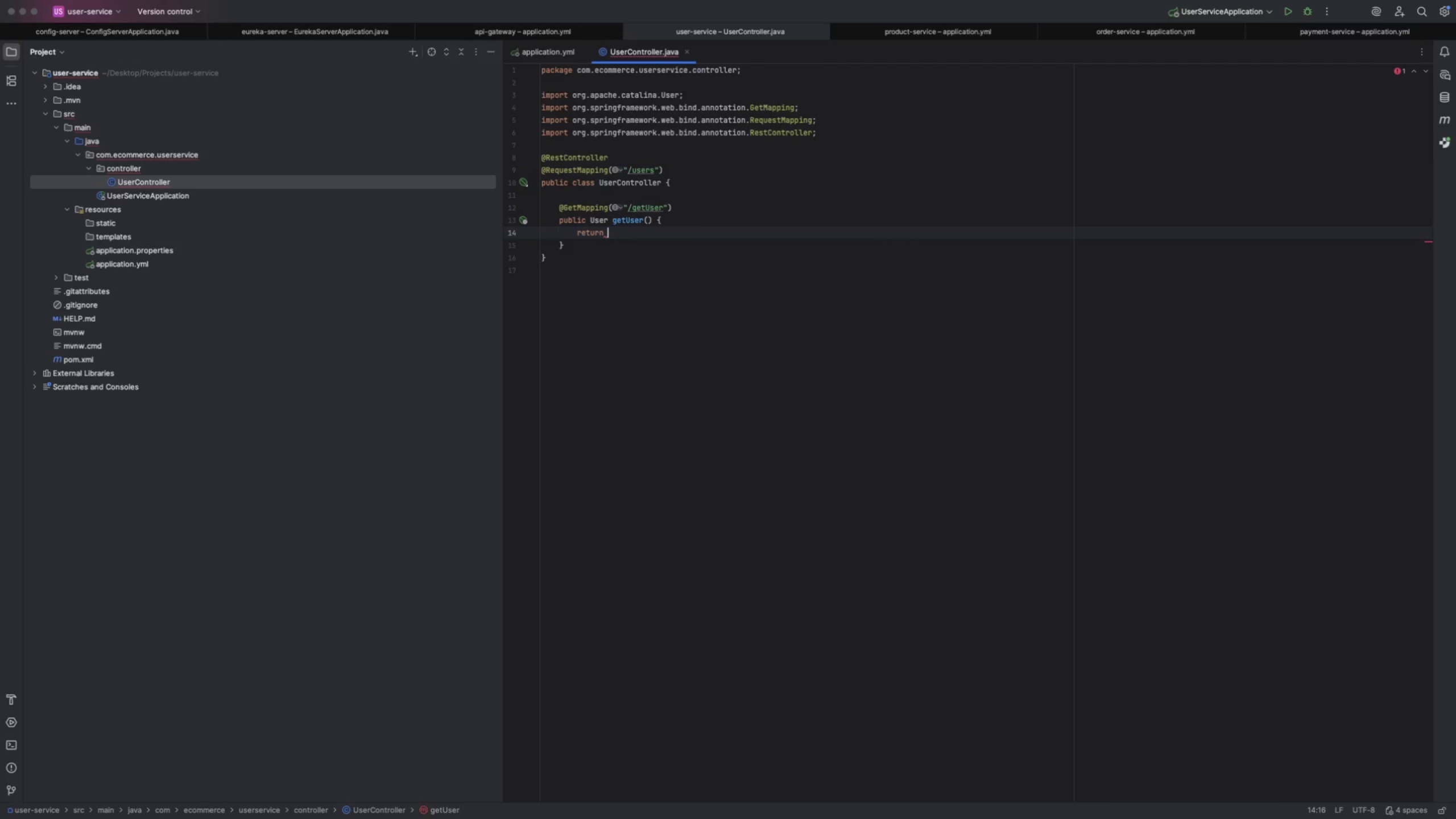 
key(Shift+Quote)
 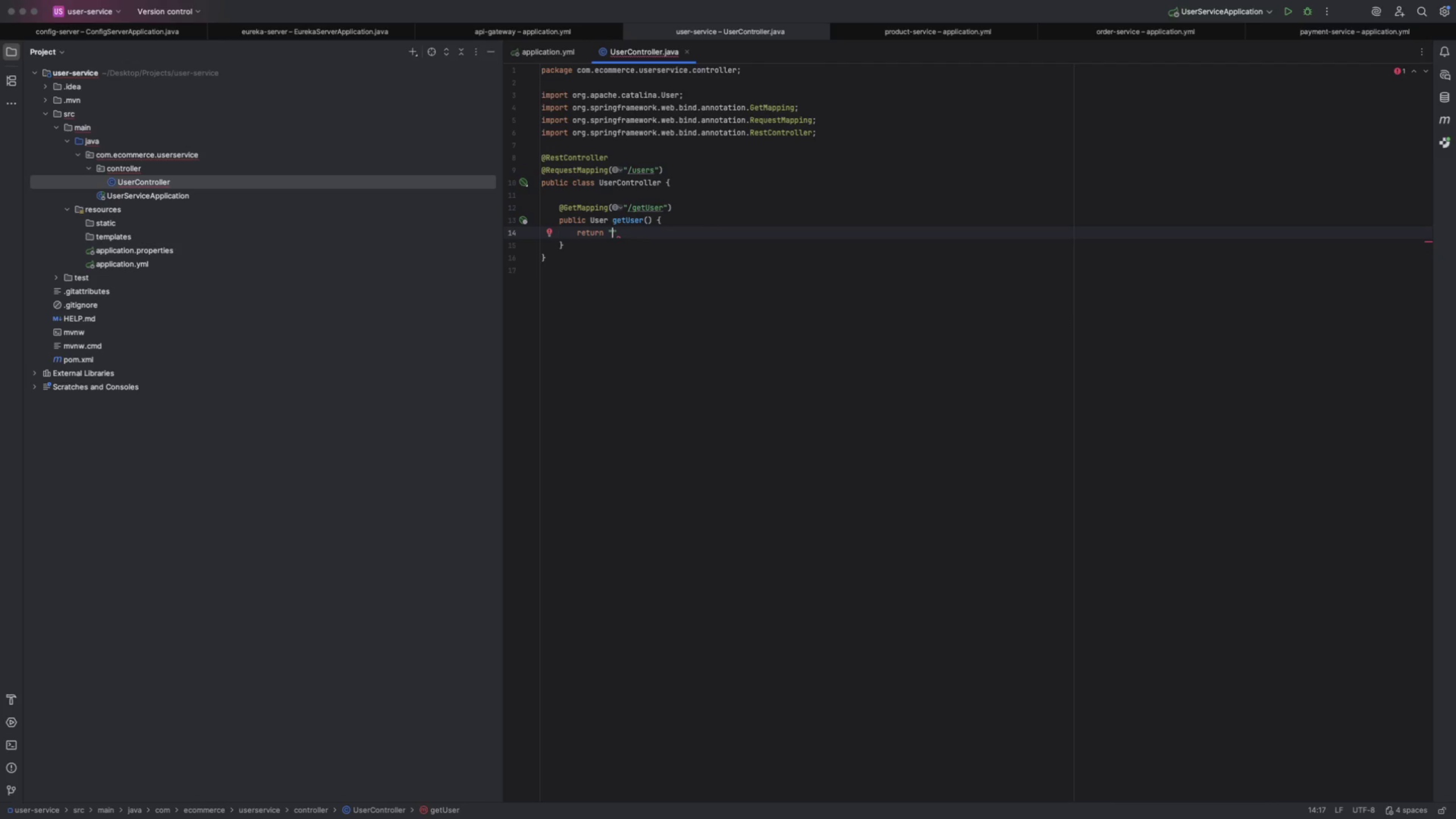 
type(User gettin)
key(Backspace)
key(Backspace)
key(Backspace)
key(Backspace)
key(Backspace)
key(Backspace)
key(Backspace)
key(Backspace)
key(Backspace)
key(Backspace)
key(Backspace)
type(User )
key(Backspace)
key(Backspace)
key(Backspace)
key(Backspace)
key(Backspace)
type(User get successfullt[Insert]y)
key(Backspace)
key(Backspace)
type(y)
 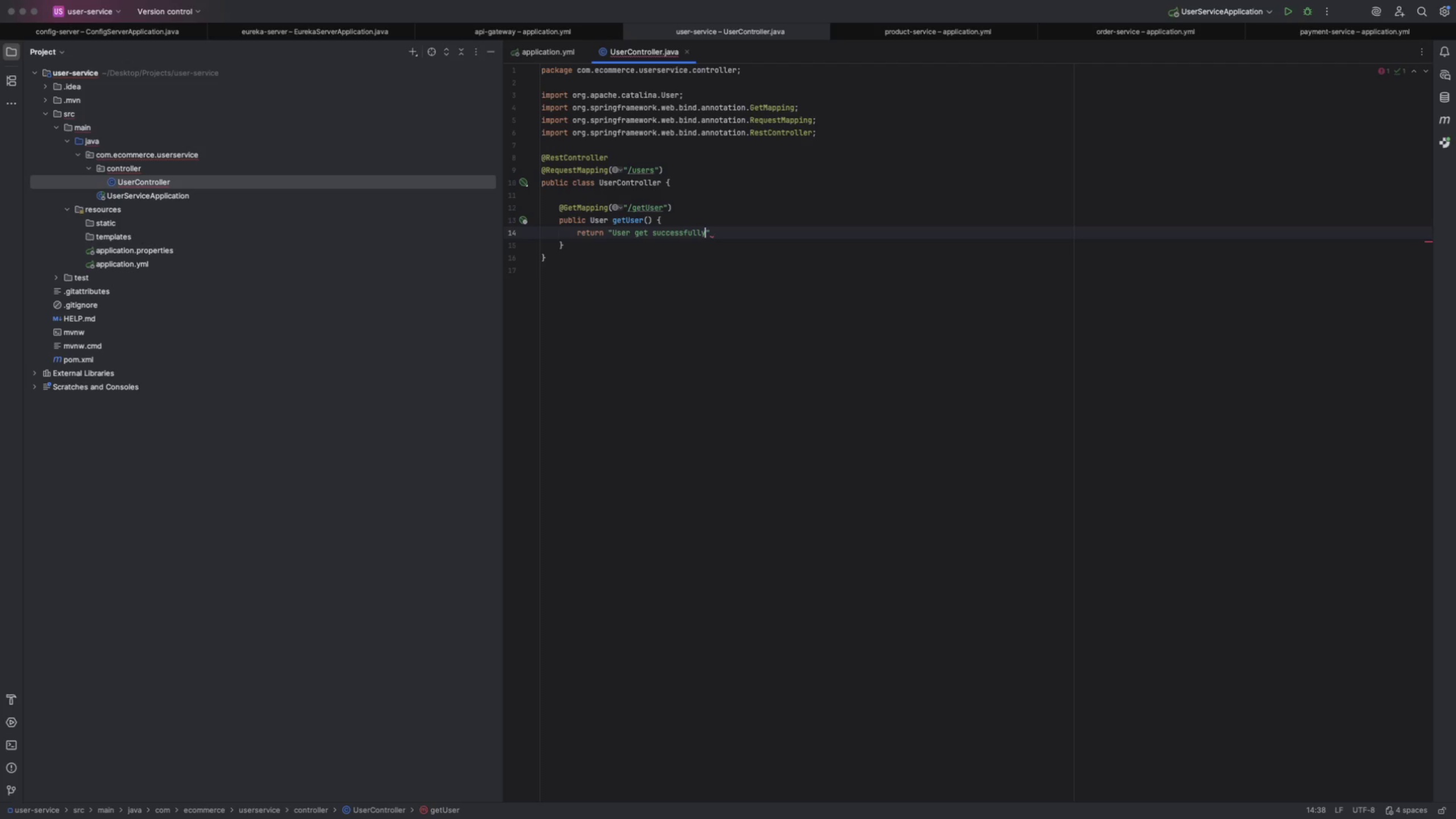 
key(ArrowRight)
 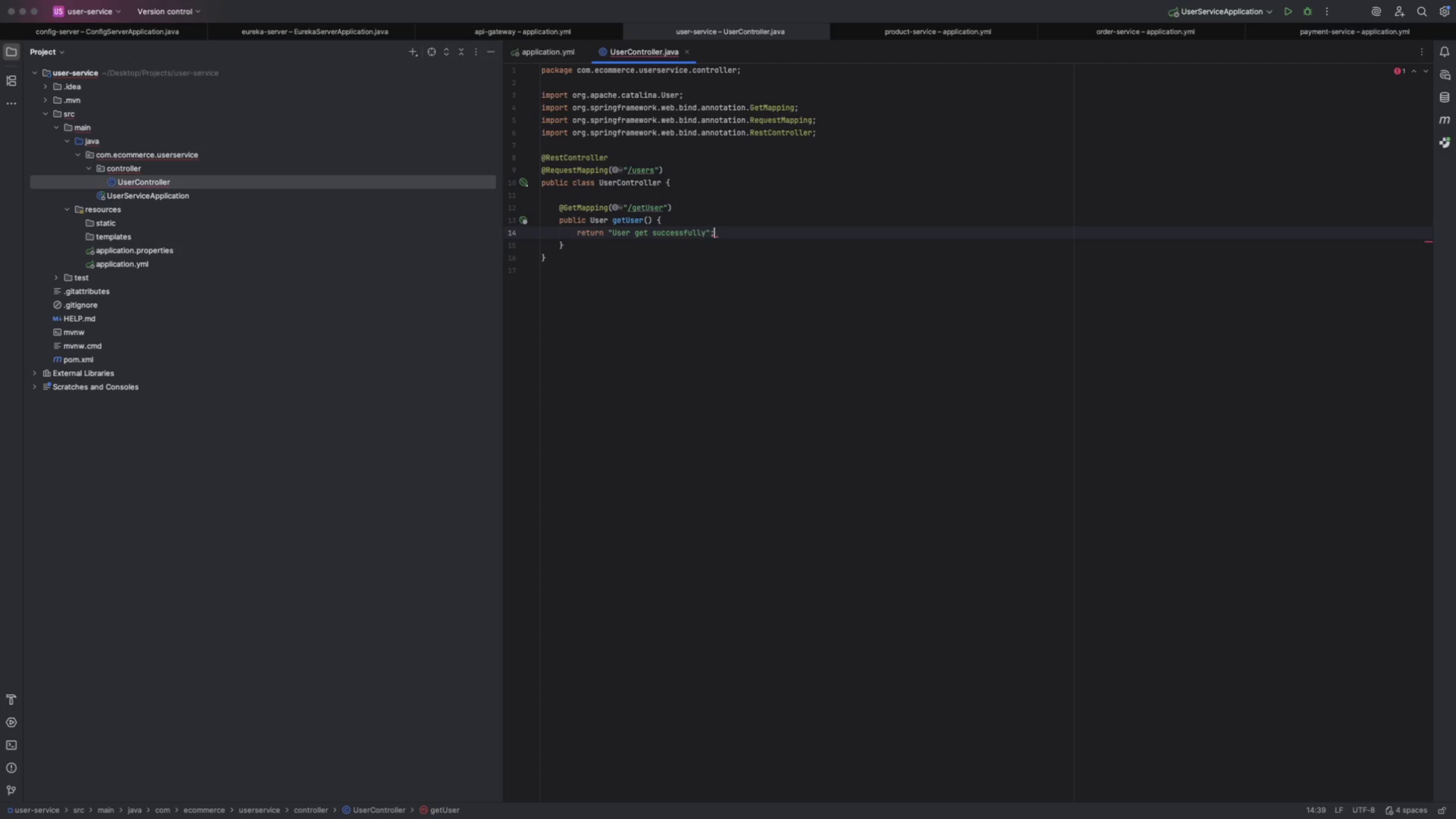 
key(Semicolon)
 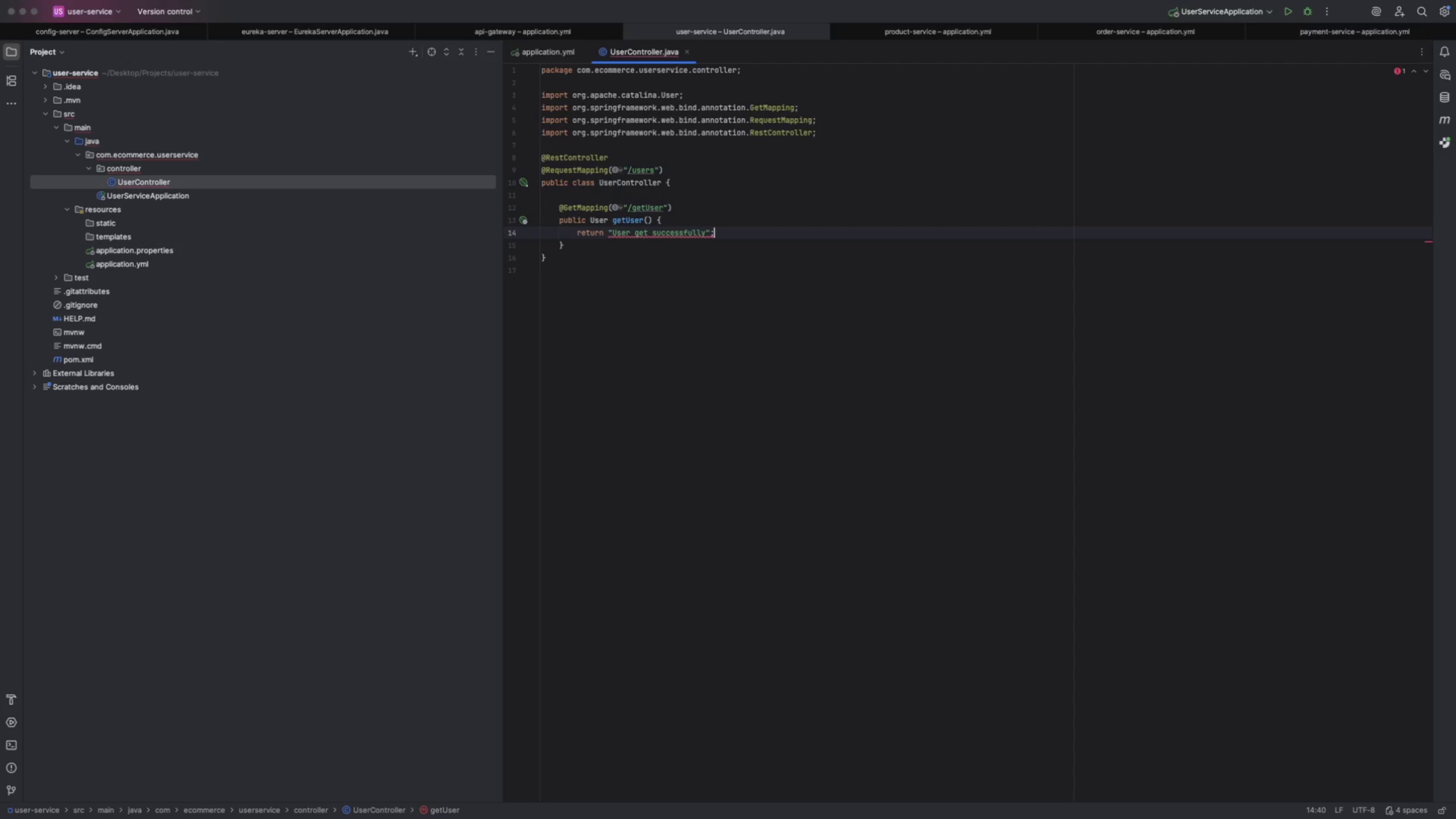 
key(Meta+S)
 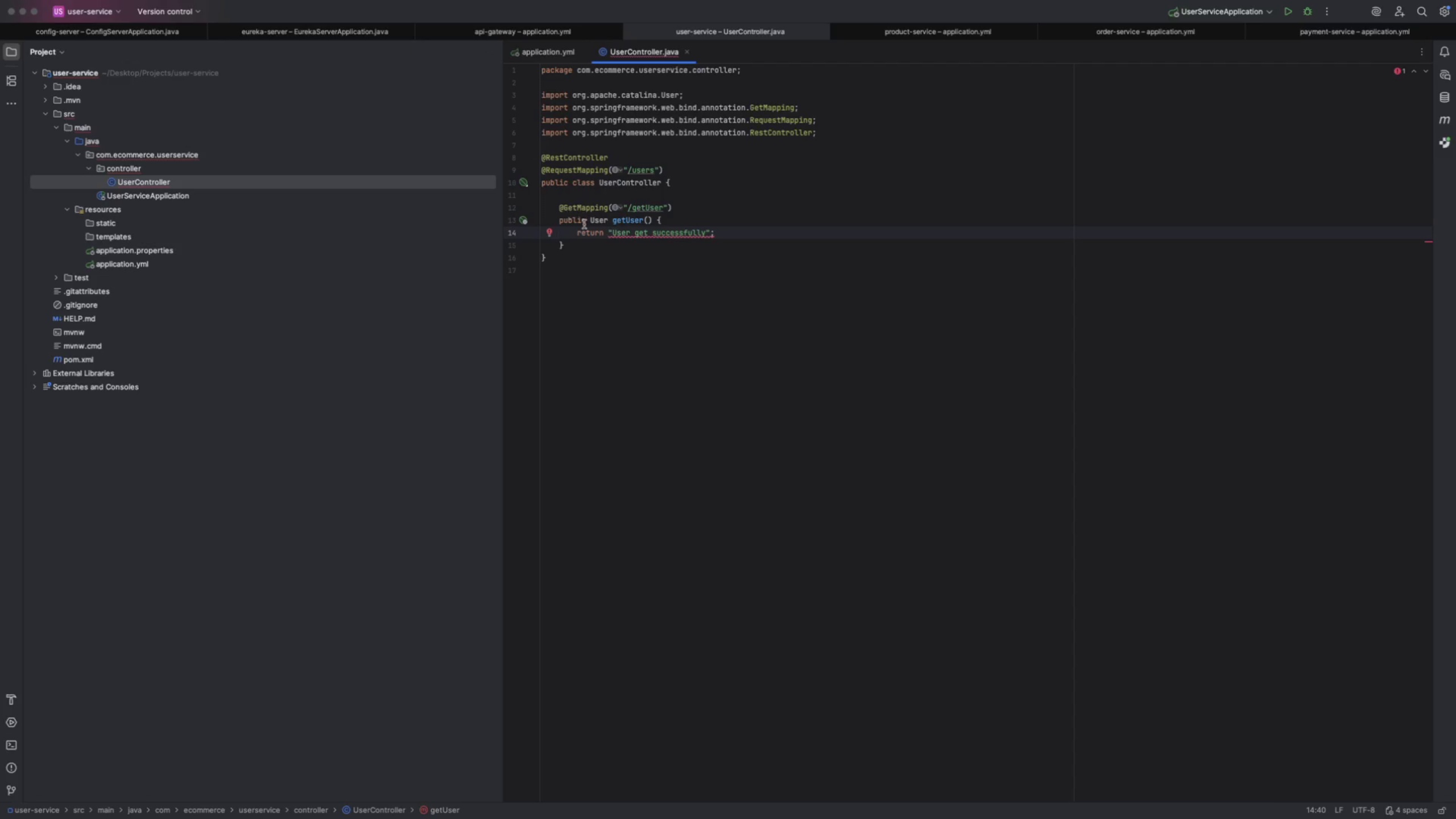 
double_click([593, 222])
 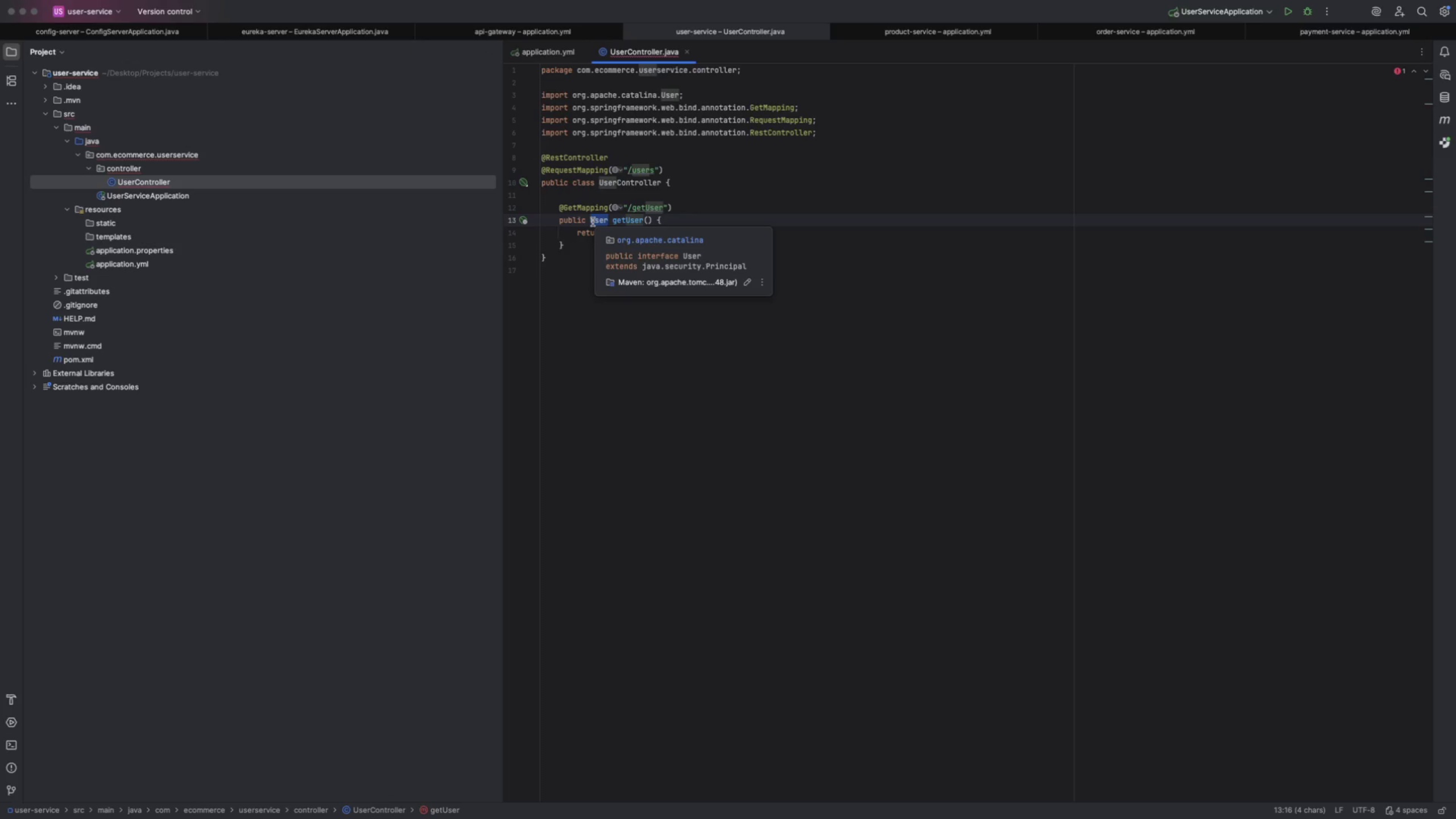 
type(Sting)
 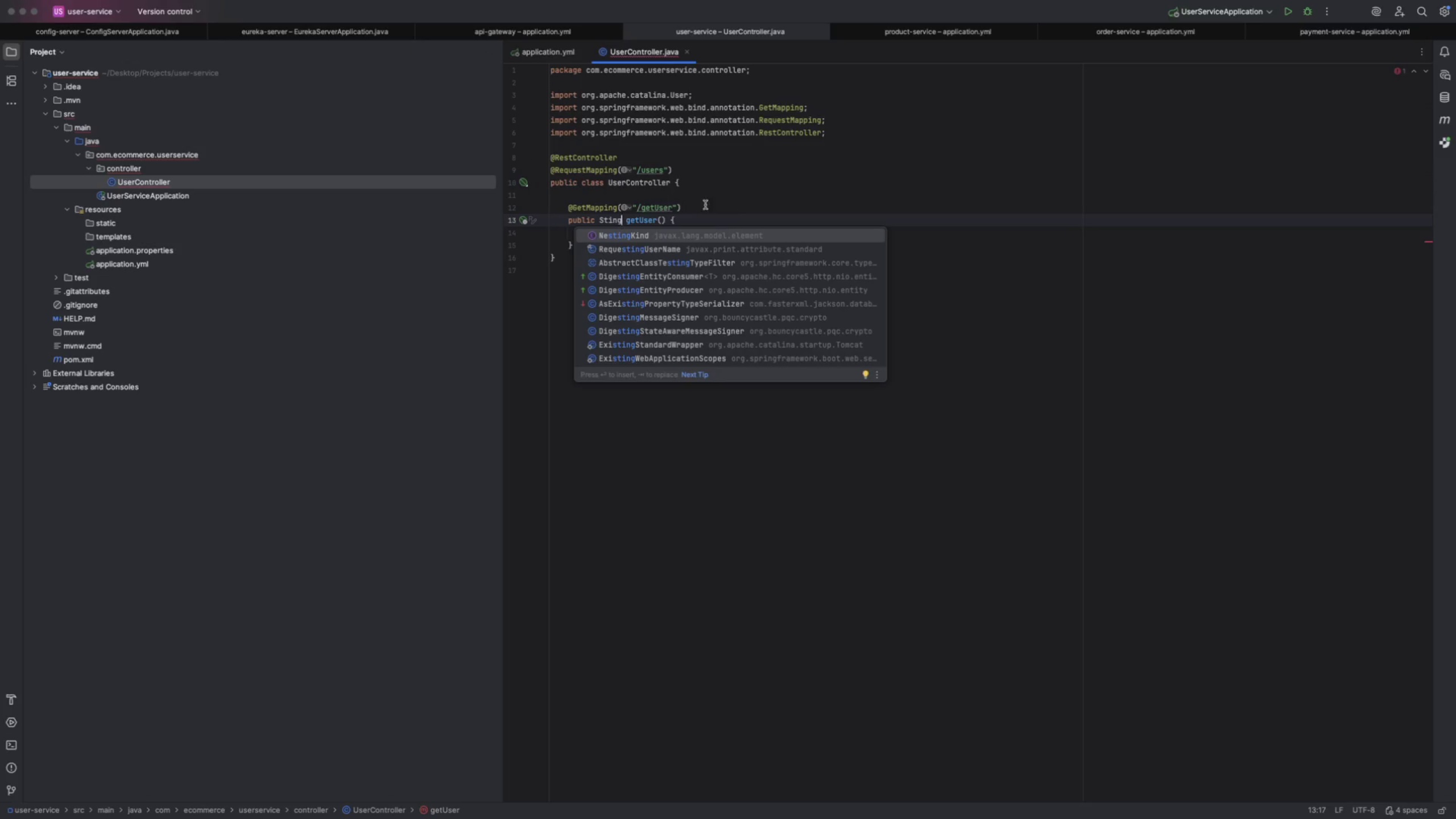 
left_click([733, 204])
 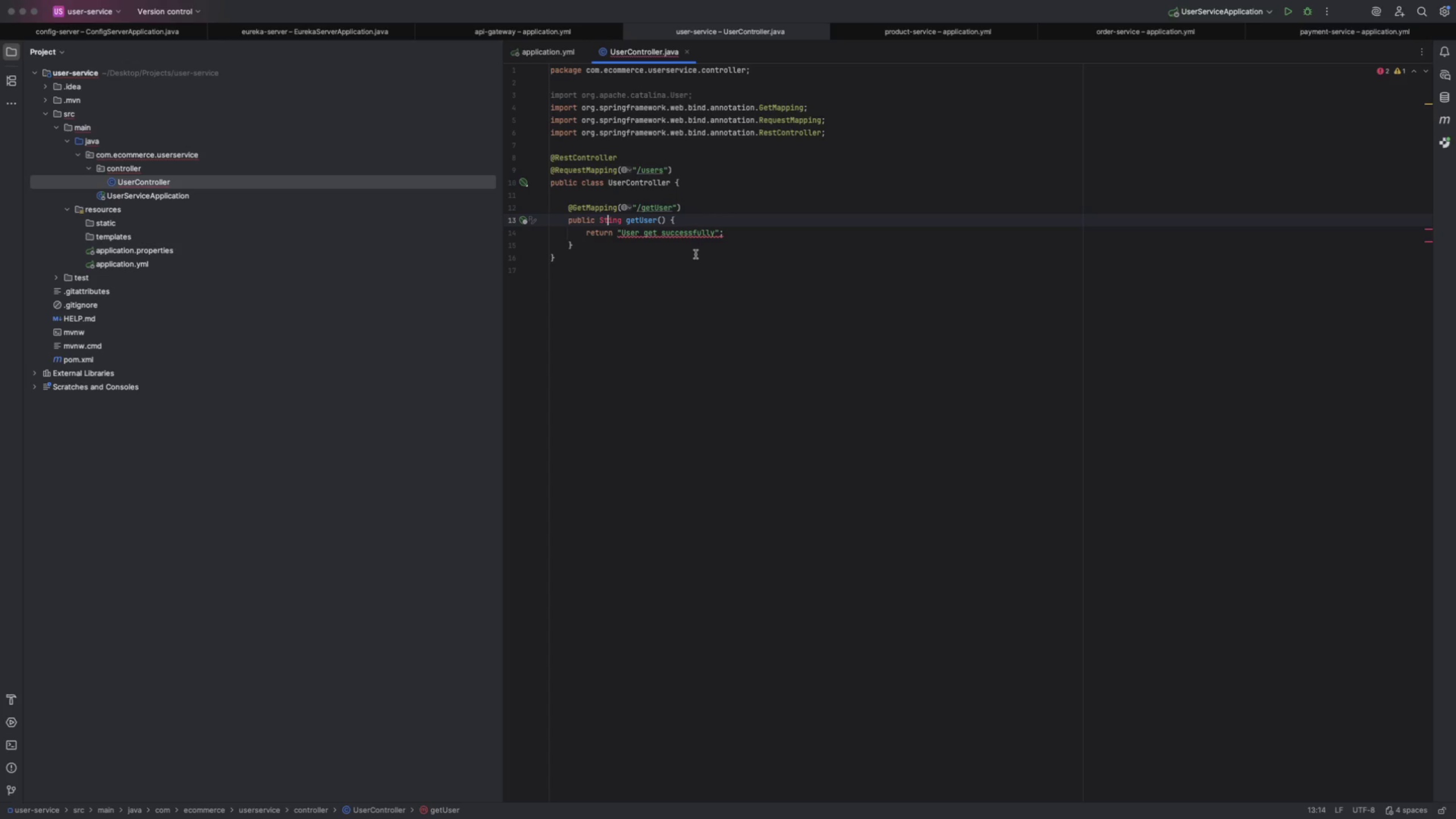 
key(R)
 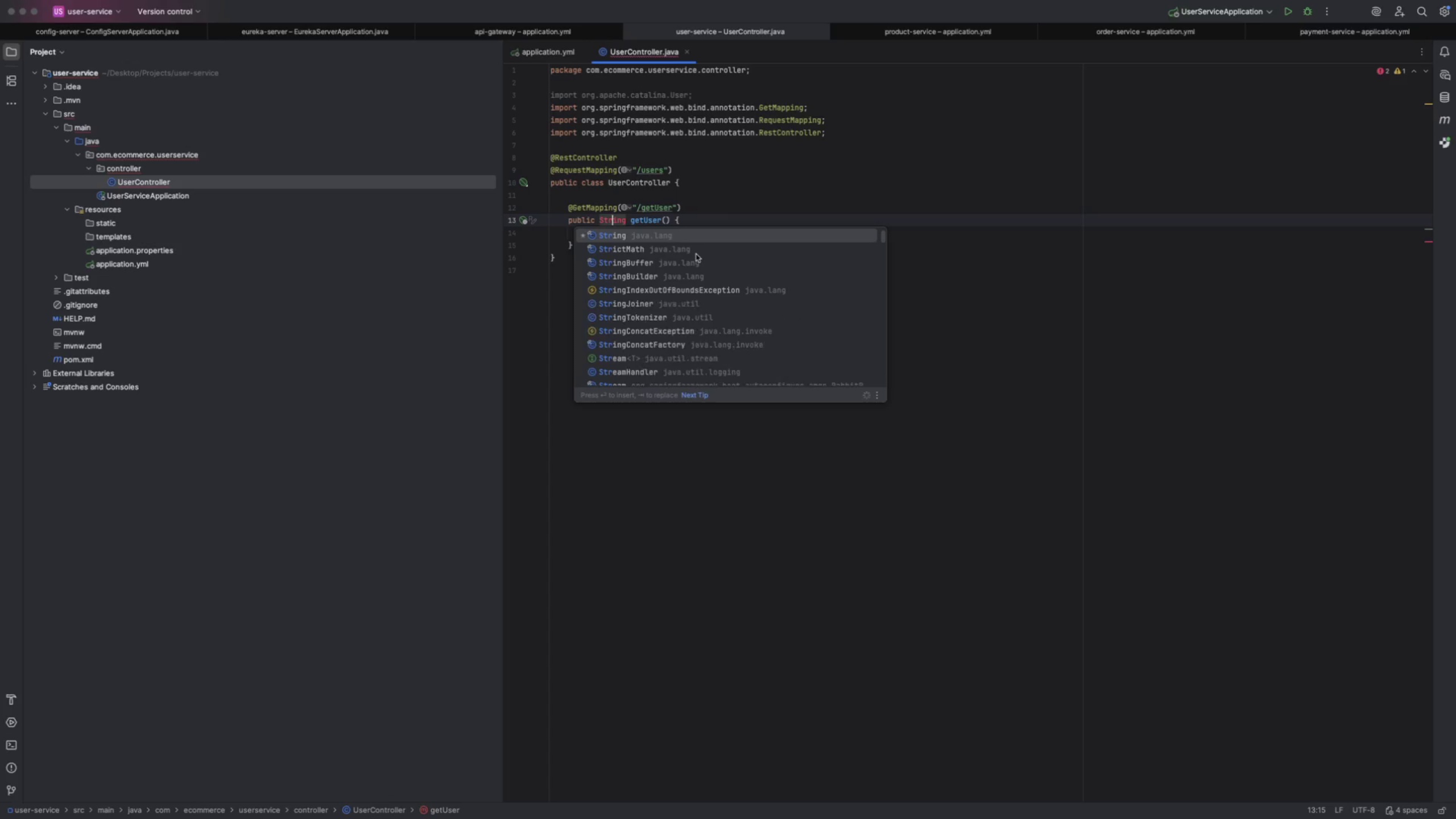 
key(Meta+CommandLeft)
 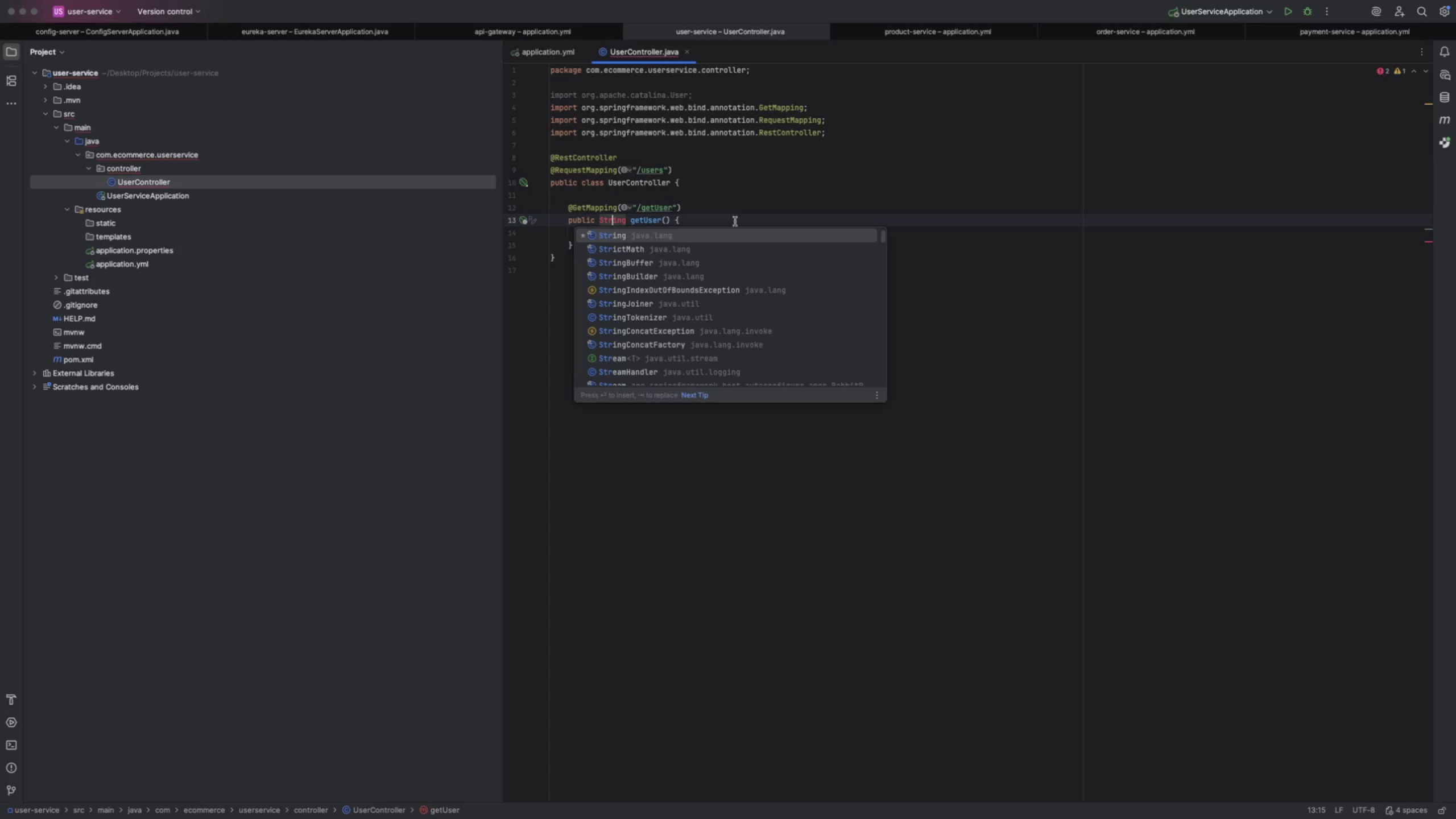 
key(Meta+S)
 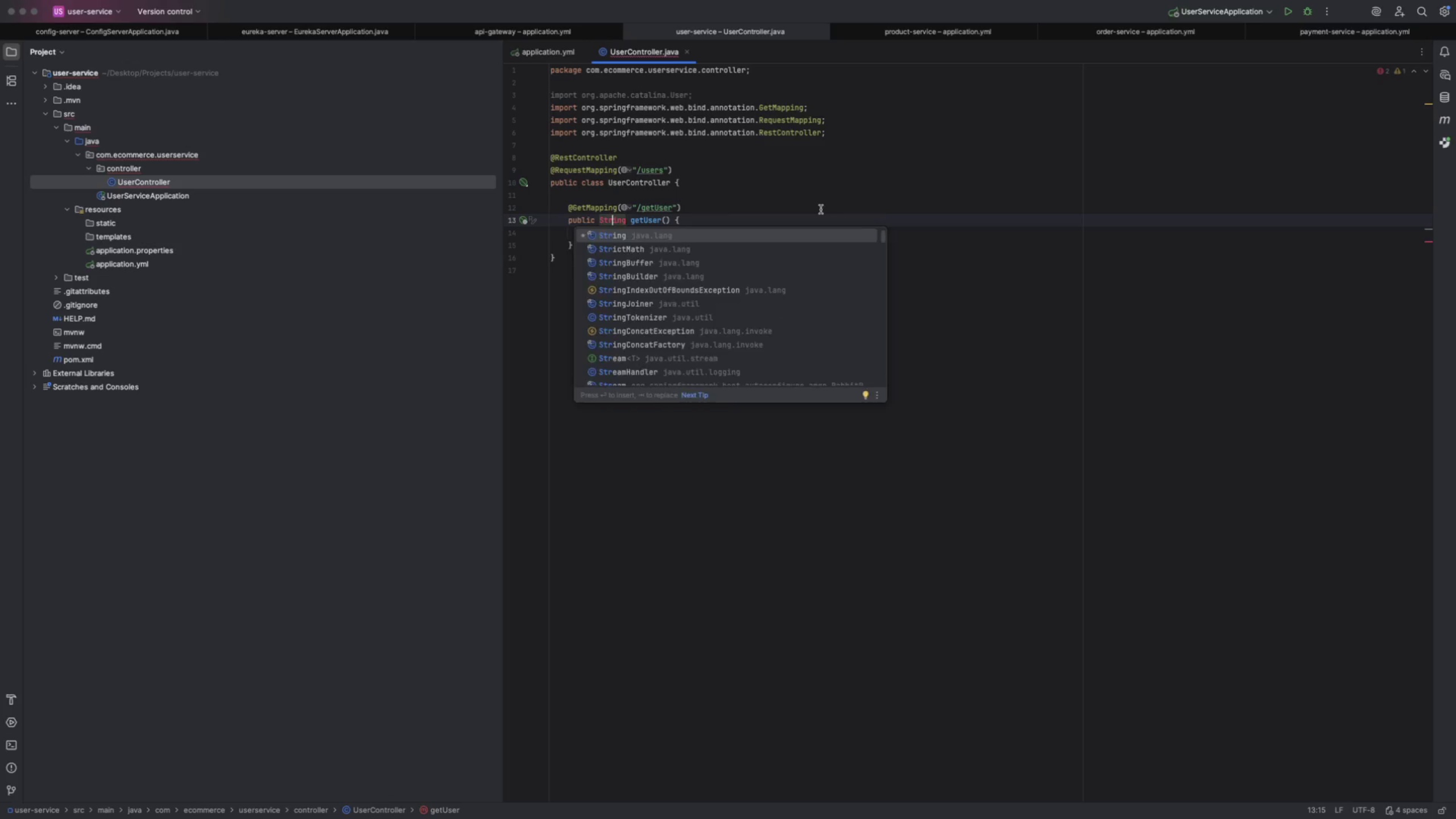 
left_click([821, 209])
 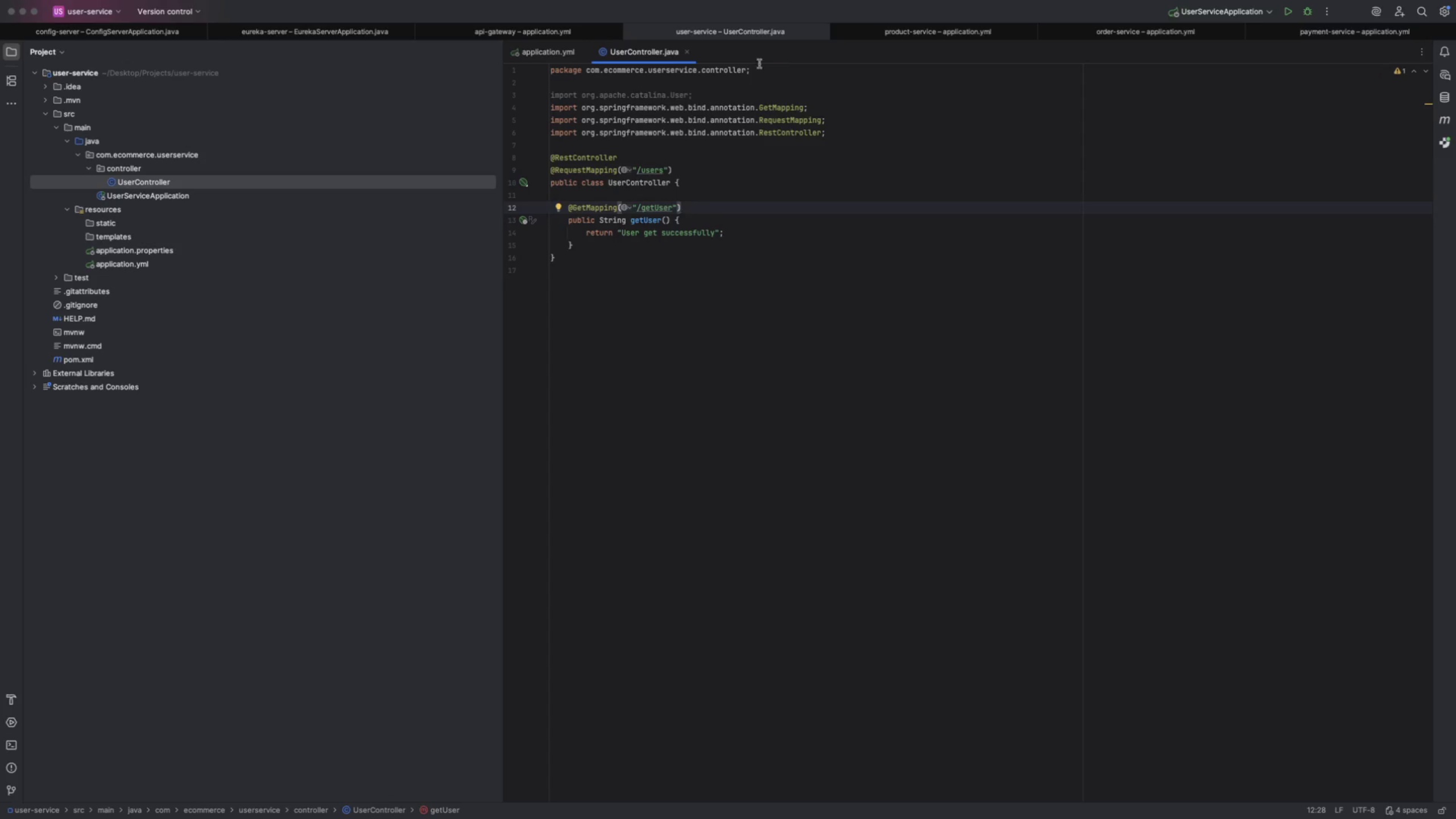 
left_click_drag(start_coordinate=[717, 91], to_coordinate=[500, 99])
 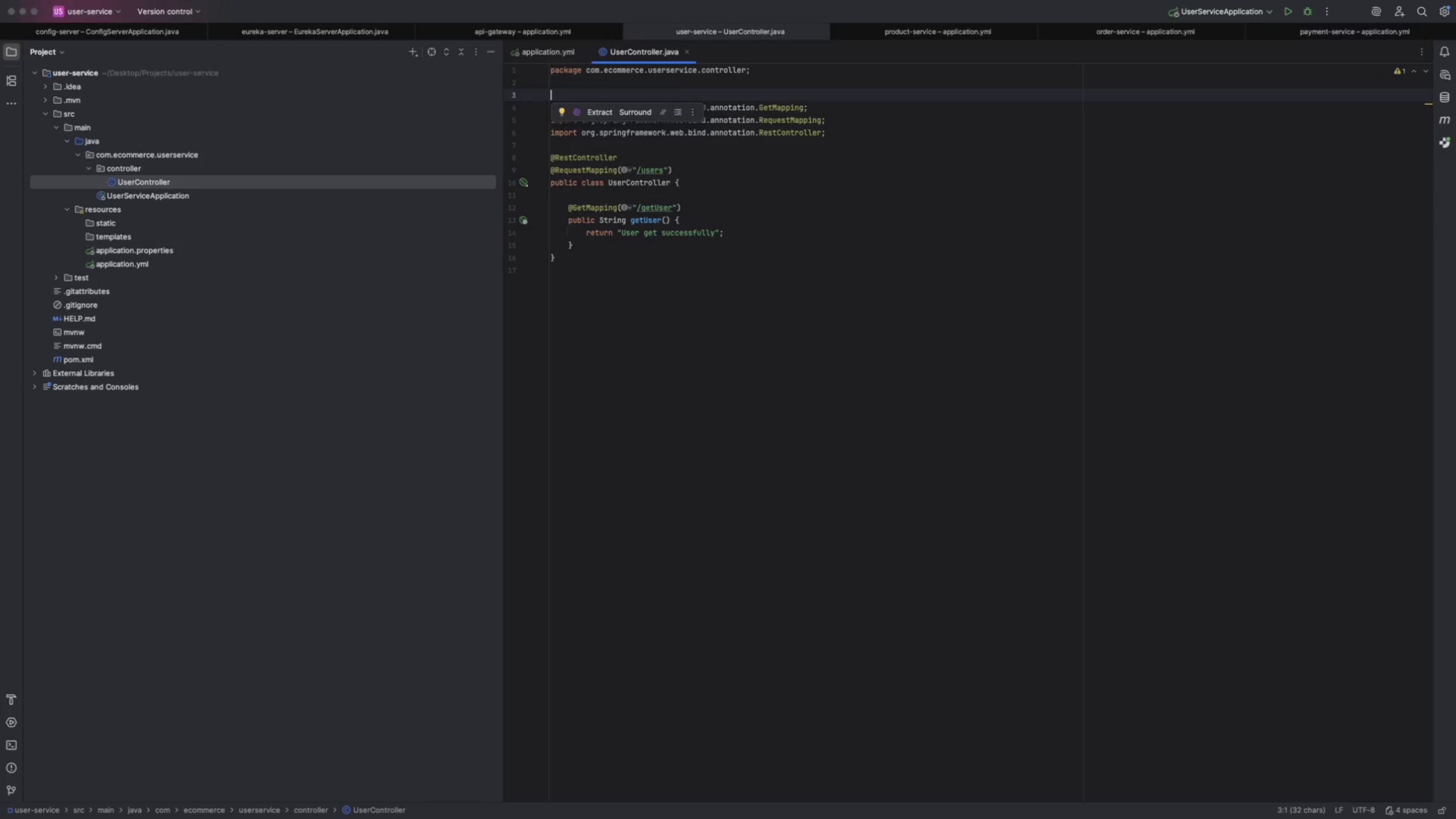 
key(Backspace)
 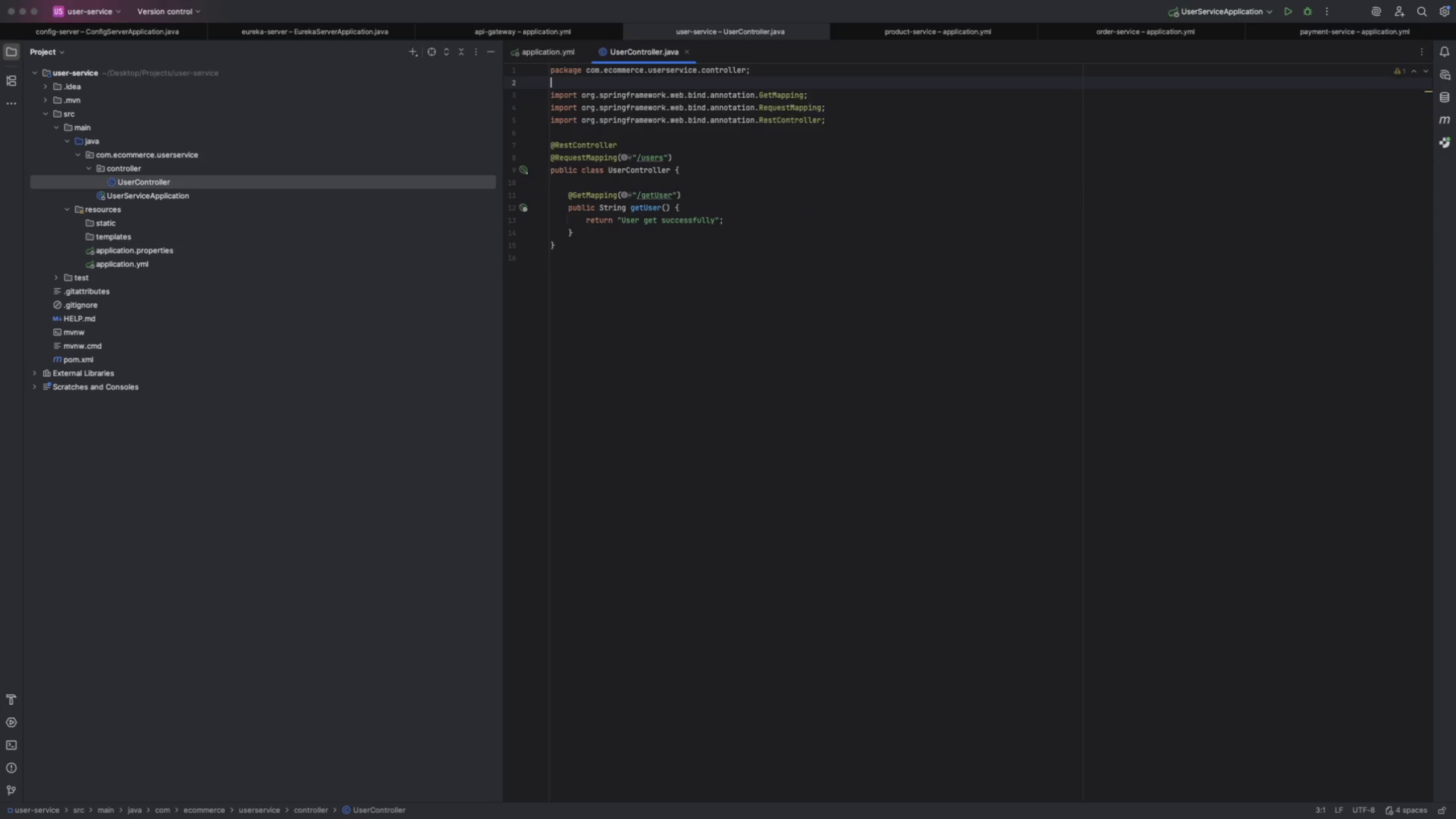 
key(Backspace)
 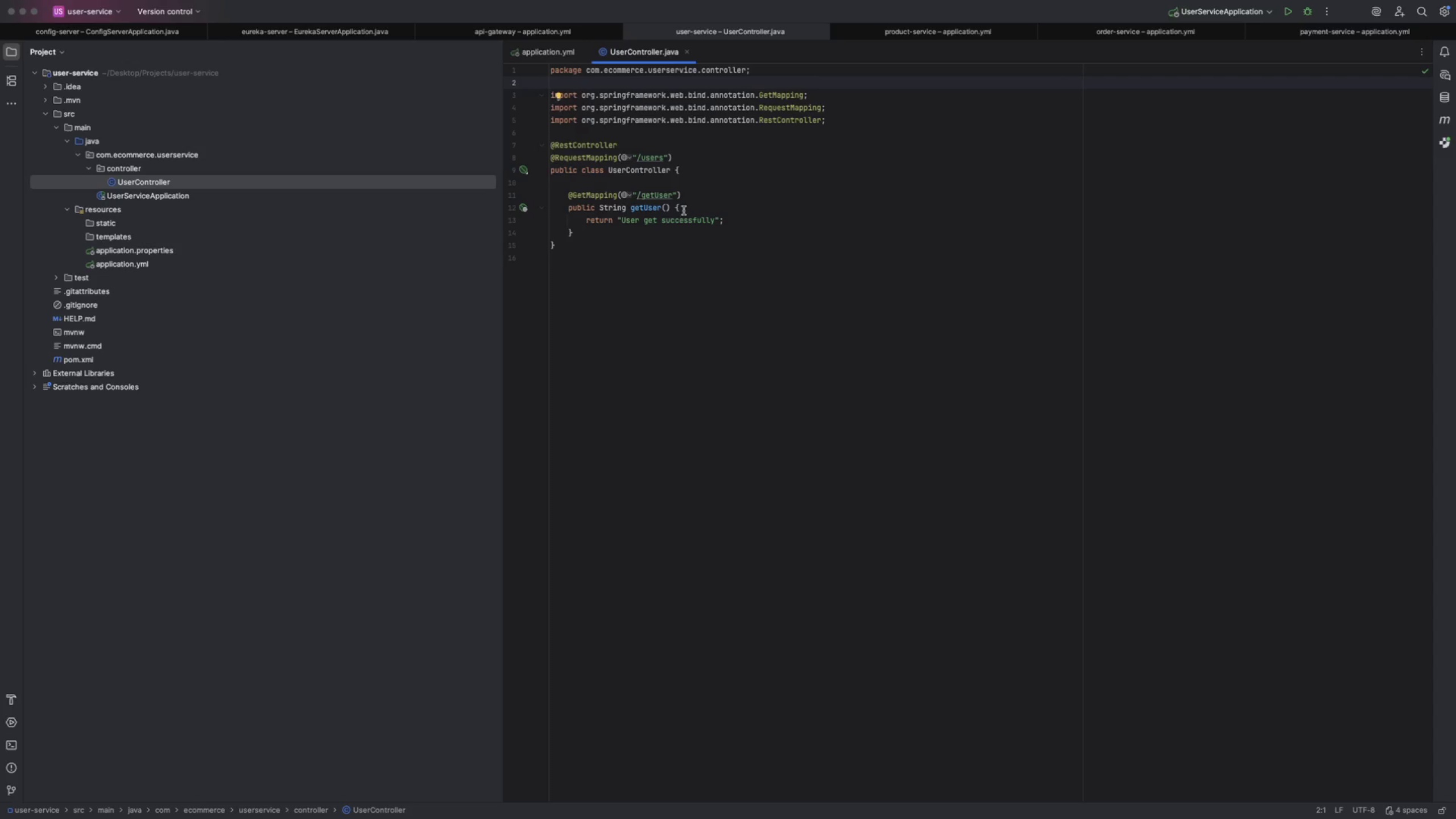 
left_click_drag(start_coordinate=[576, 275], to_coordinate=[531, 55])
 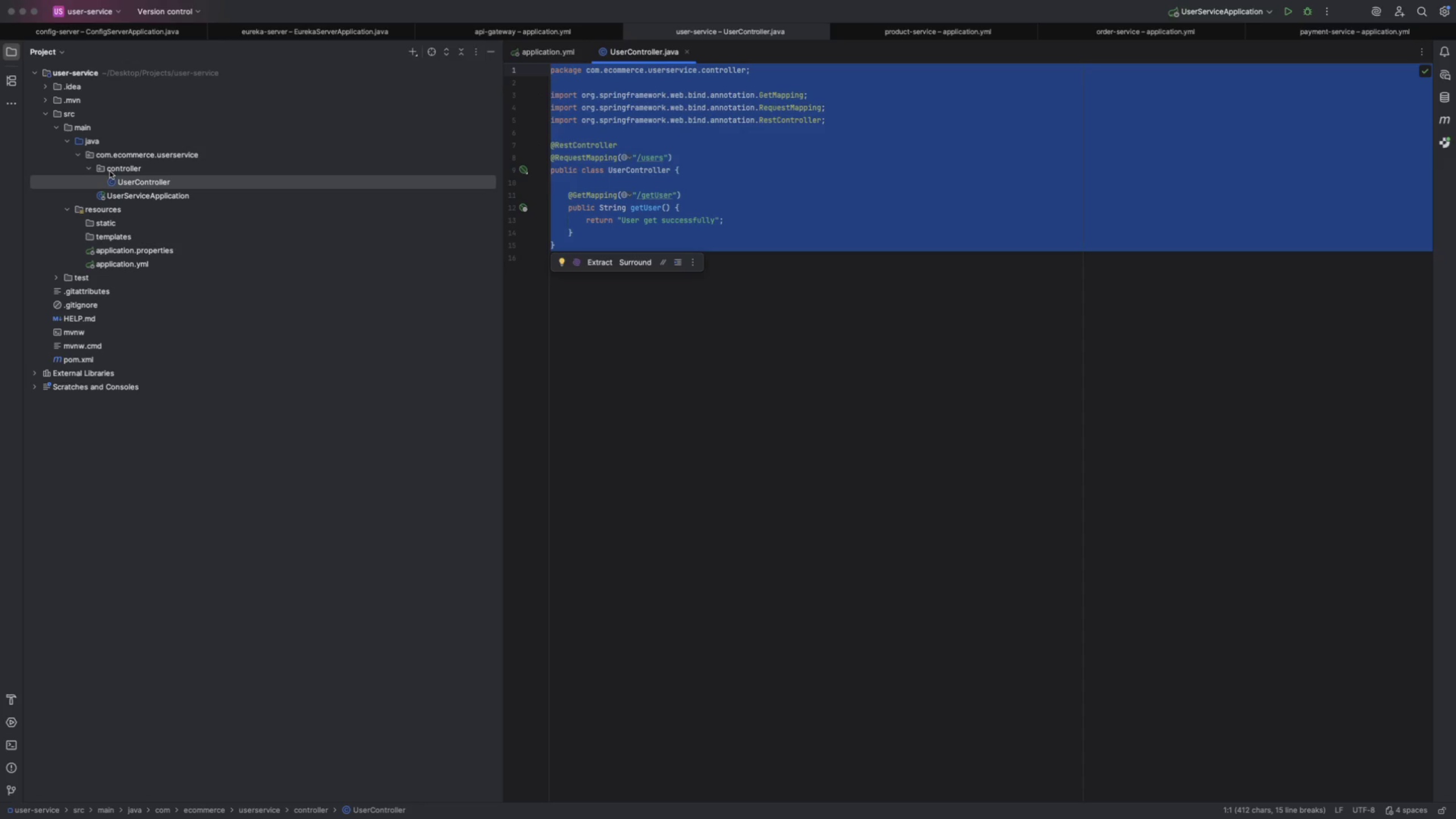 
left_click([111, 169])
 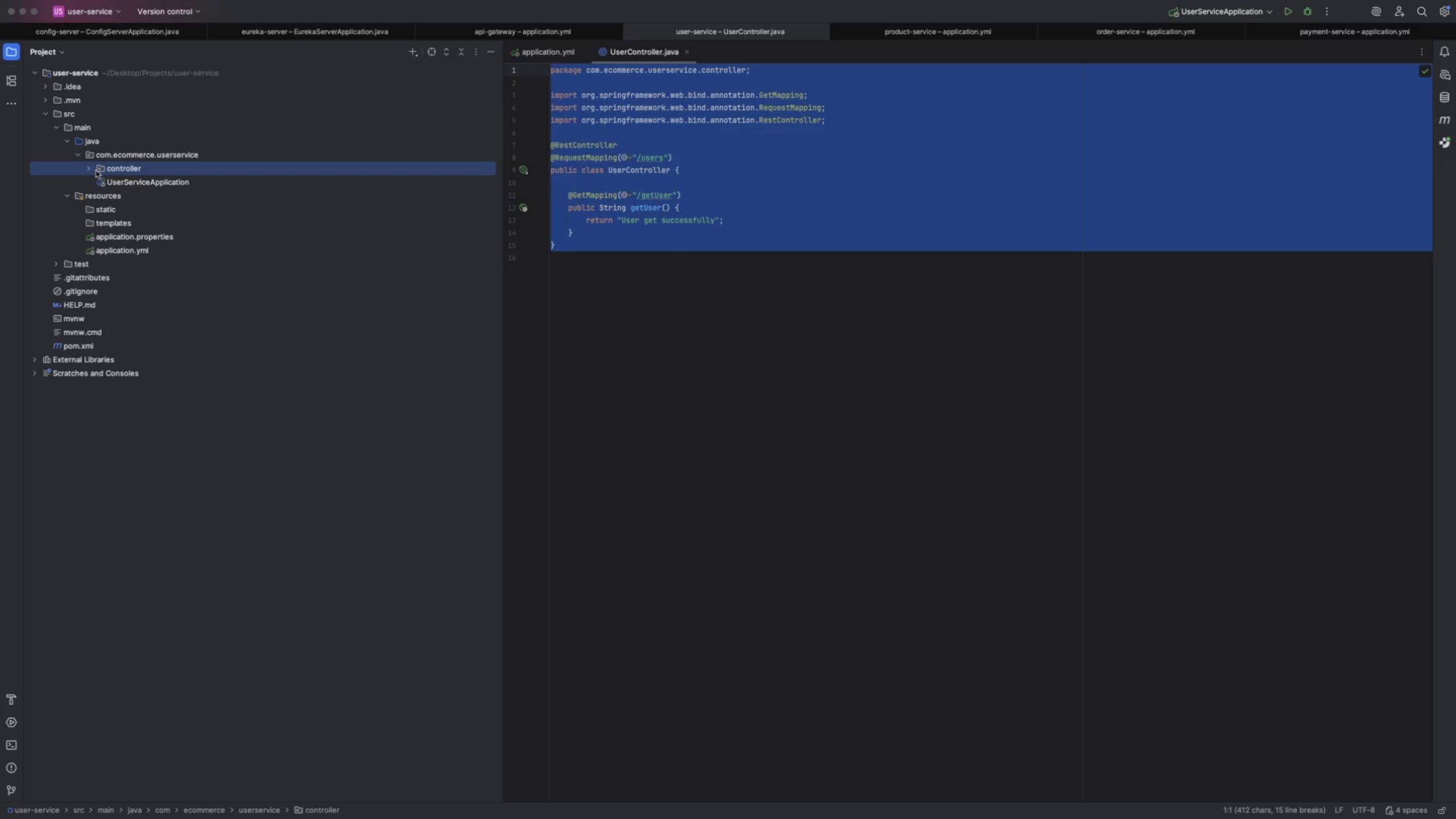 
left_click([114, 171])
 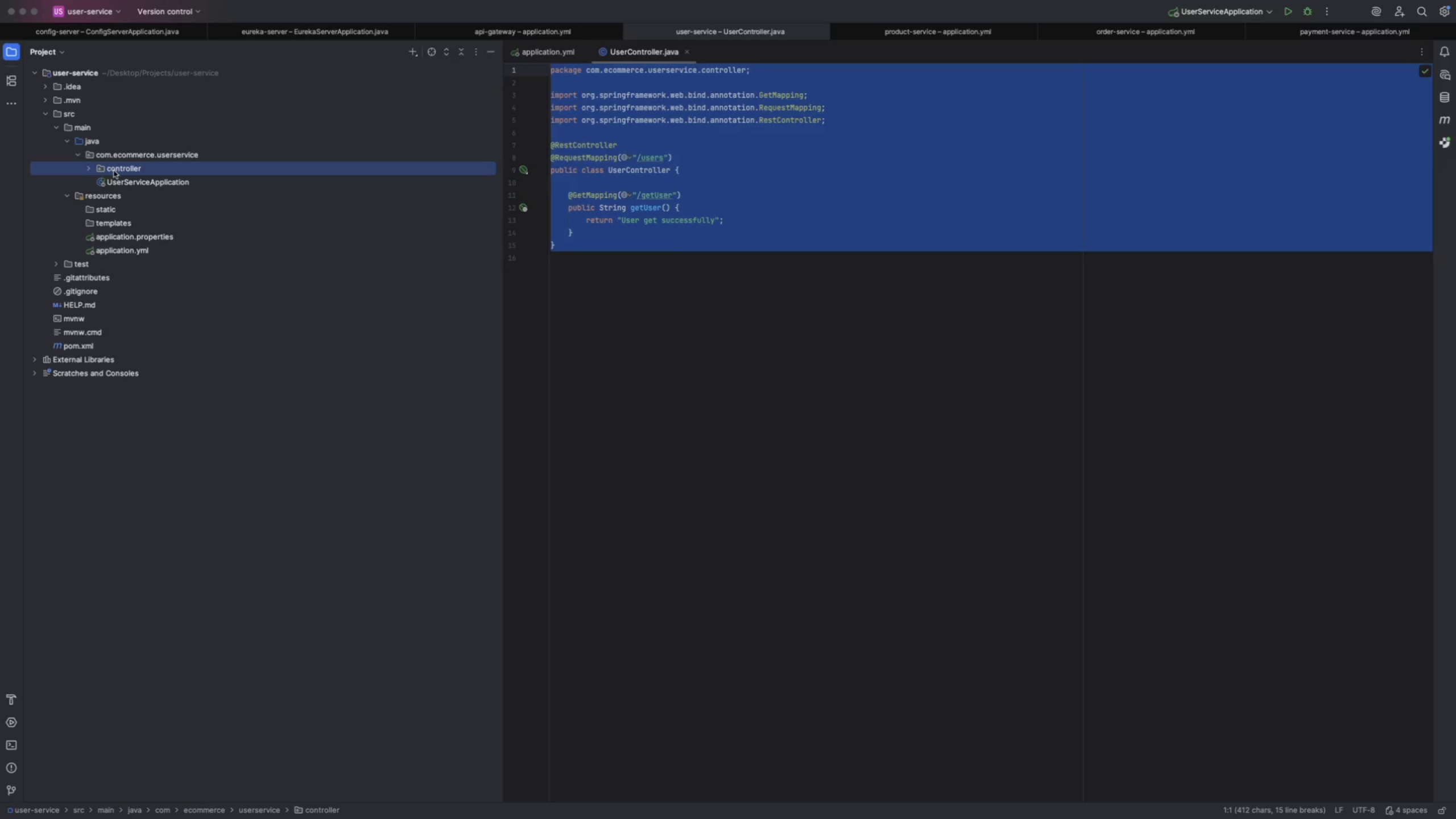 
key(Meta+C)
 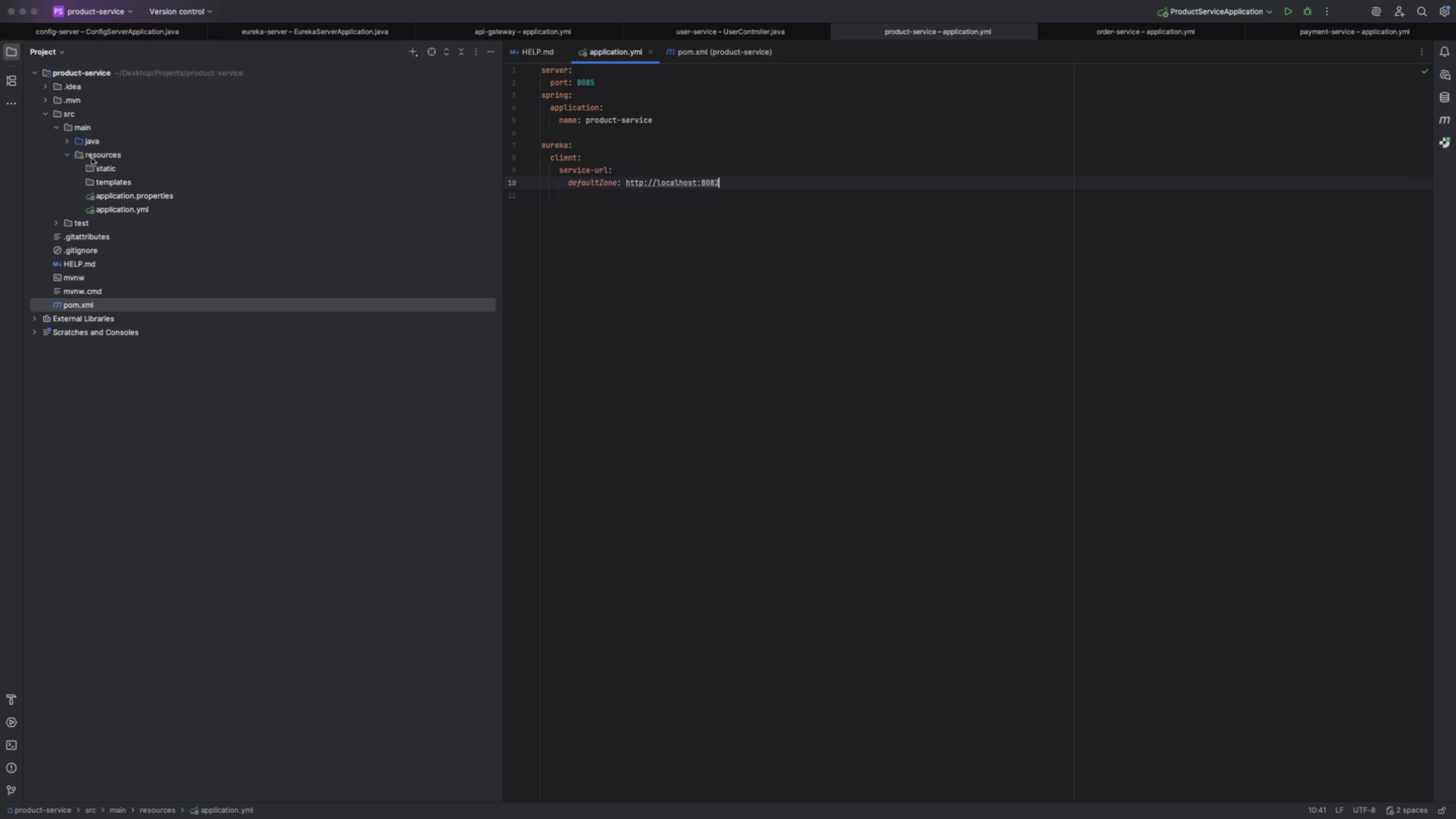 
left_click([93, 142])
 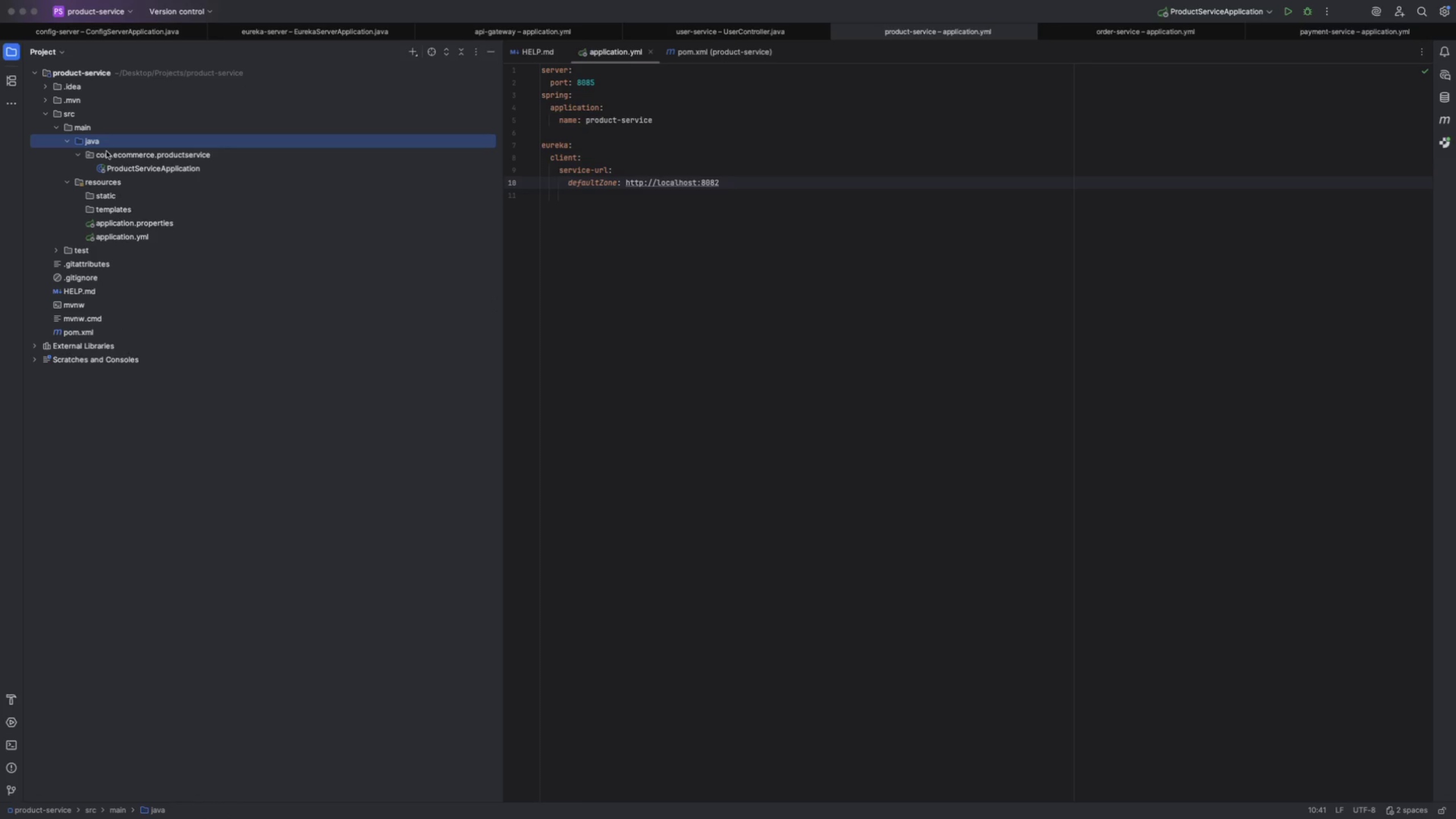 
left_click([109, 157])
 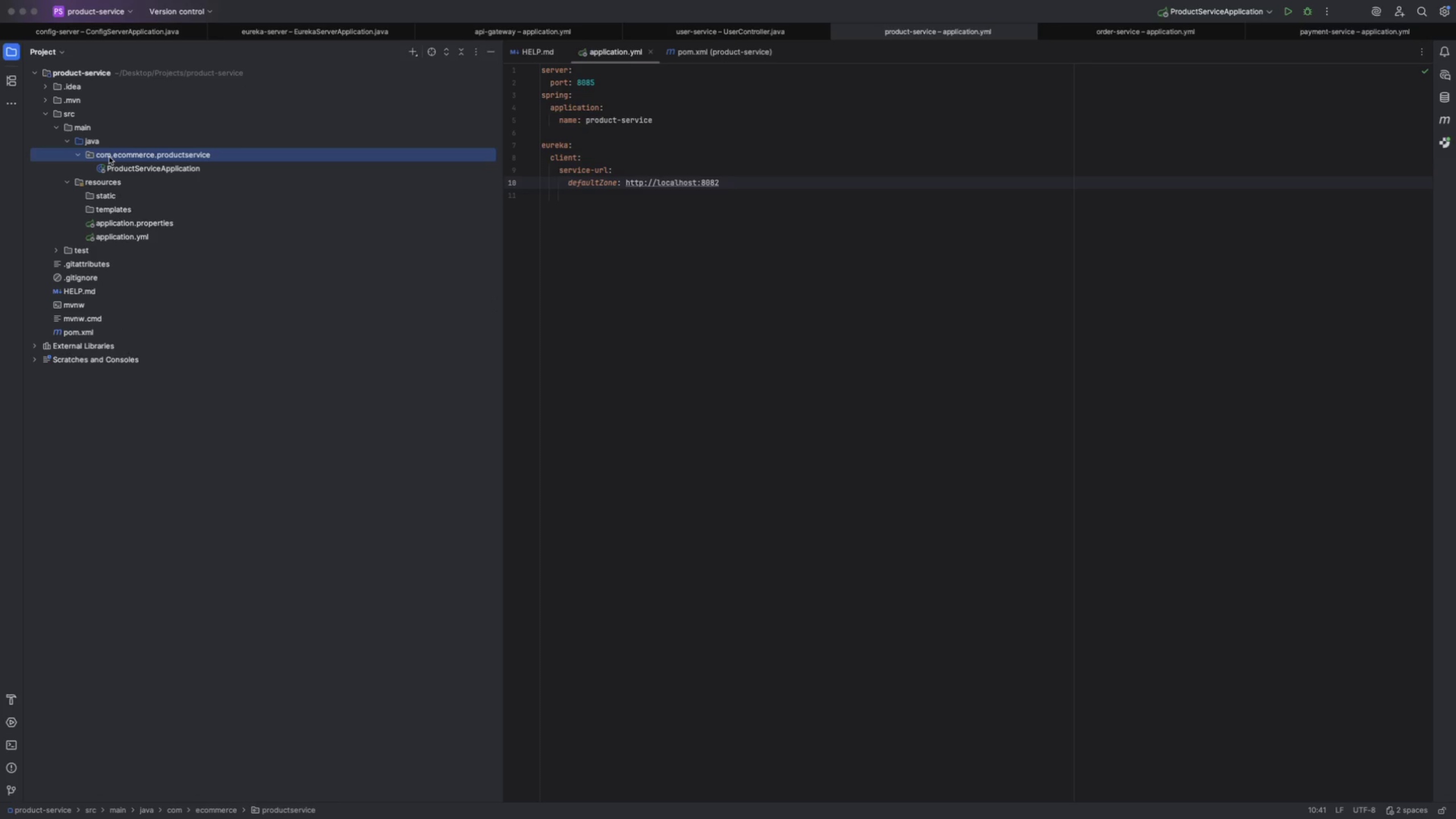 
key(Meta+V)
 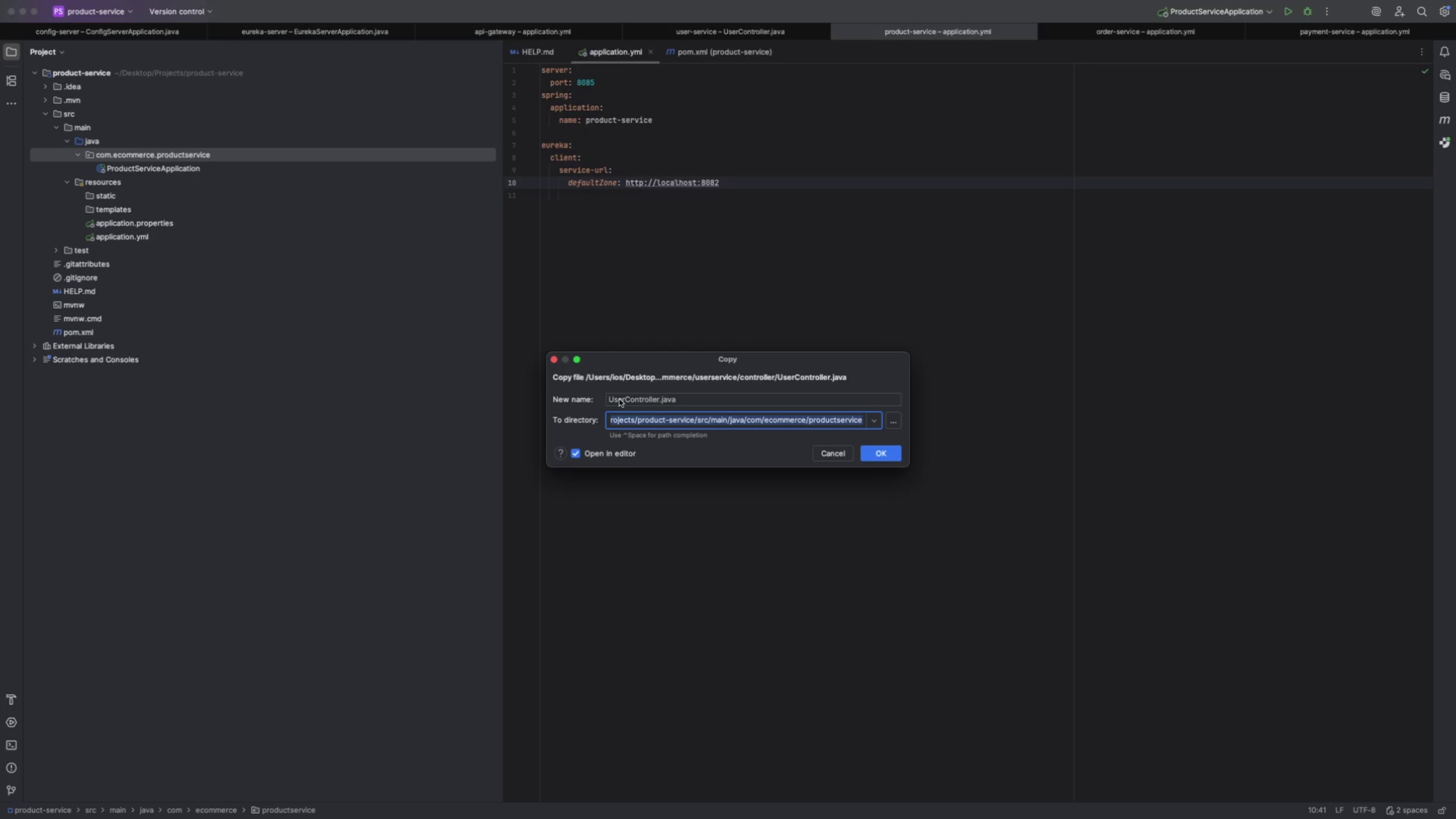 
left_click([627, 402])
 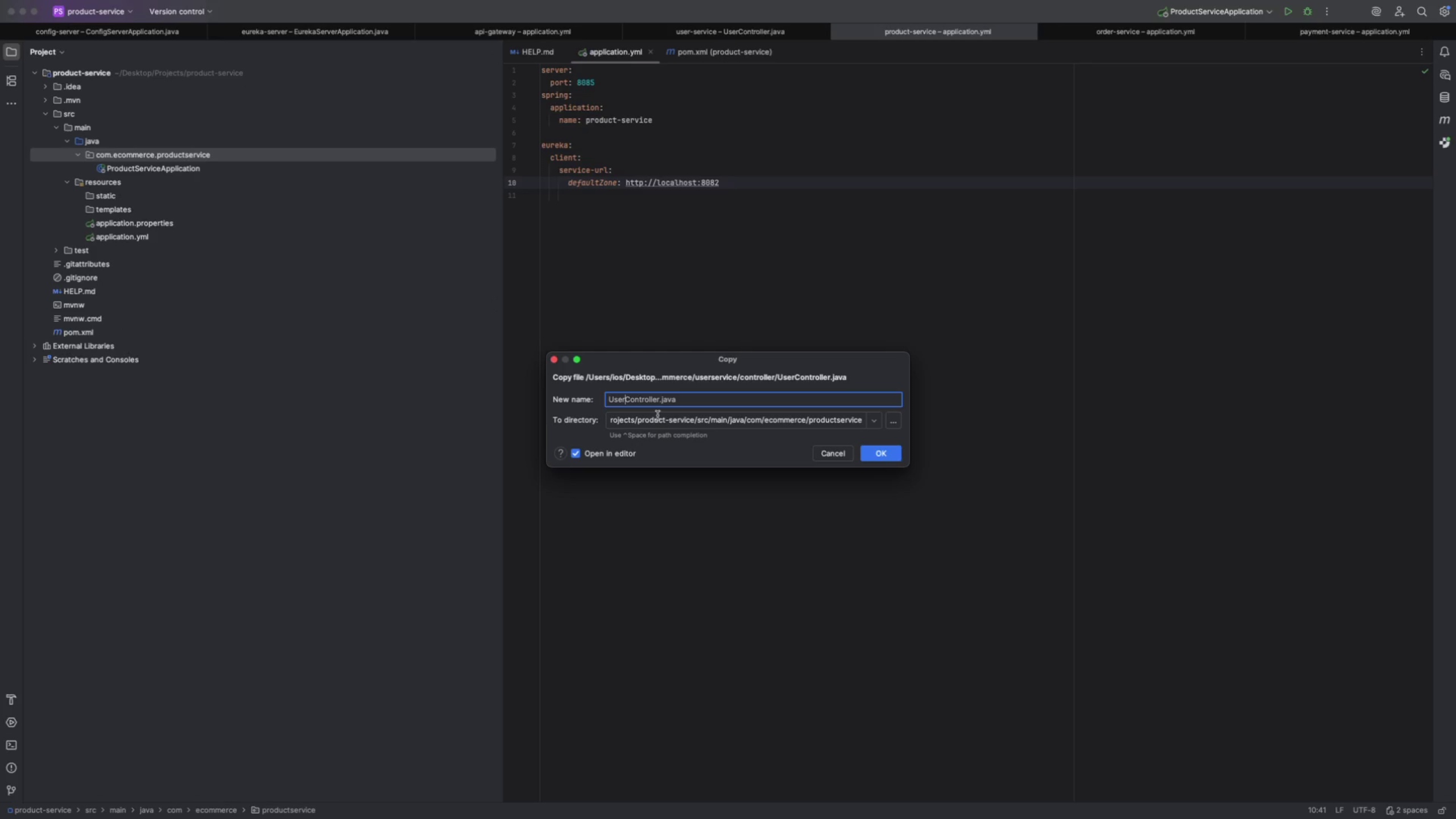 
key(Backspace)
key(Backspace)
key(Backspace)
key(Backspace)
type(Payment)
 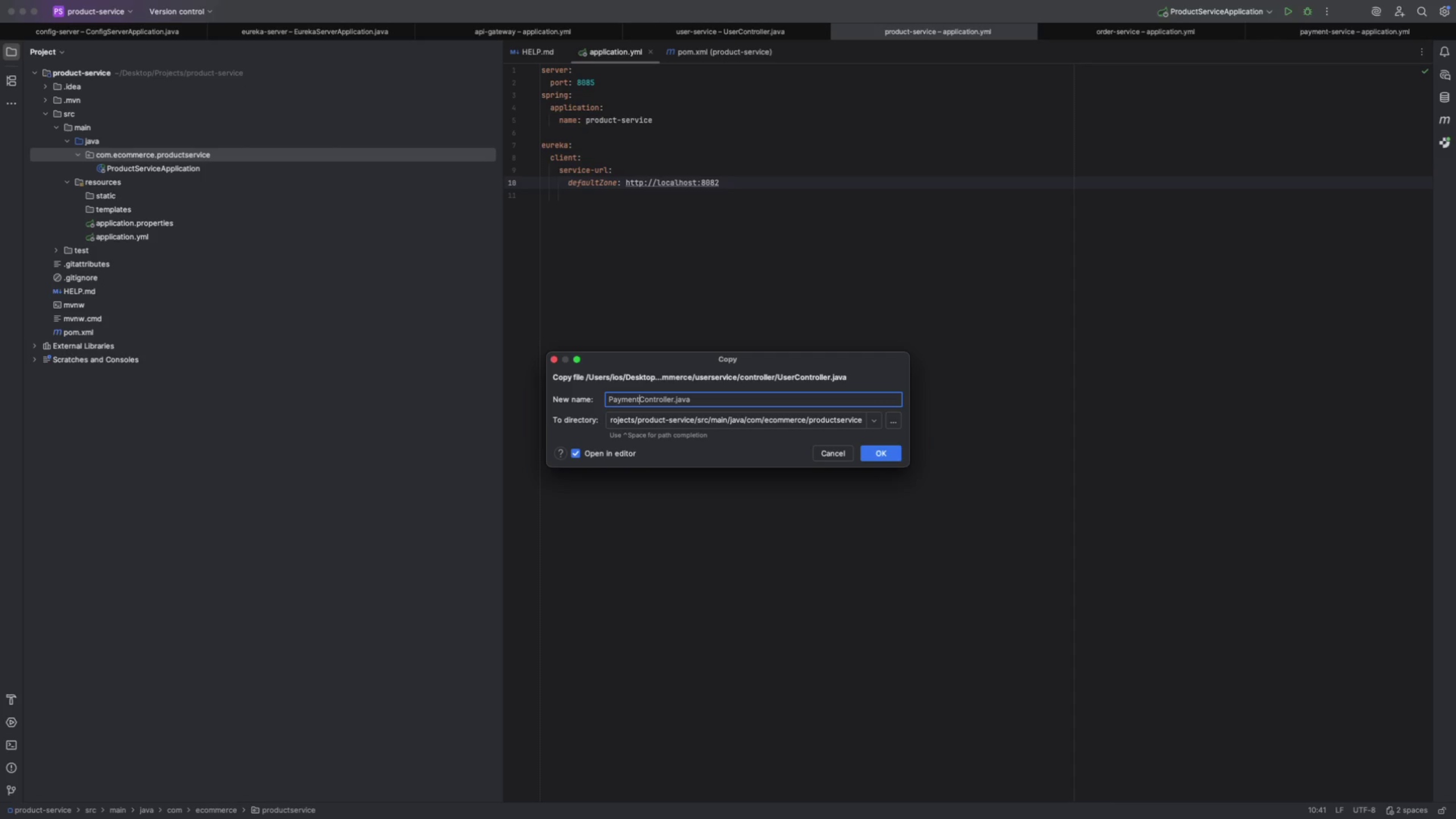 
key(Enter)
 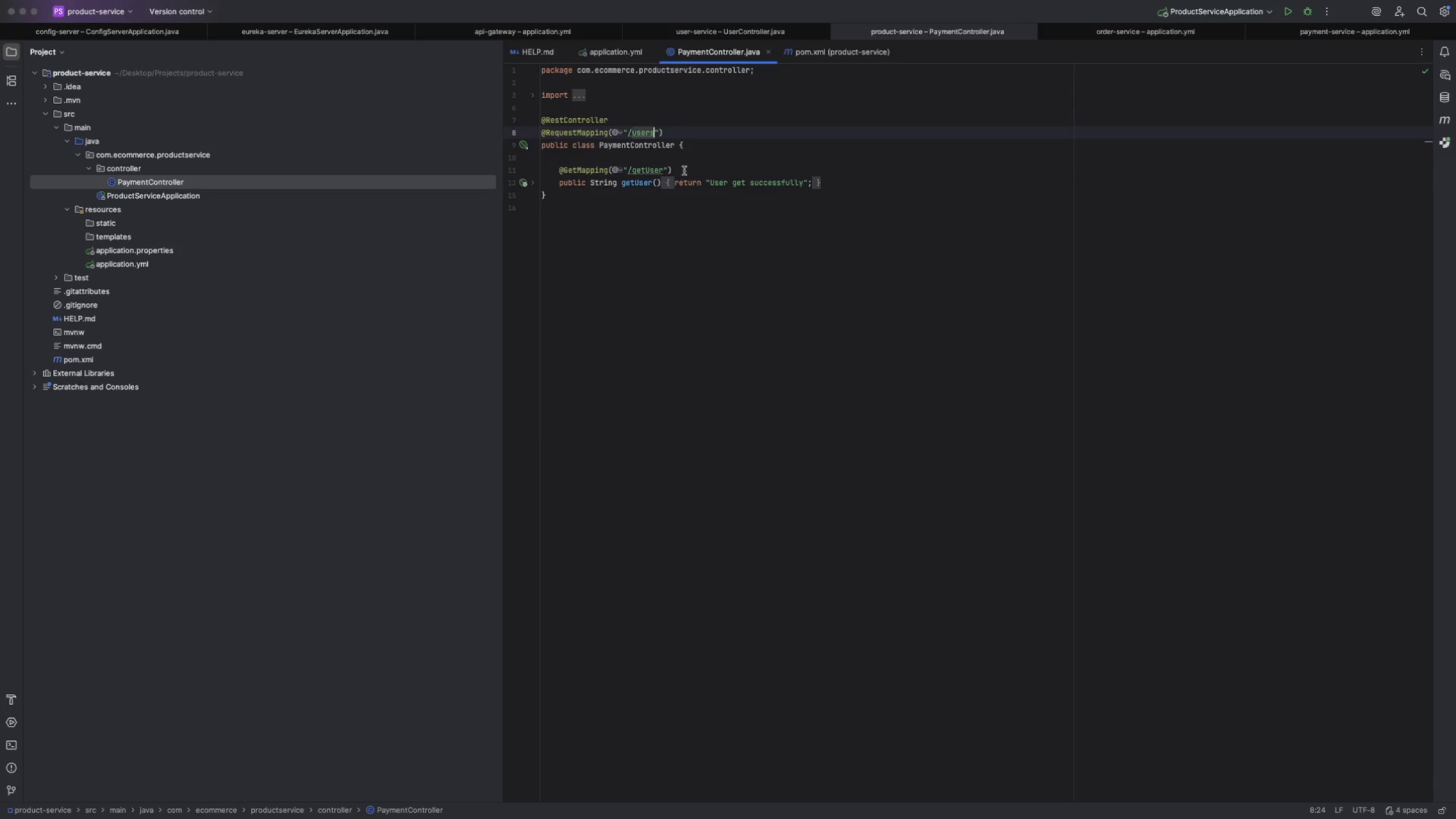 
key(Backspace)
key(Backspace)
key(Backspace)
key(Backspace)
key(Backspace)
type(payment)
 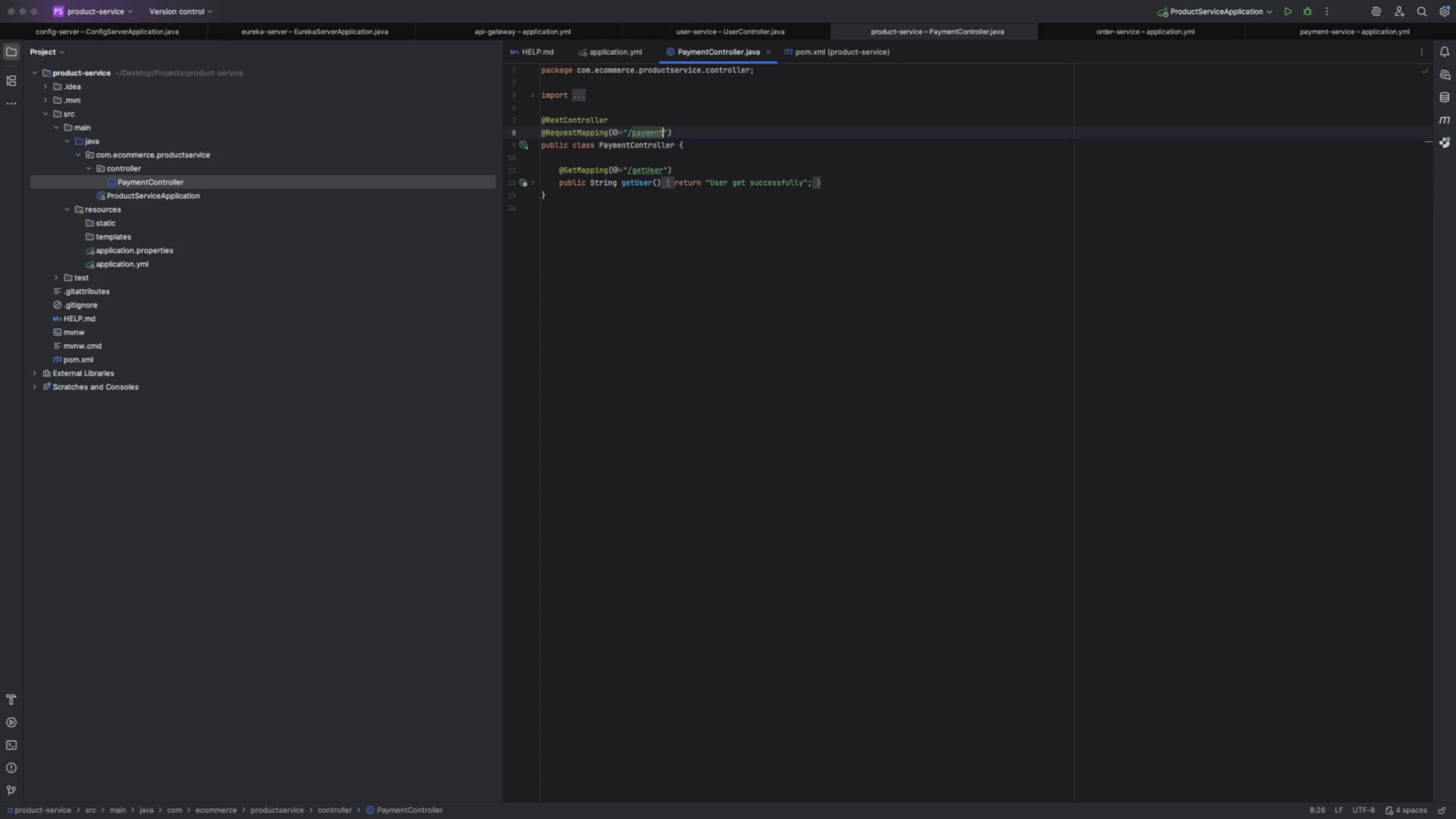 
key(ArrowDown)
 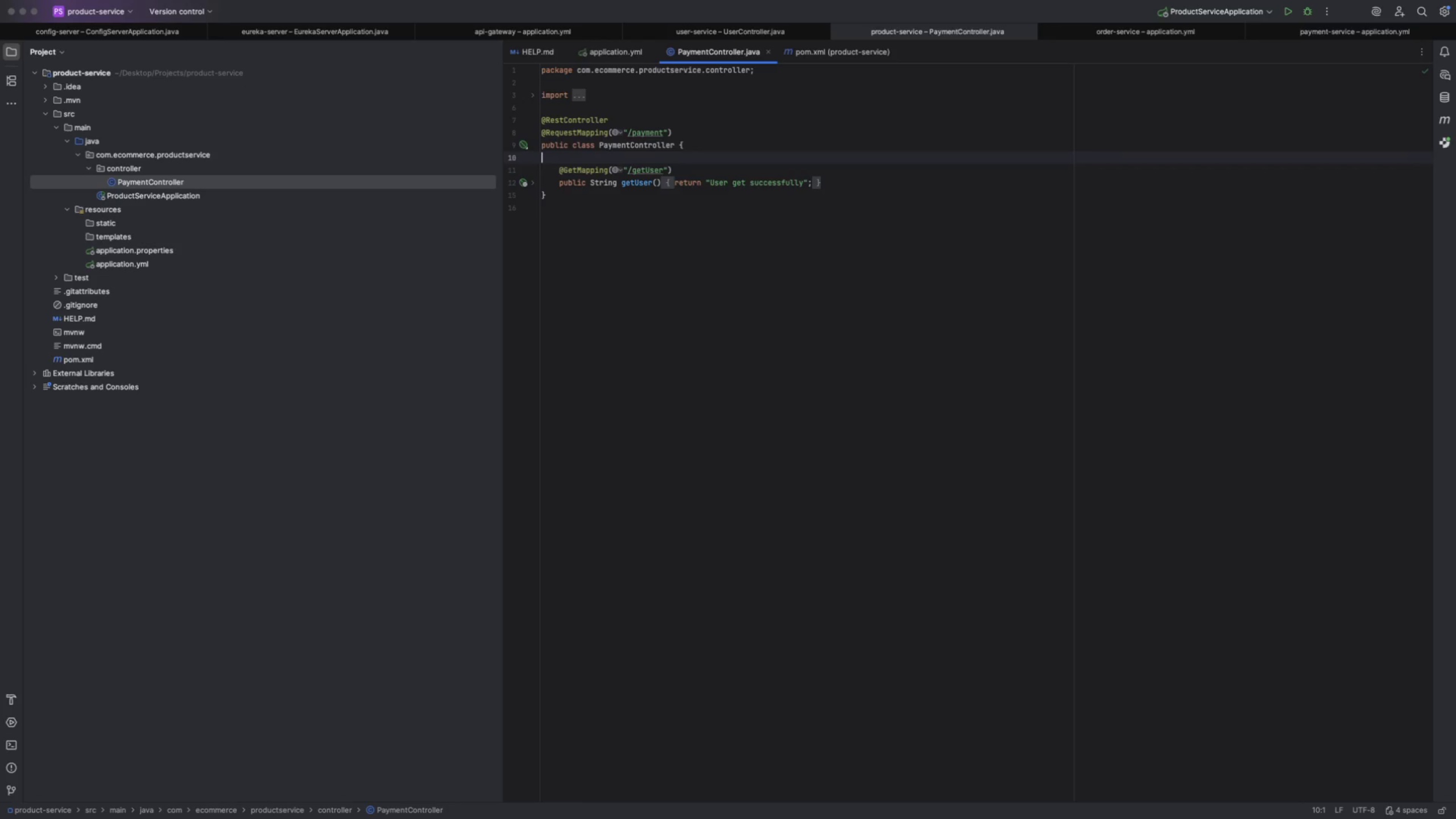 
key(ArrowDown)
 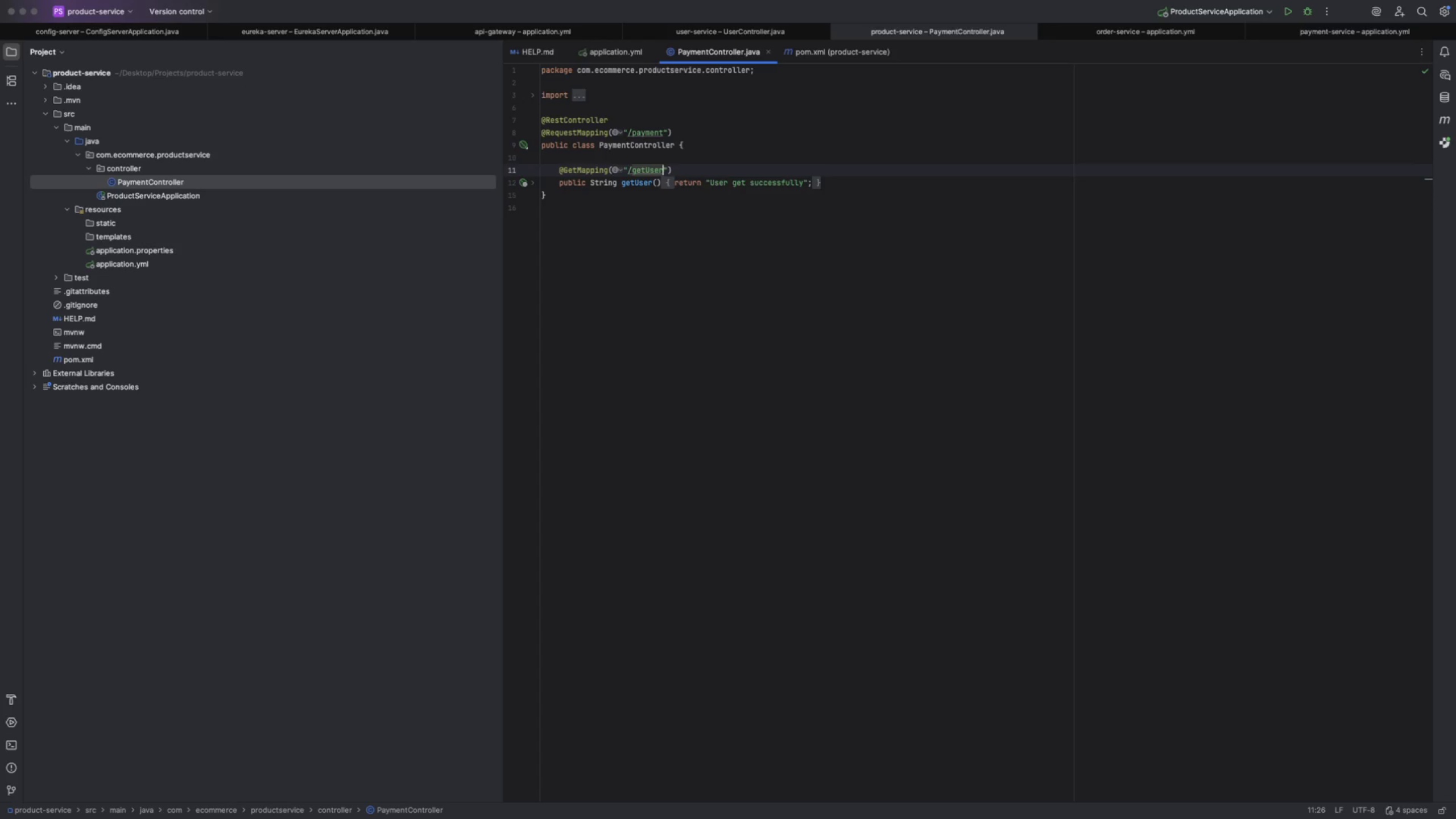 
key(ArrowDown)
 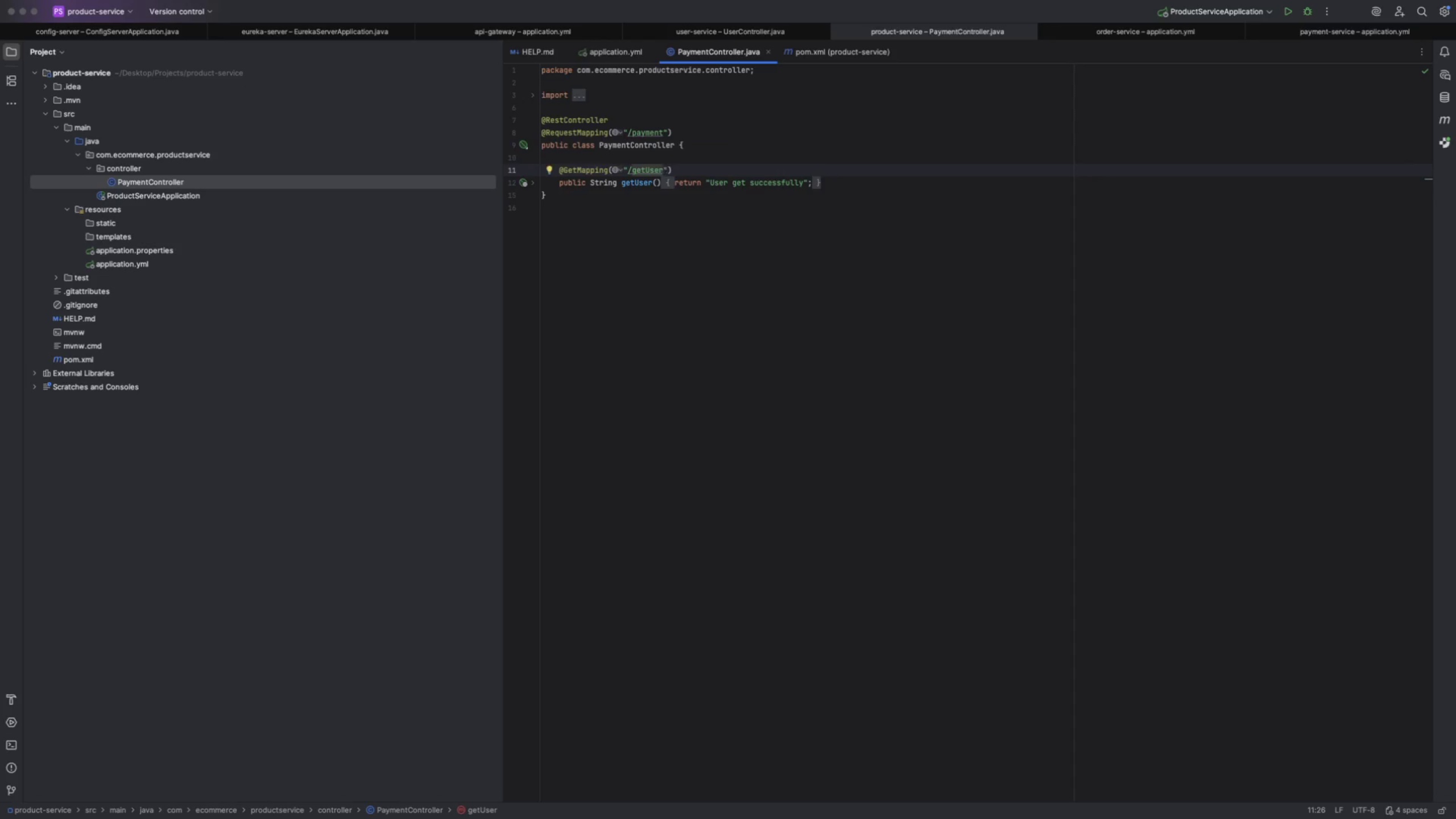 
key(Backspace)
key(Backspace)
key(Backspace)
key(Backspace)
key(Backspace)
key(Backspace)
key(Backspace)
type(get)
 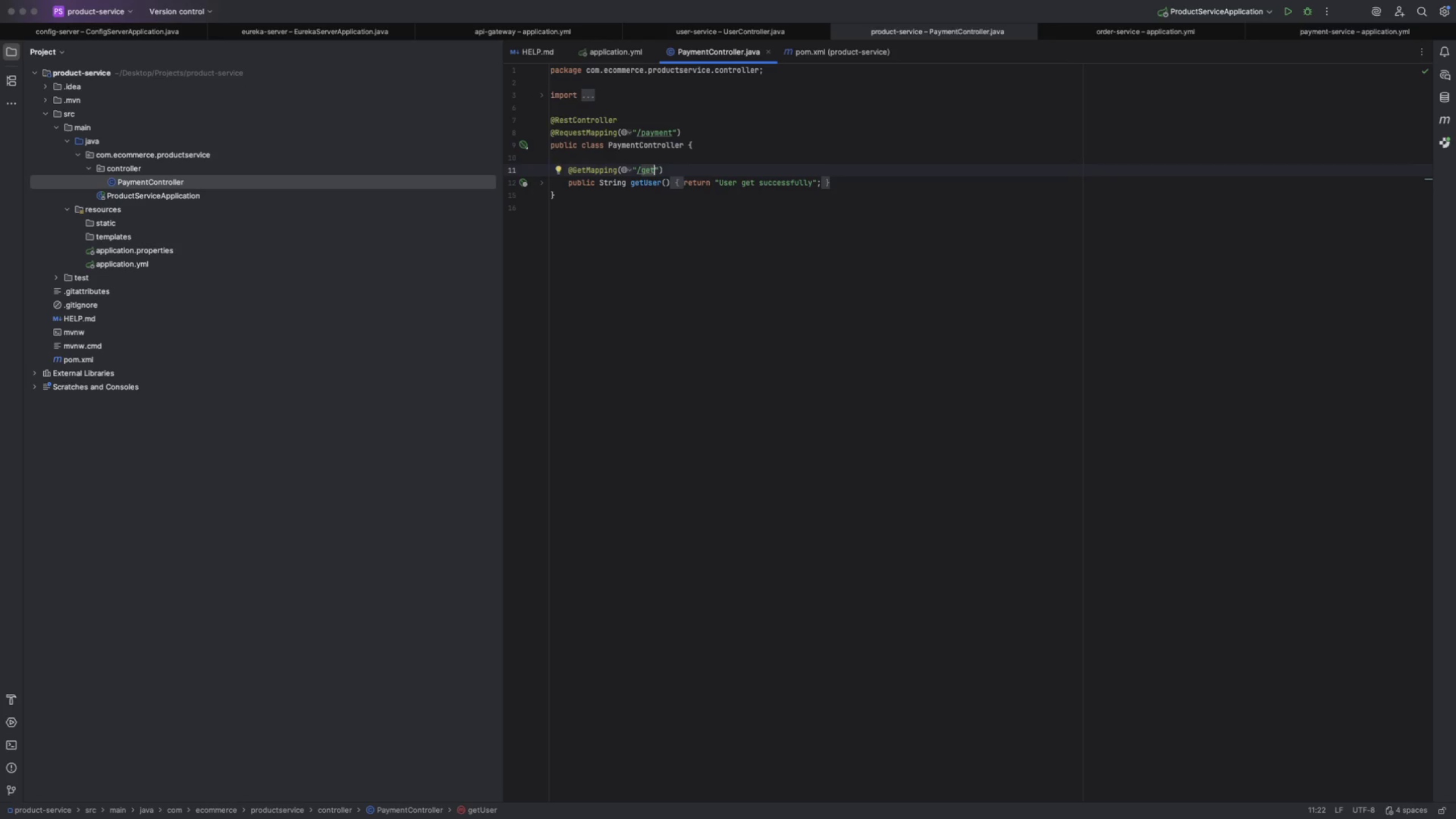 
key(ArrowDown)
 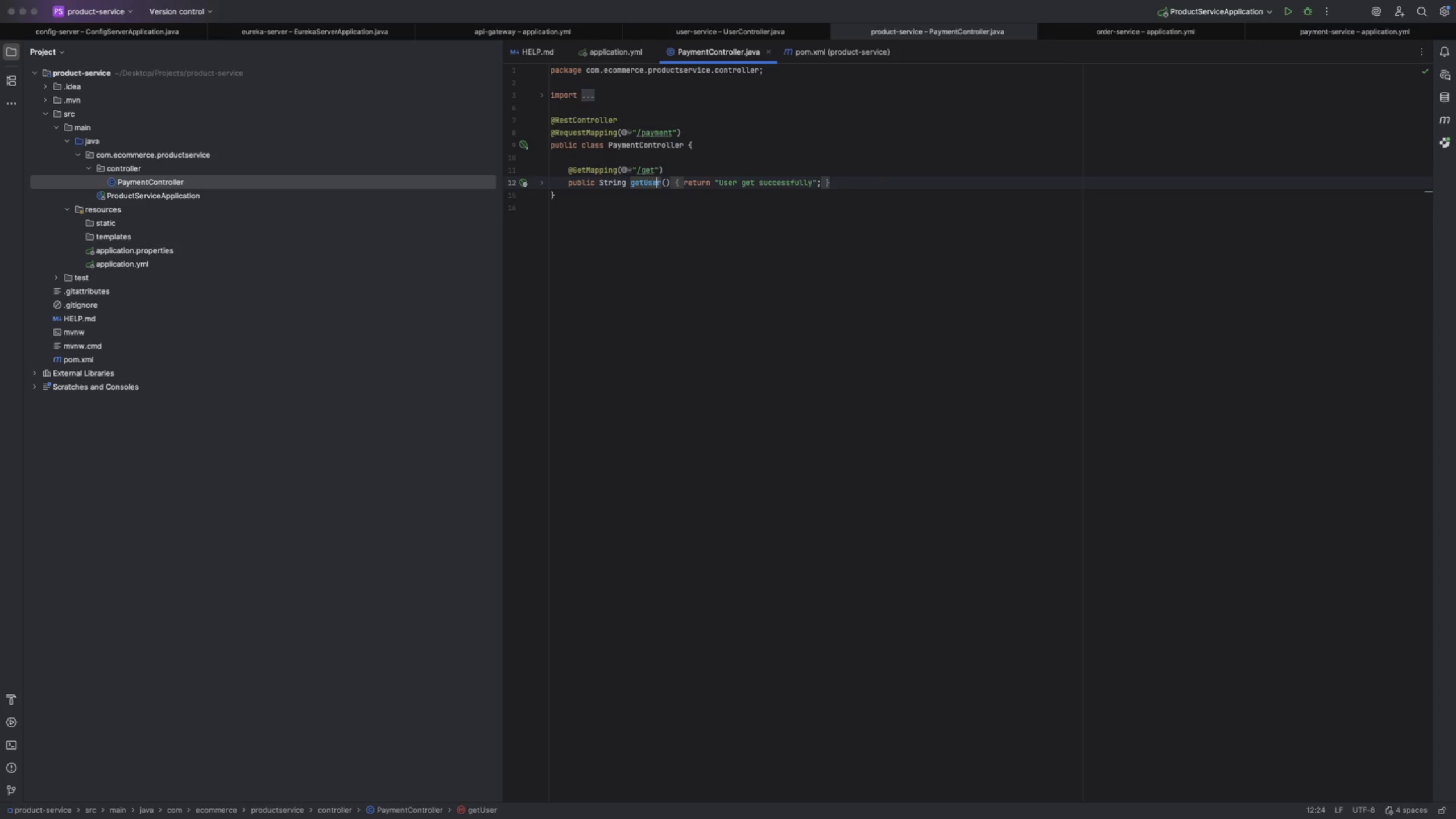 
key(ArrowRight)
 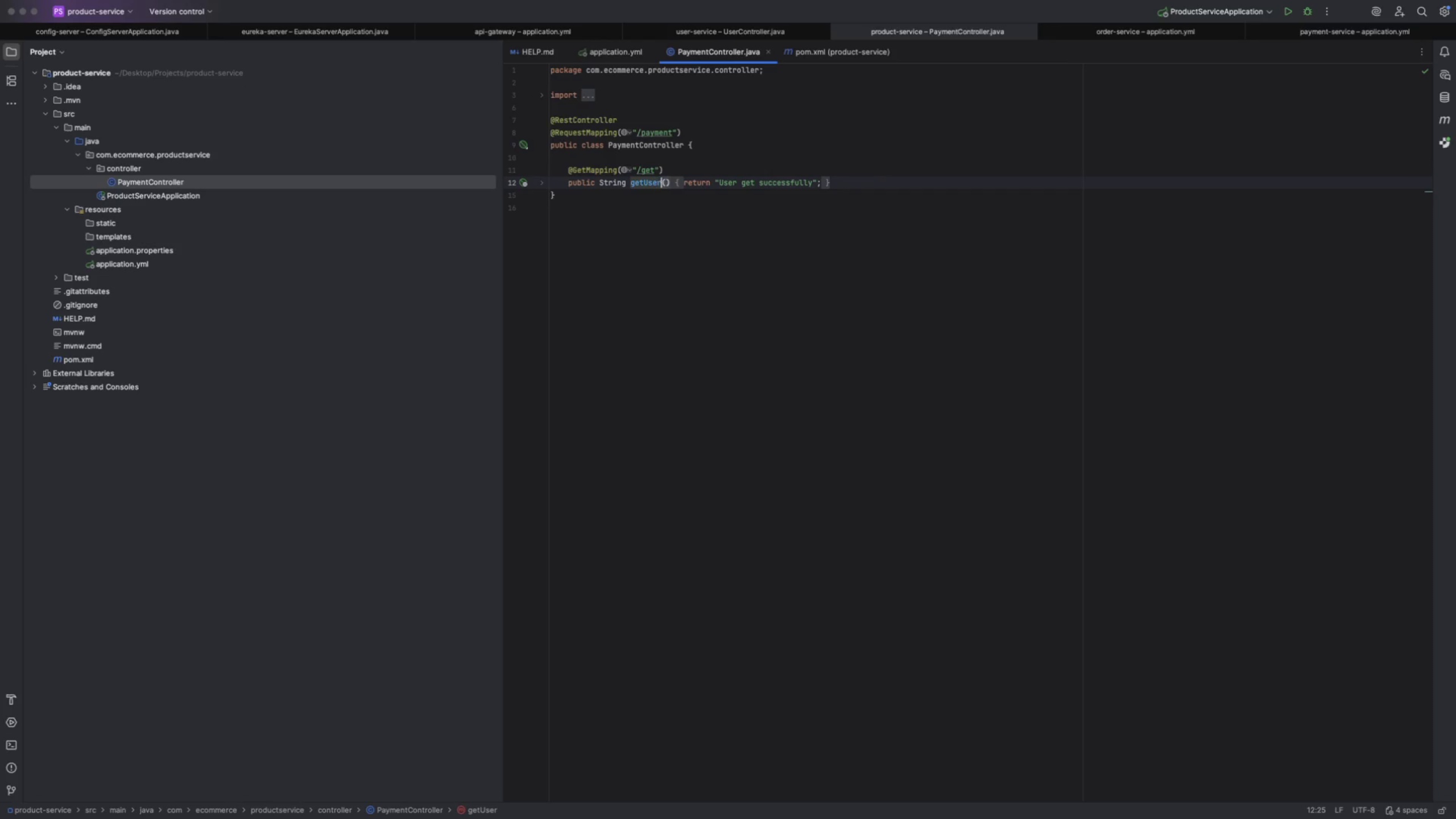 
key(ArrowRight)
 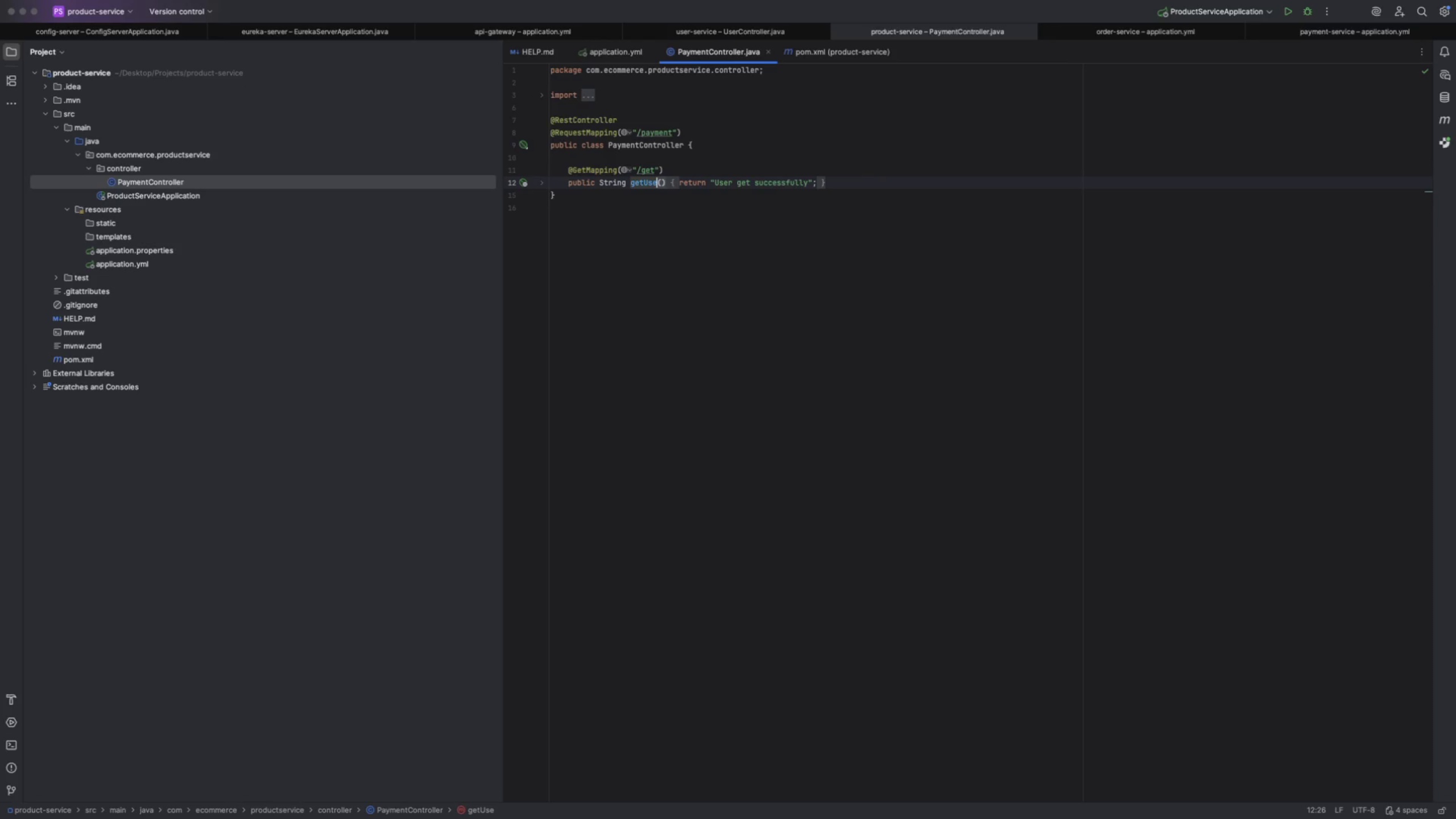 
key(Backspace)
key(Backspace)
key(Backspace)
key(Backspace)
type(Product)
 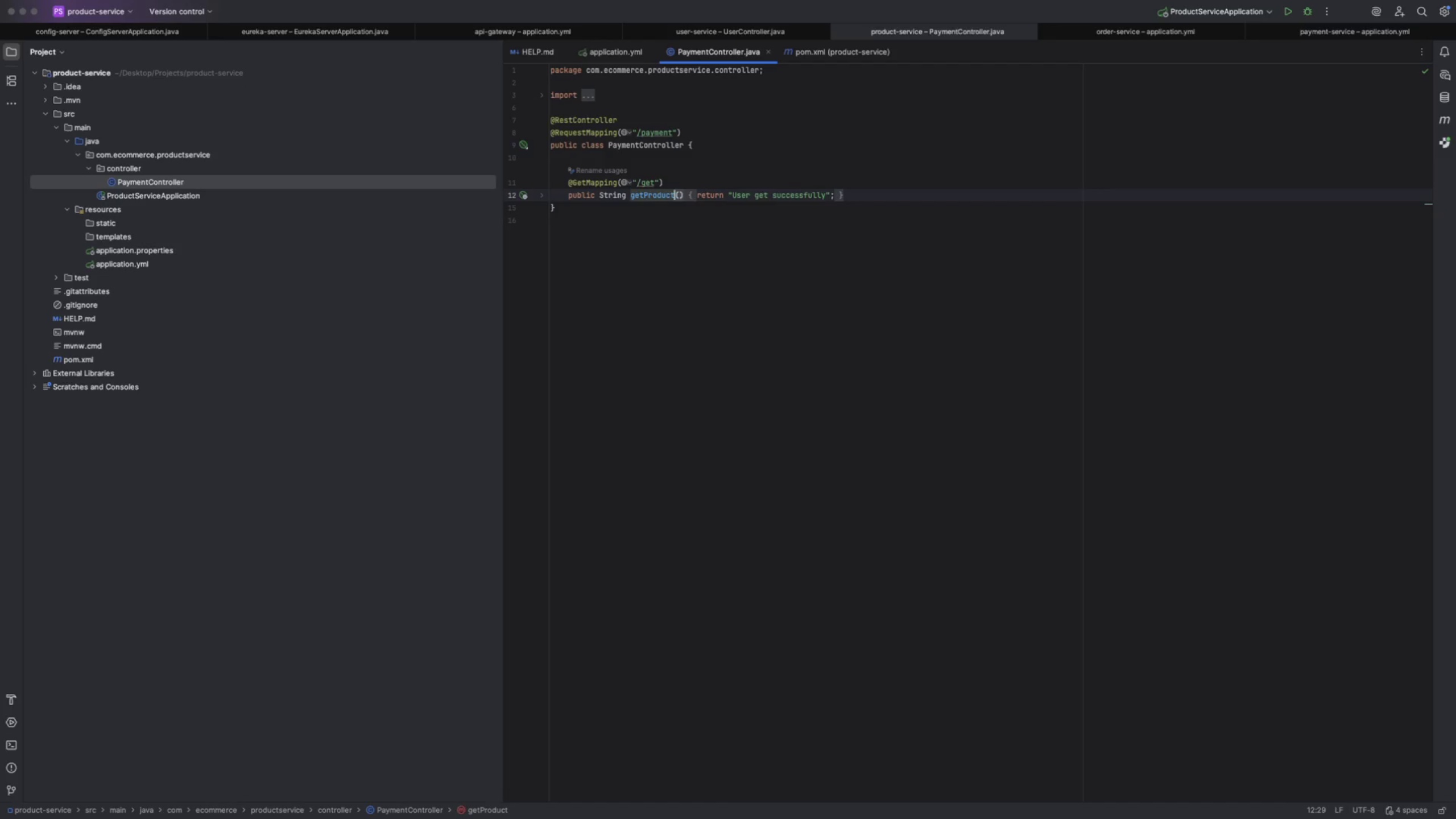 
key(ArrowUp)
 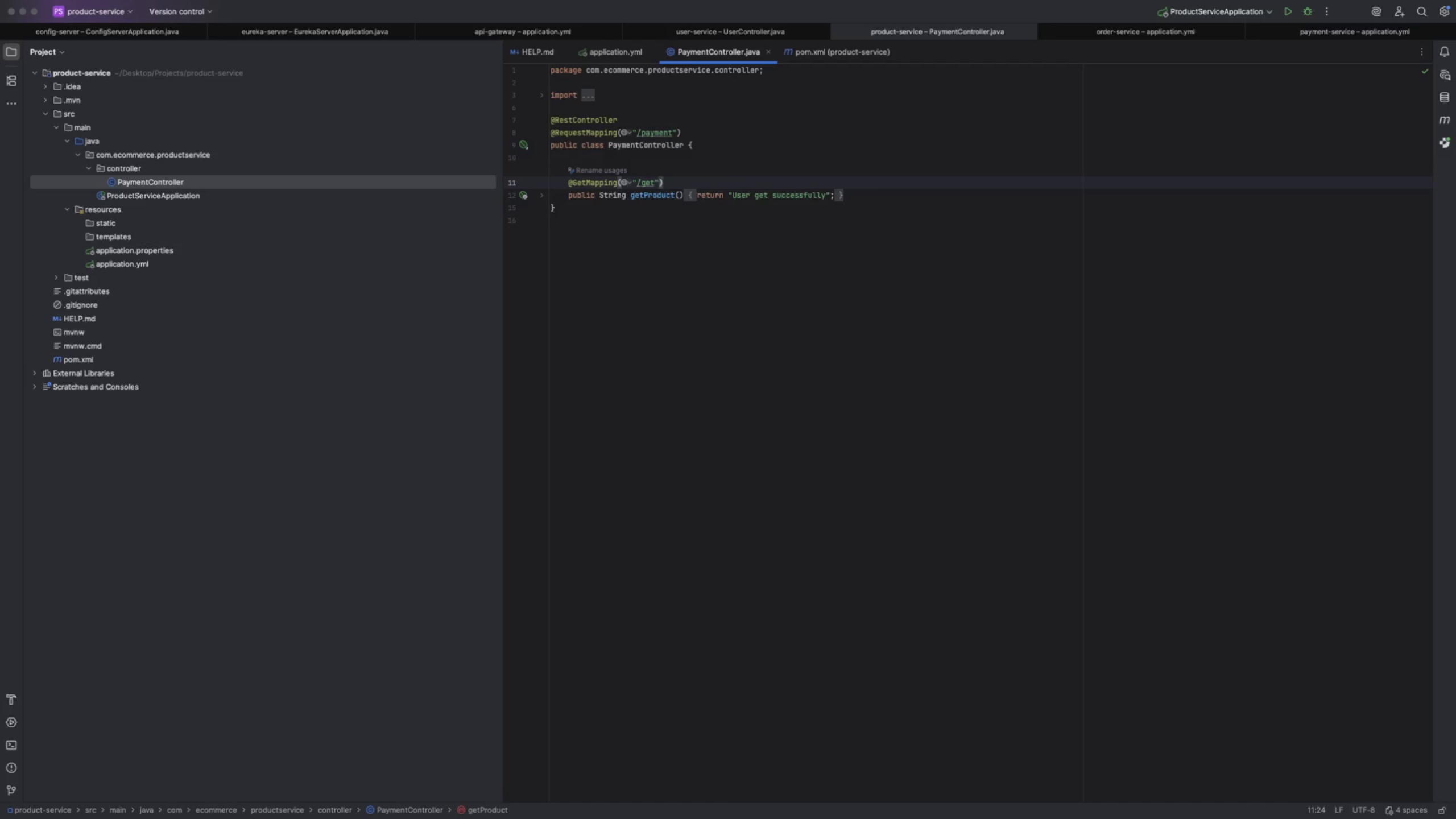 
key(ArrowLeft)
 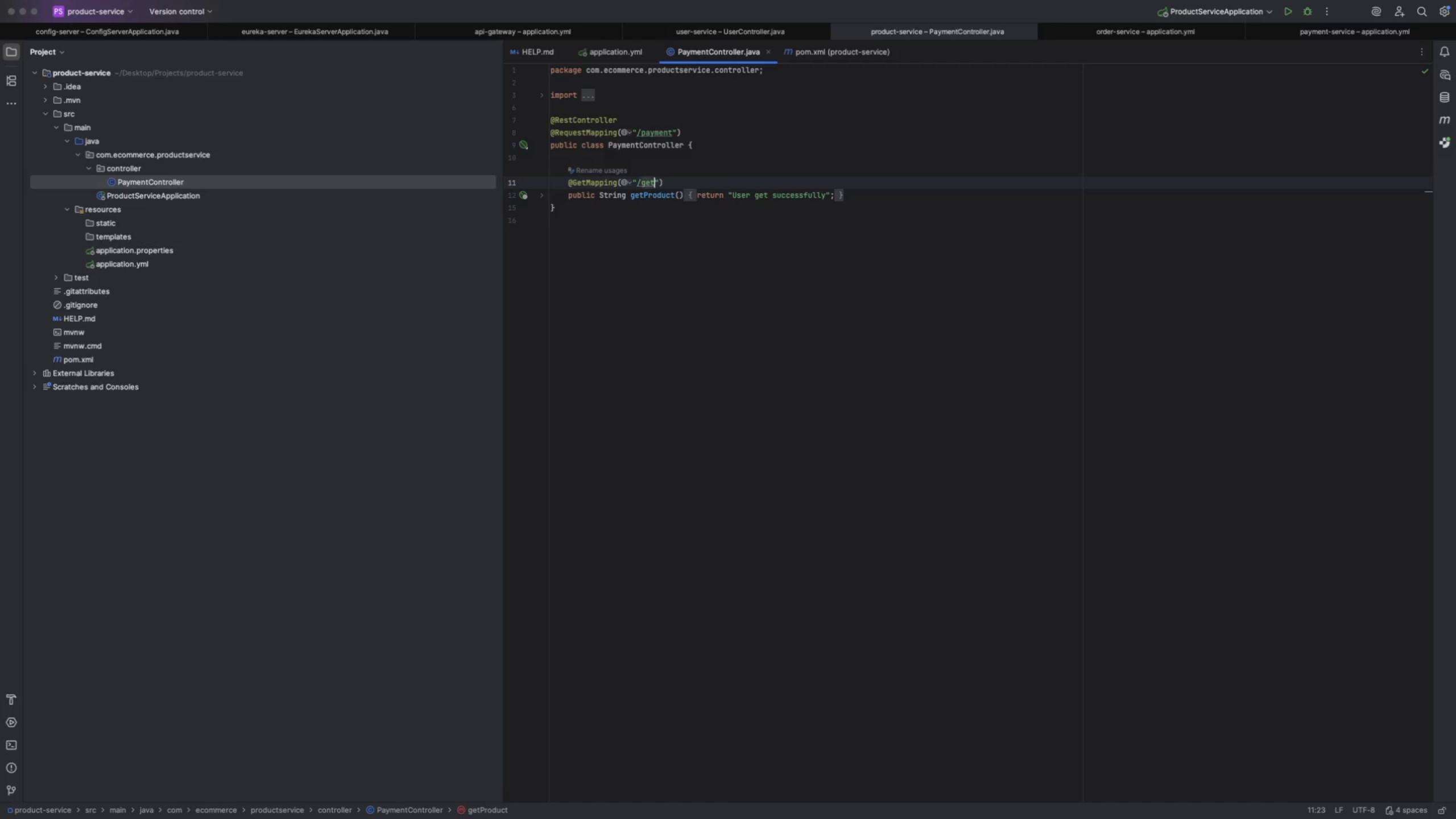 
key(ArrowLeft)
 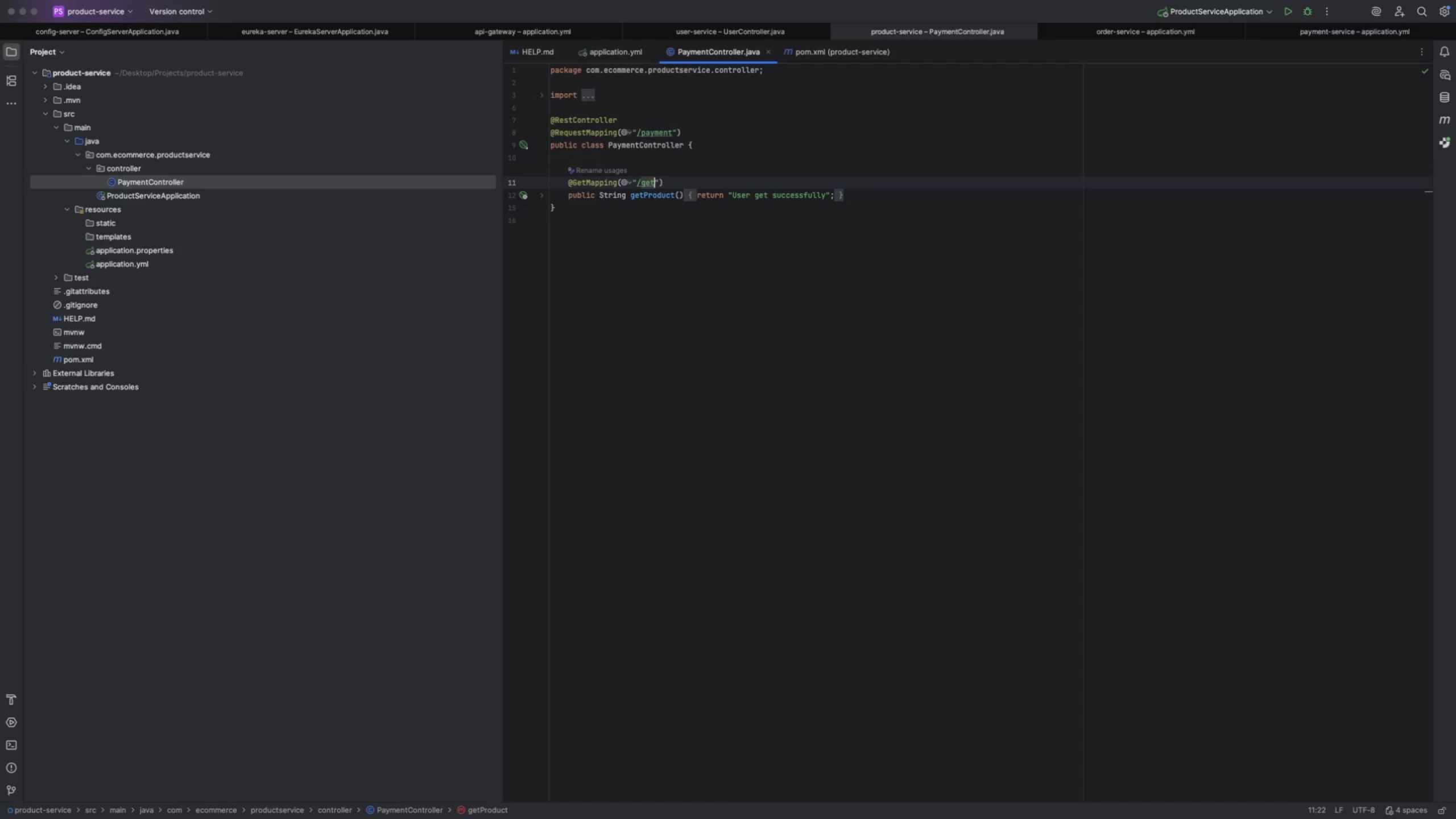 
type(Product)
 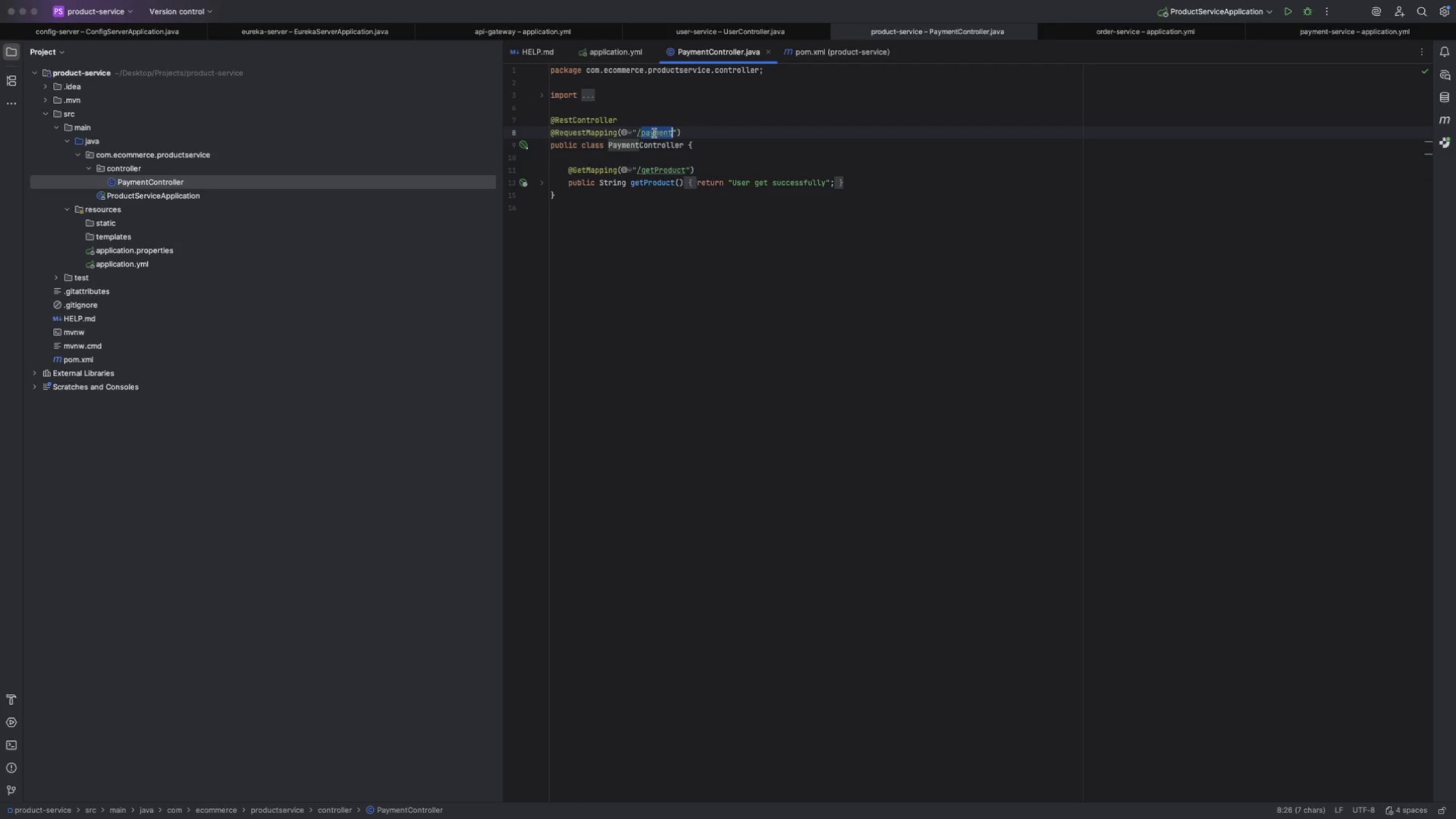 
type(product)
 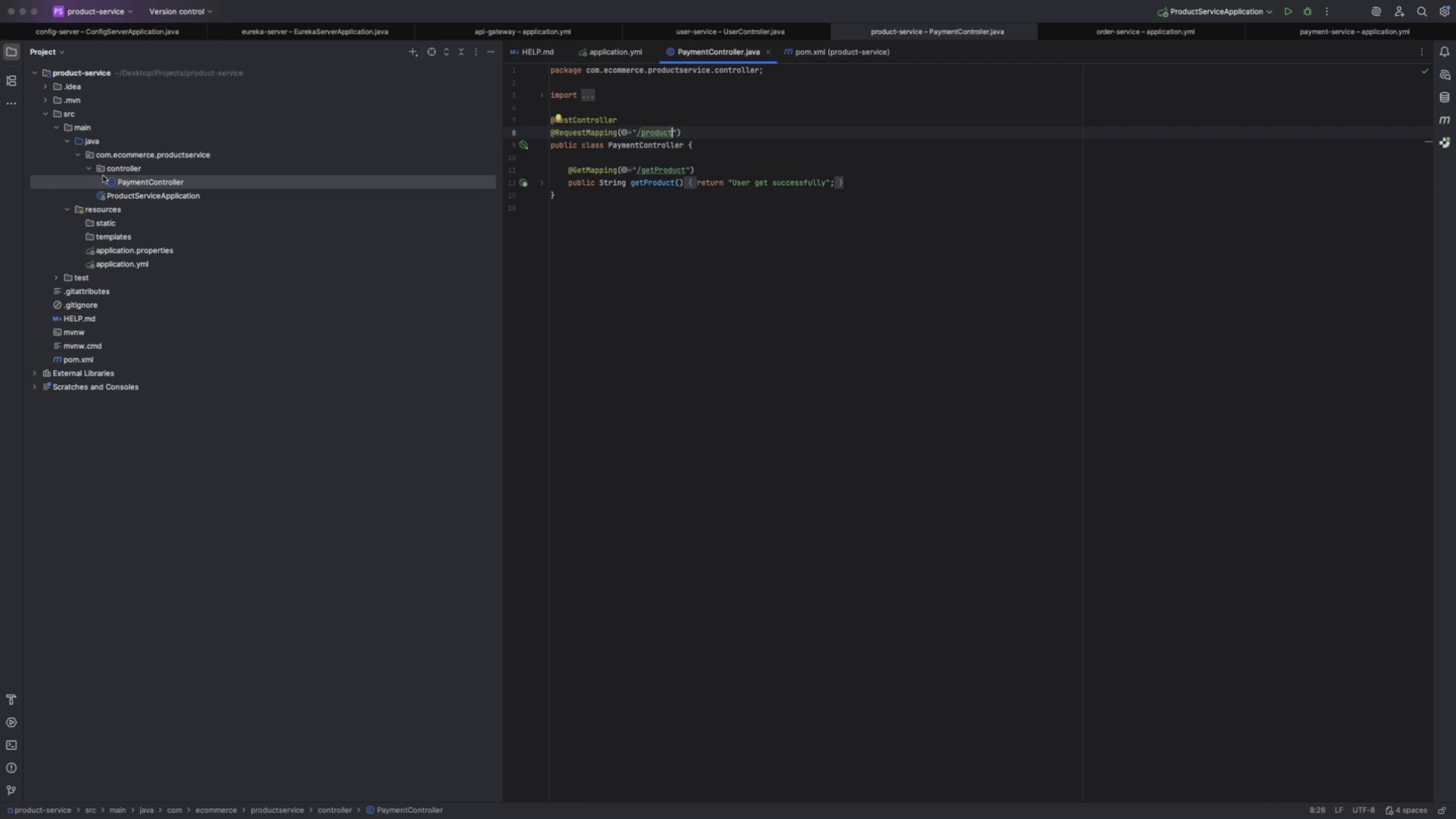 
right_click([135, 183])
 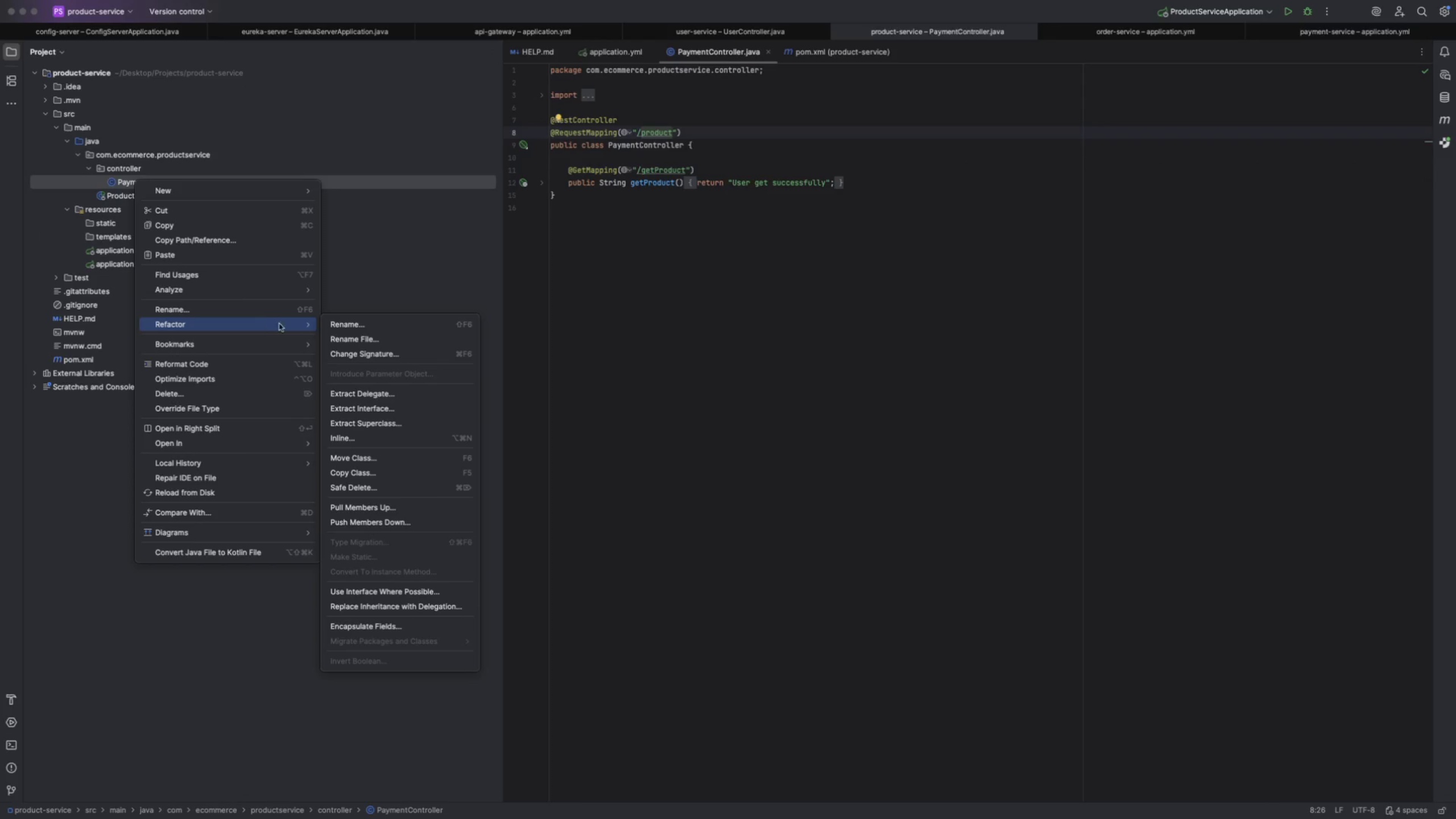 
left_click([407, 326])
 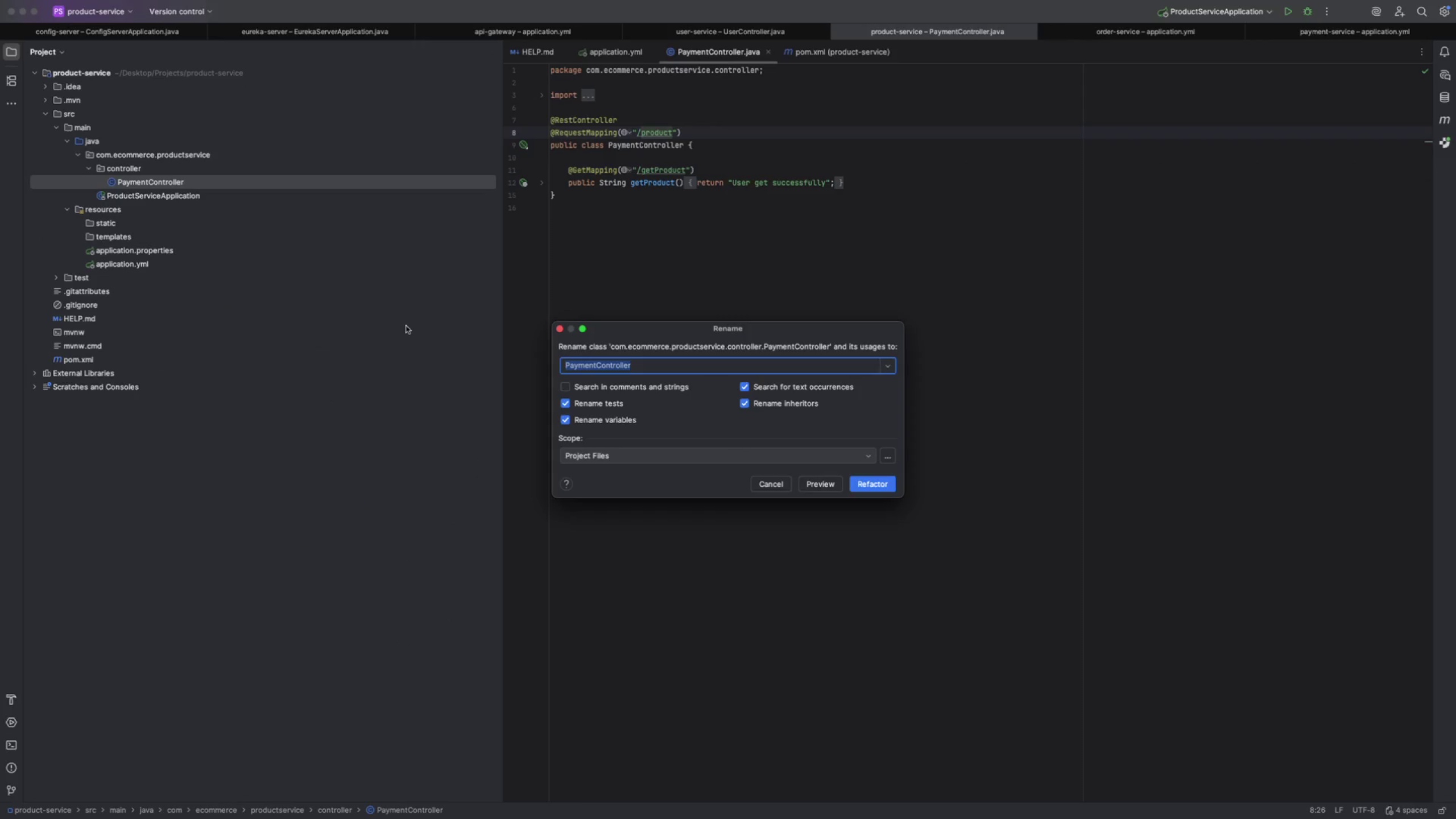 
key(ArrowLeft)
 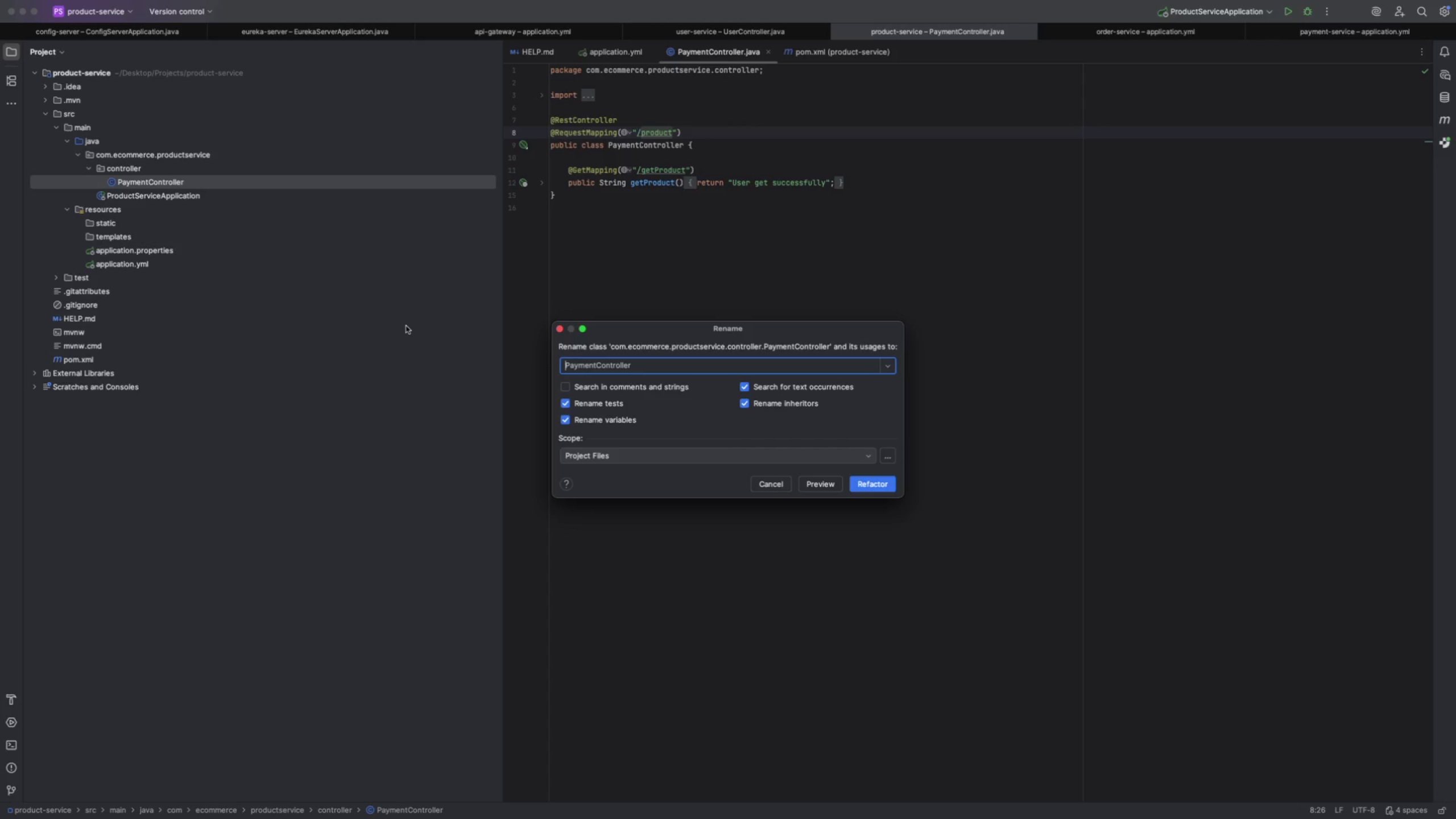 
key(ArrowRight)
 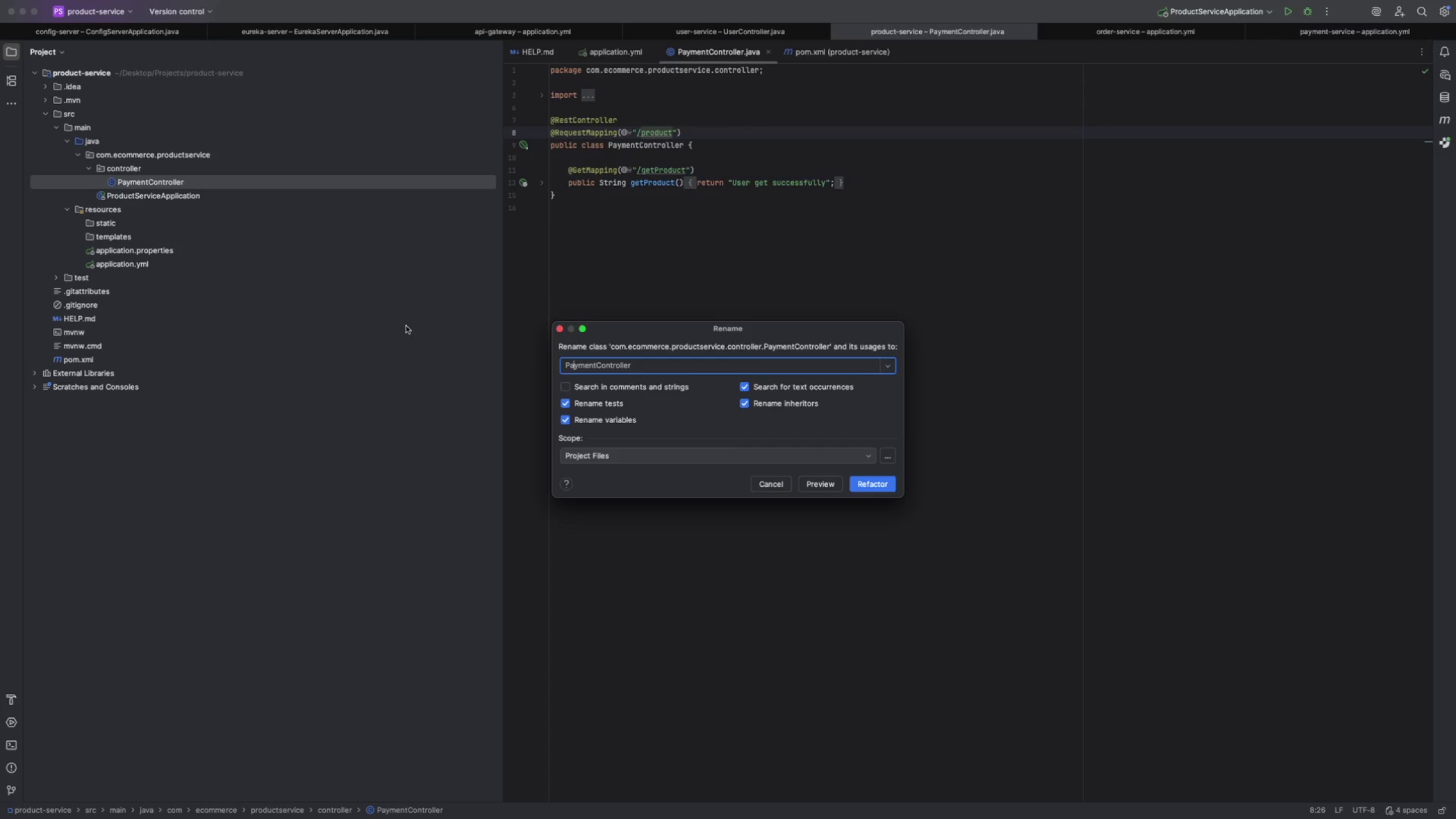 
key(ArrowRight)
 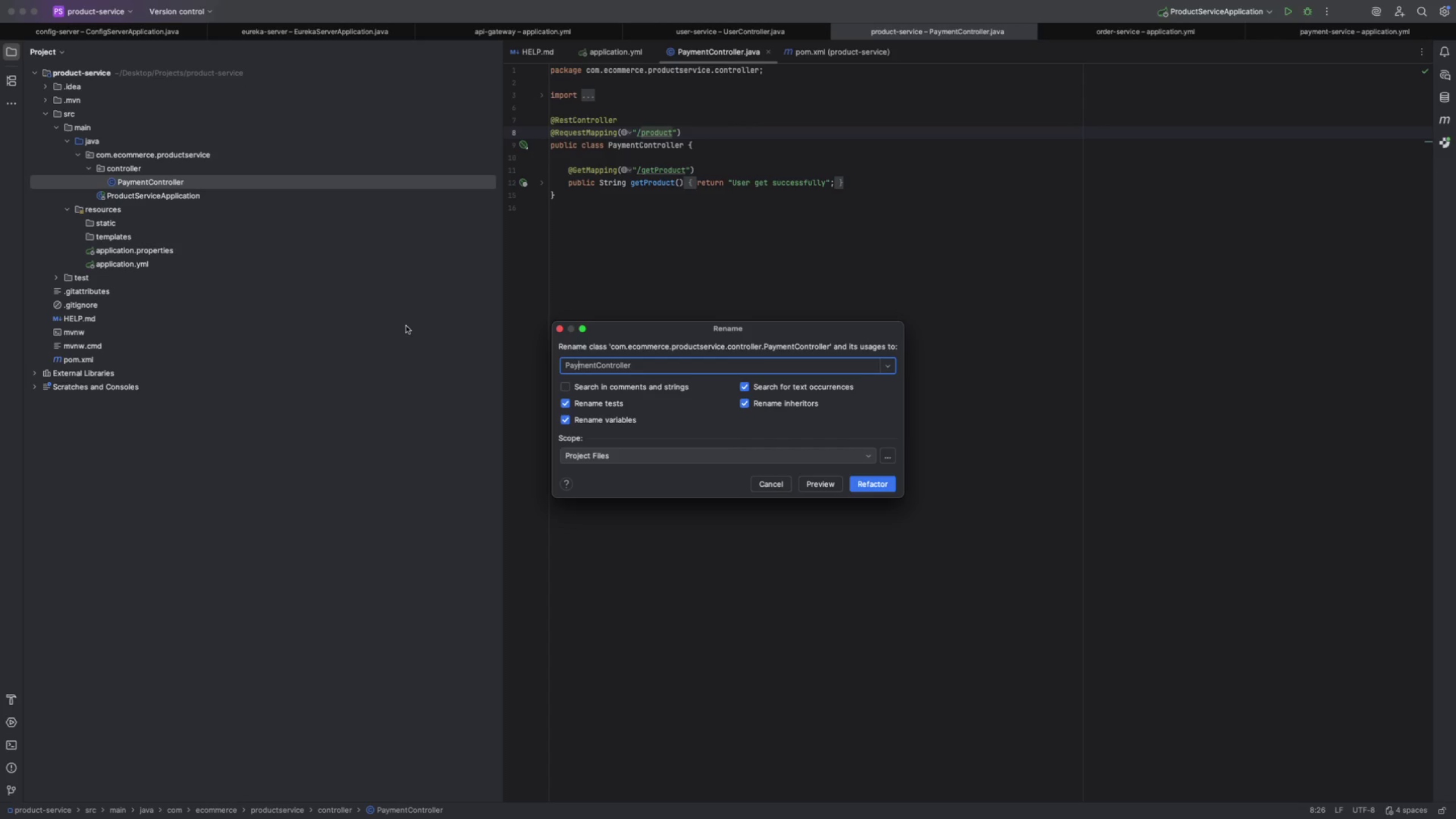 
key(ArrowRight)
 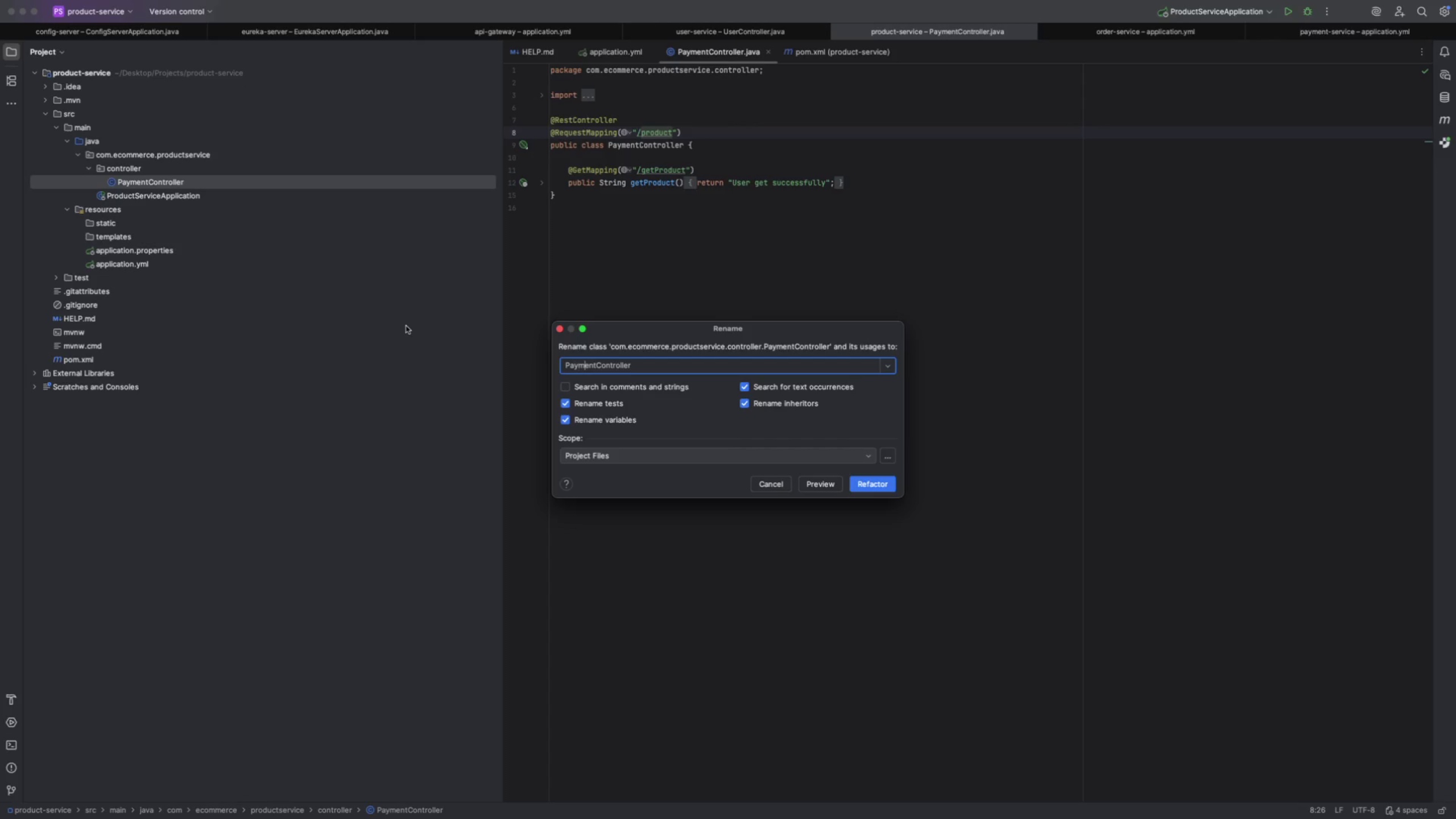 
key(ArrowRight)
 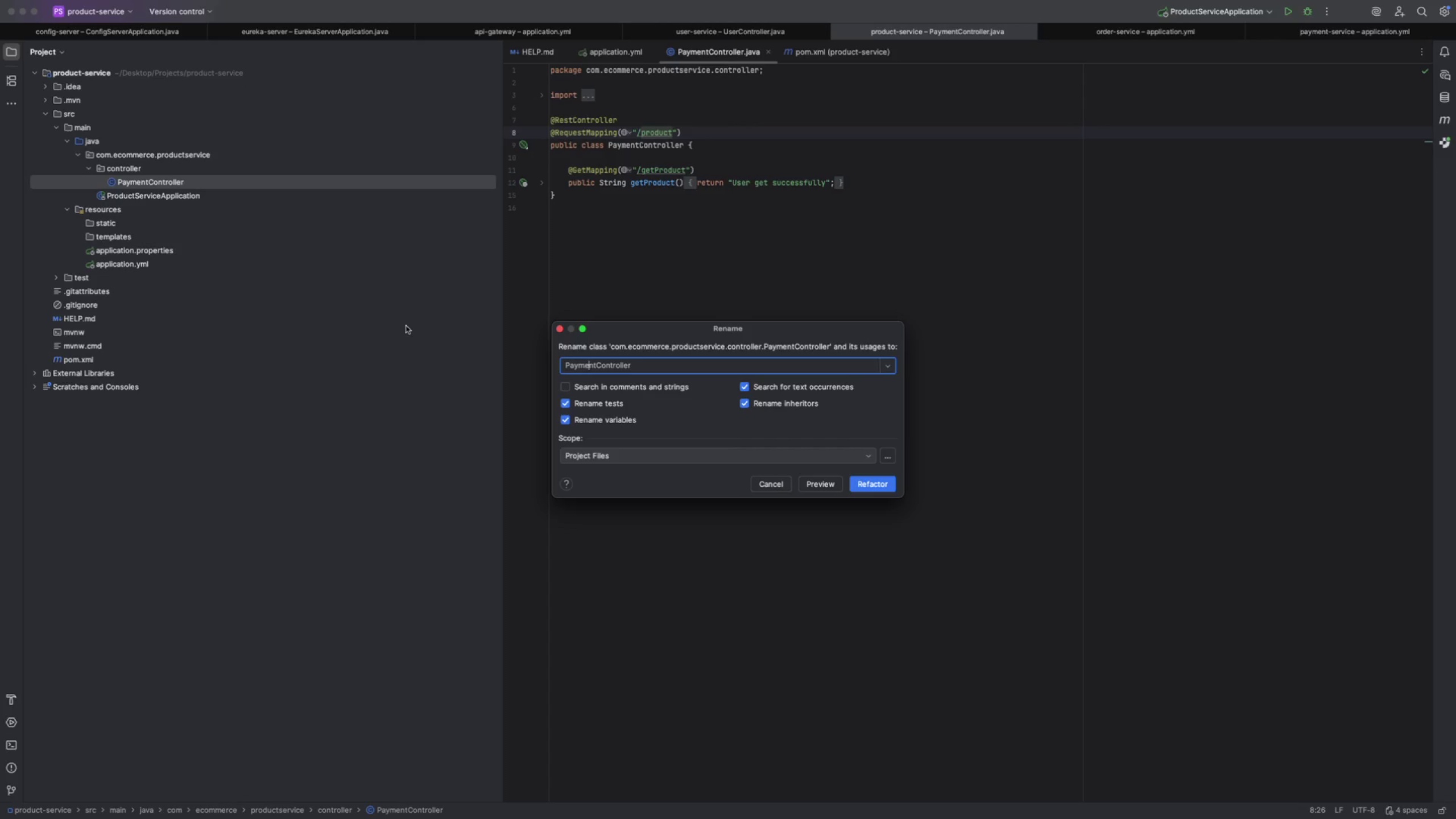 
key(ArrowRight)
 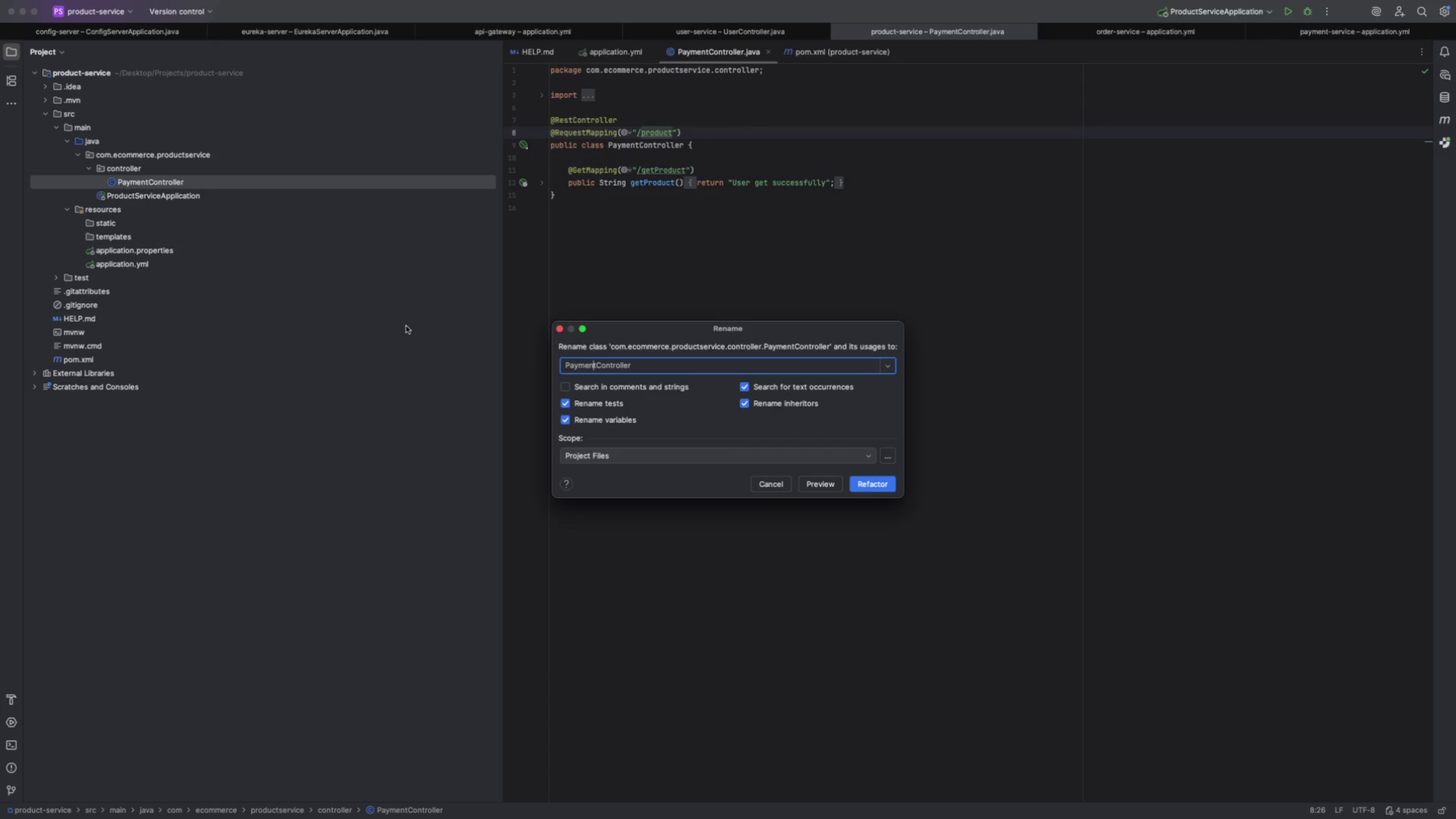 
key(ArrowRight)
 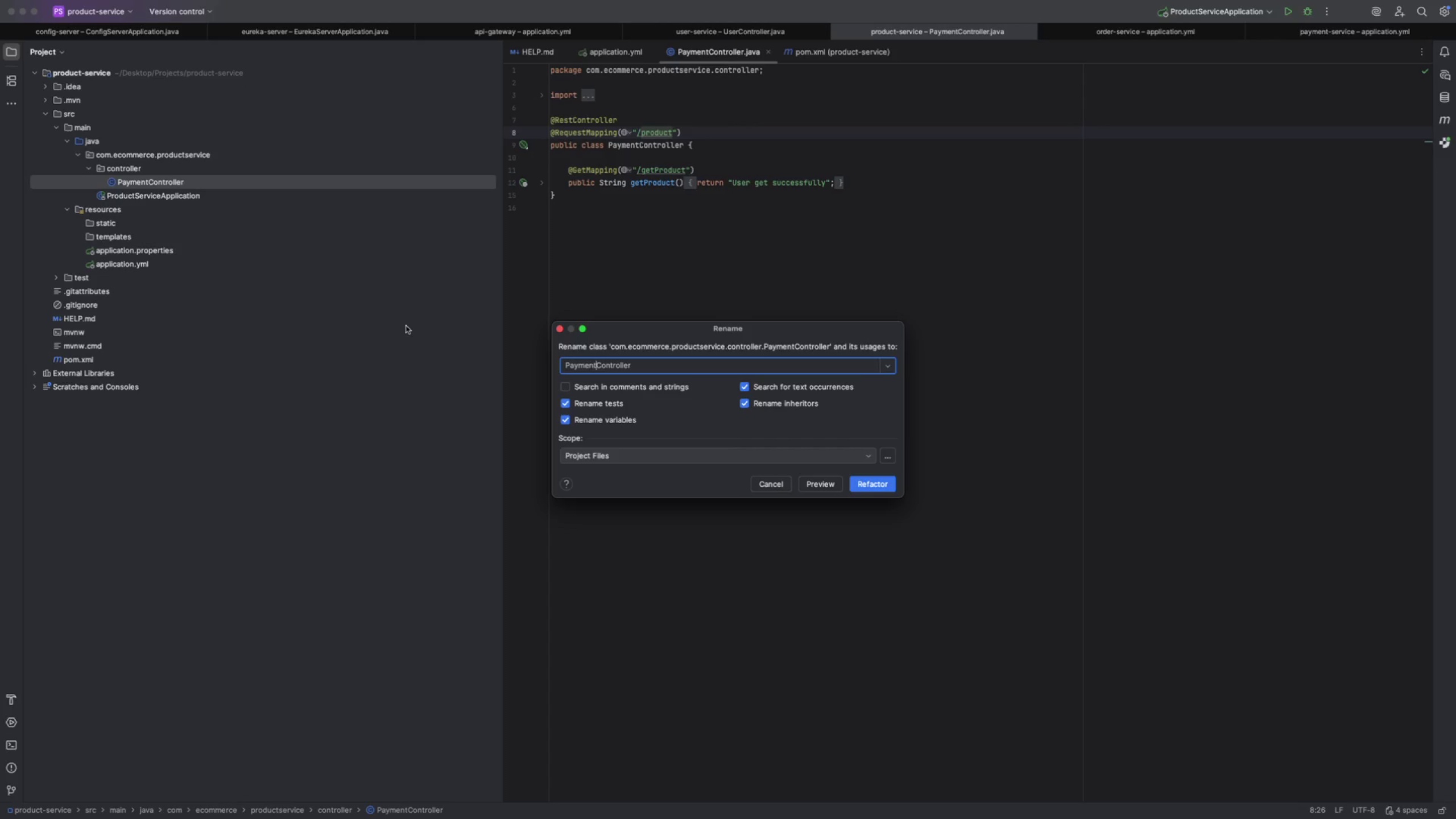 
key(ArrowRight)
 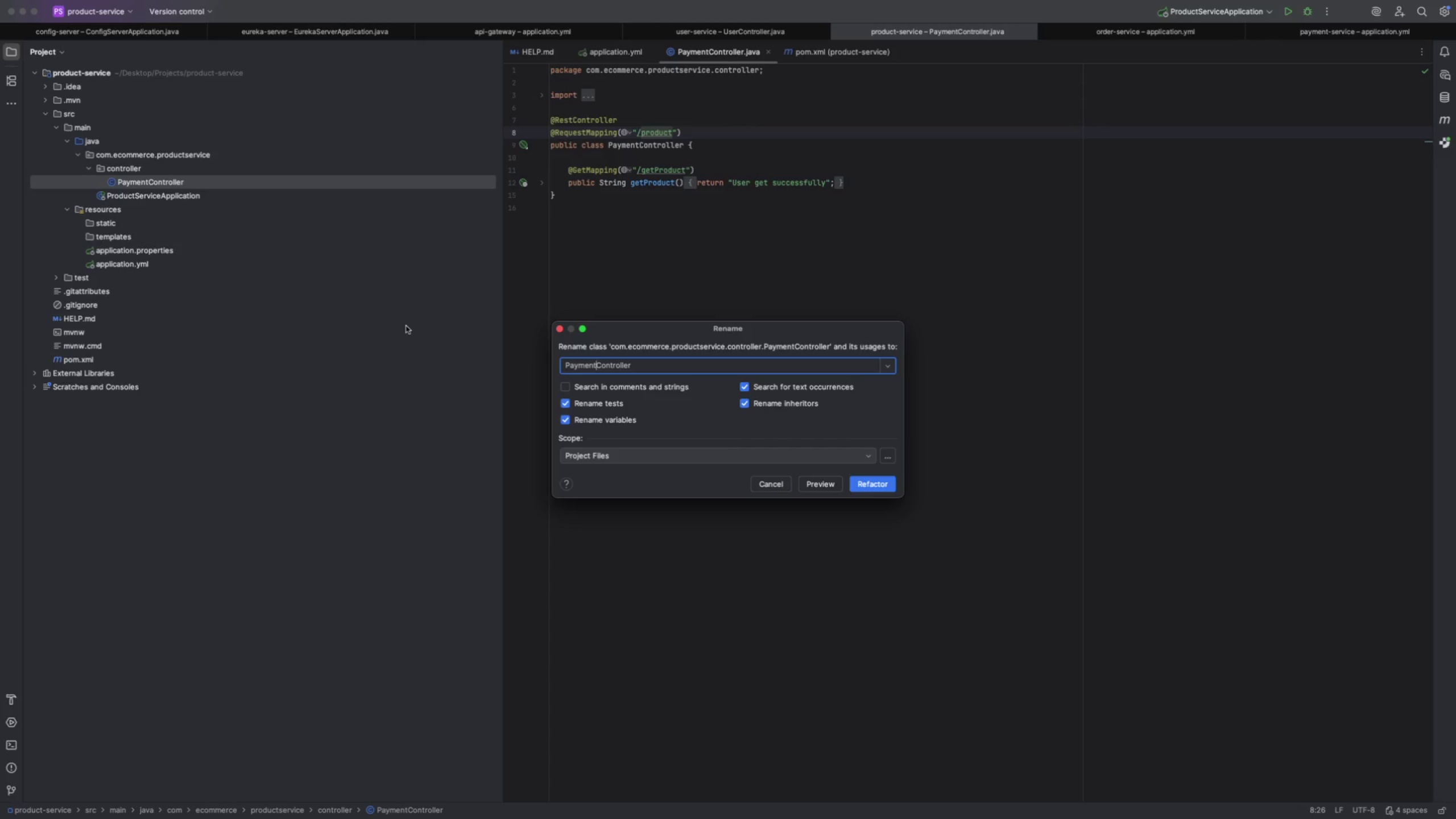 
key(Backspace)
key(Backspace)
key(Backspace)
key(Backspace)
key(Backspace)
key(Backspace)
key(Backspace)
type(product)
 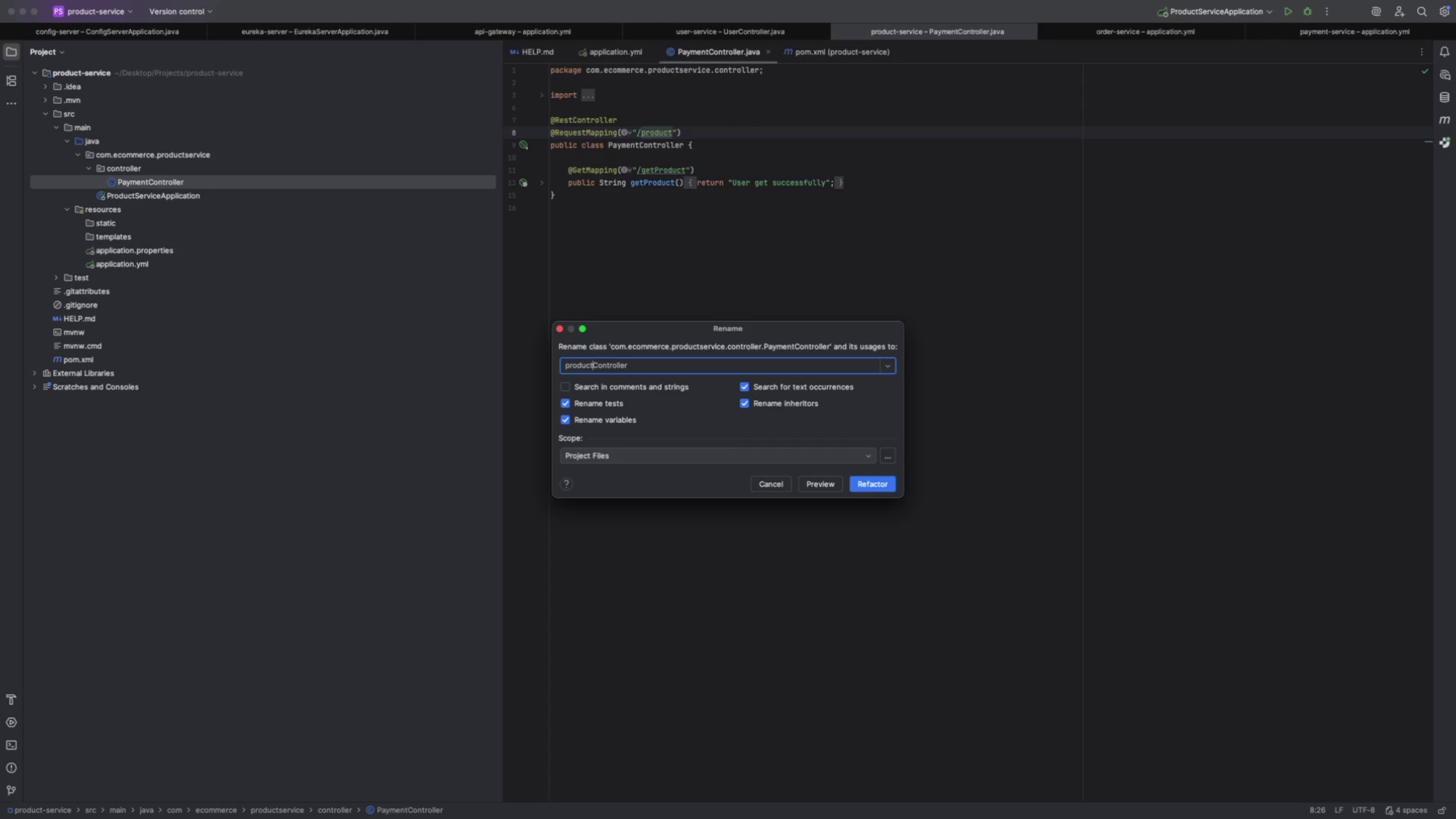 
key(Enter)
 